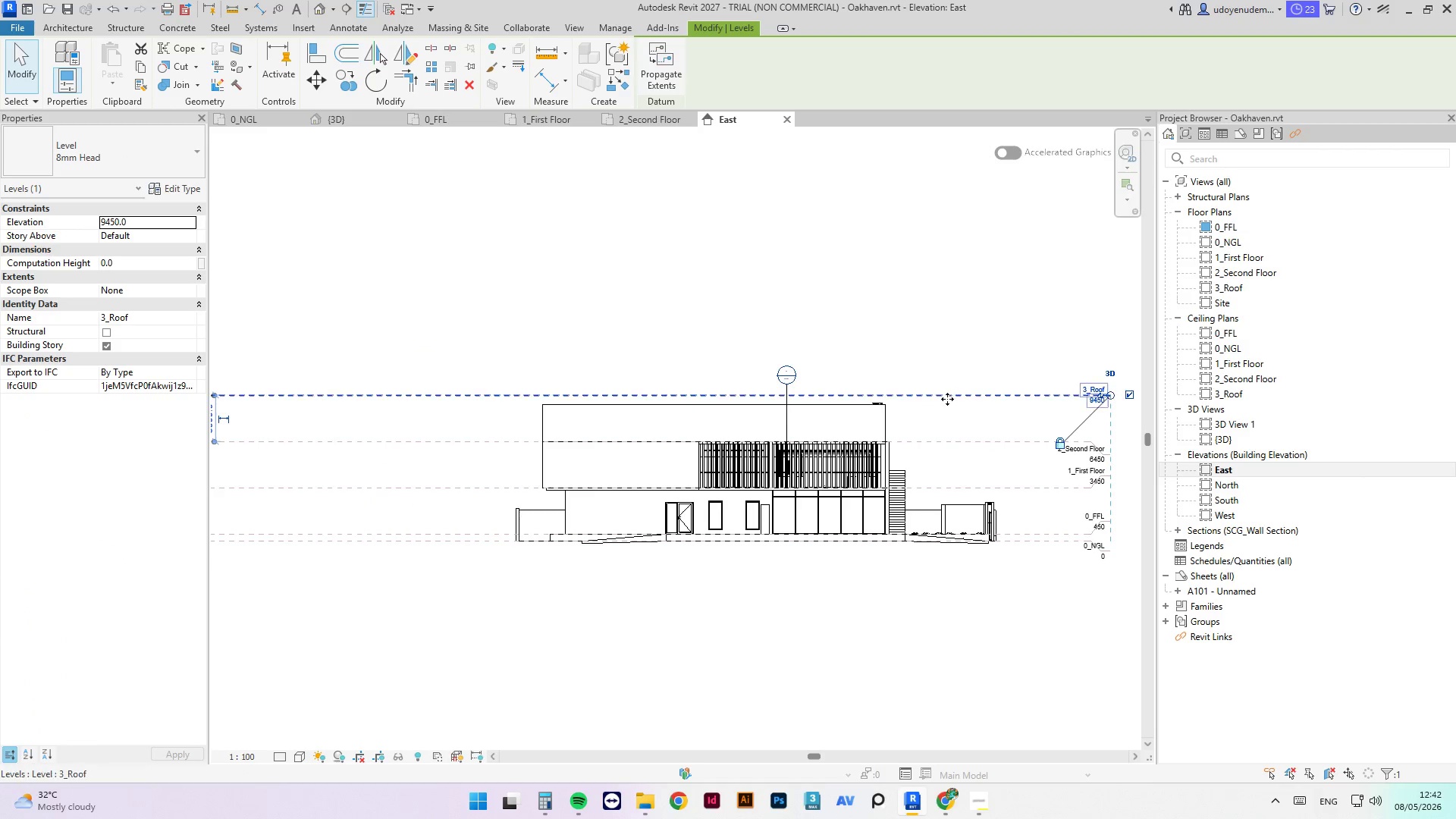 
scroll: coordinate [942, 399], scroll_direction: up, amount: 3.0
 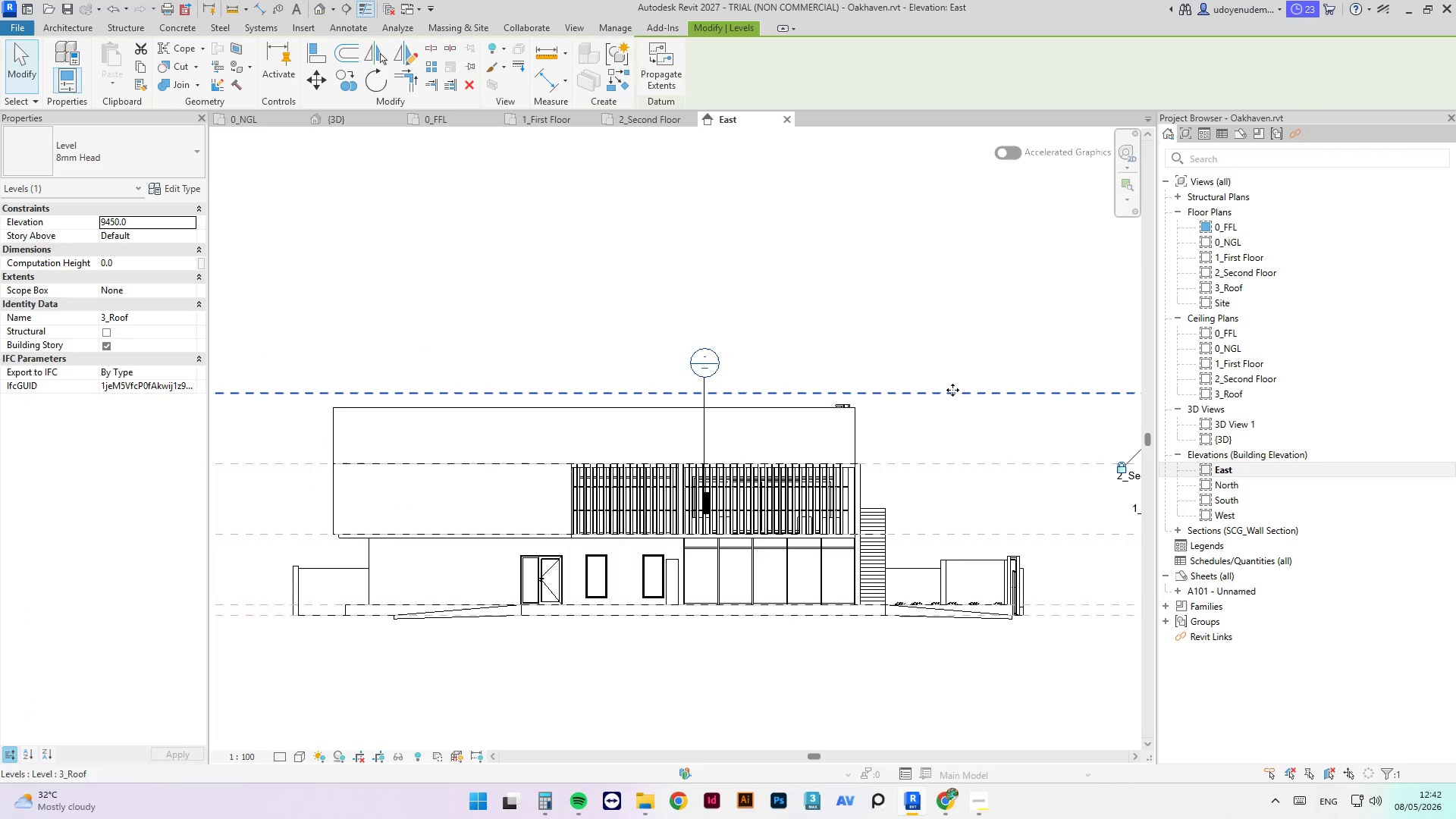 
scroll: coordinate [637, 405], scroll_direction: down, amount: 3.0
 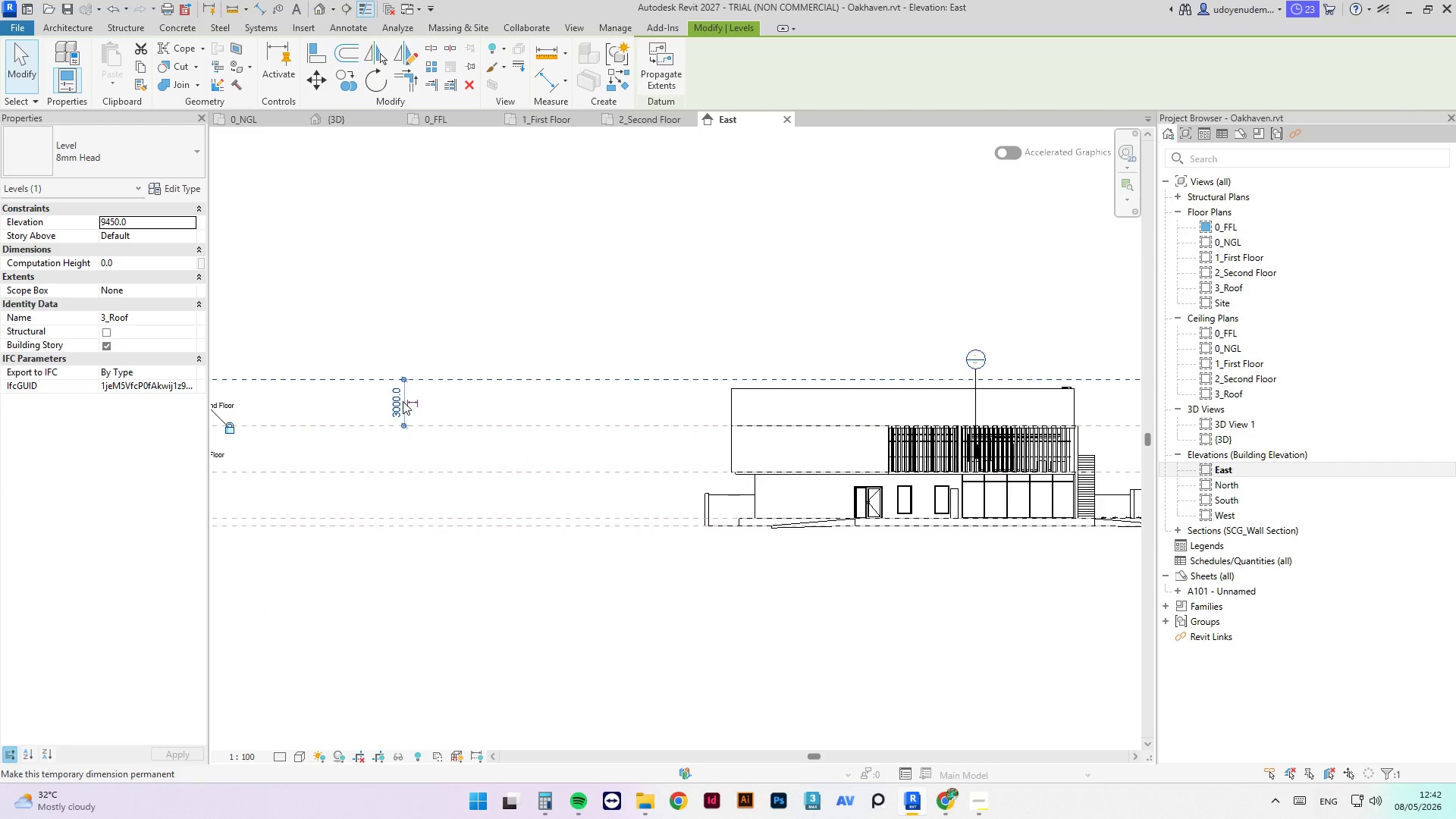 
left_click([400, 399])
 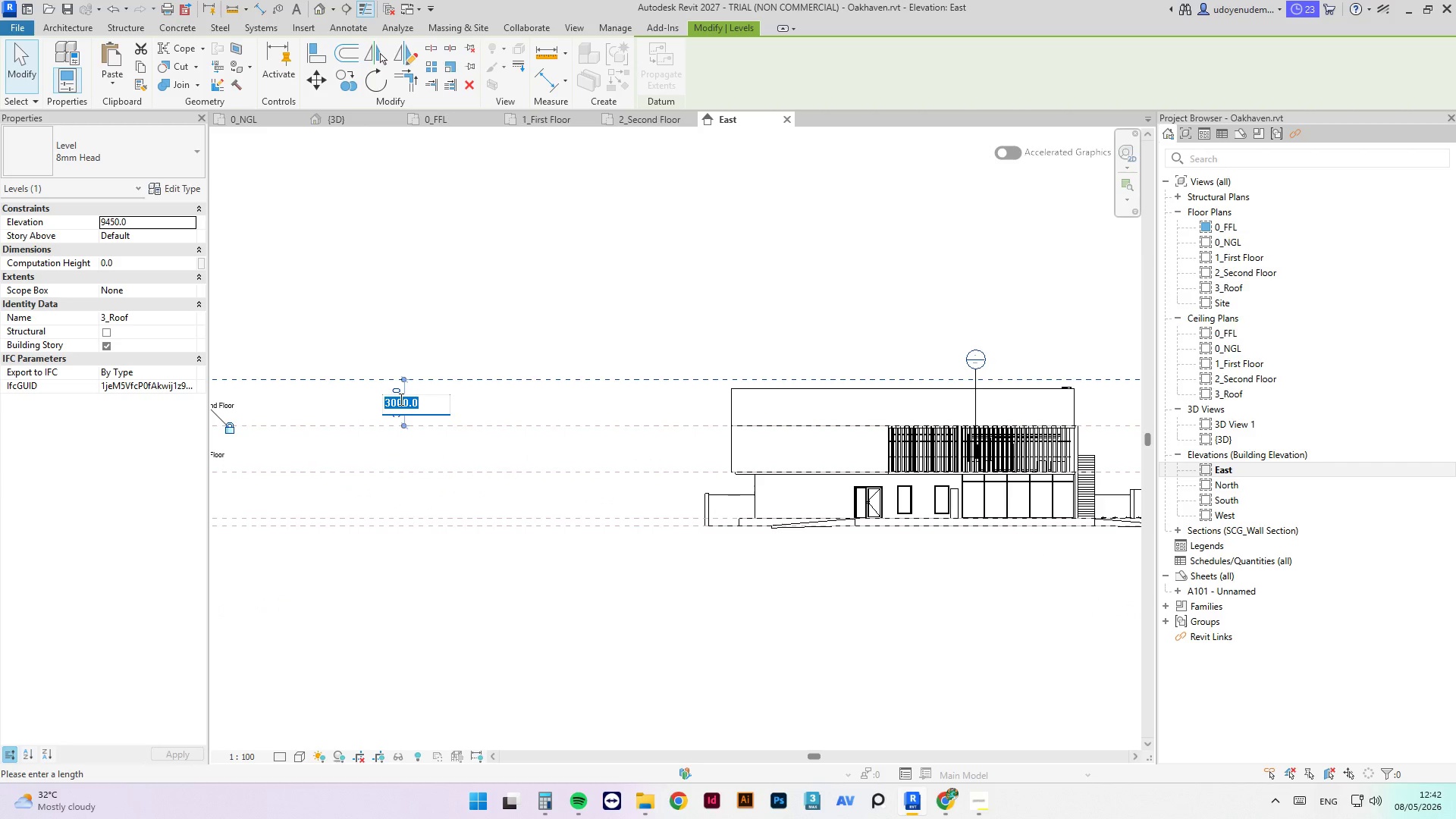 
key(Numpad2)
 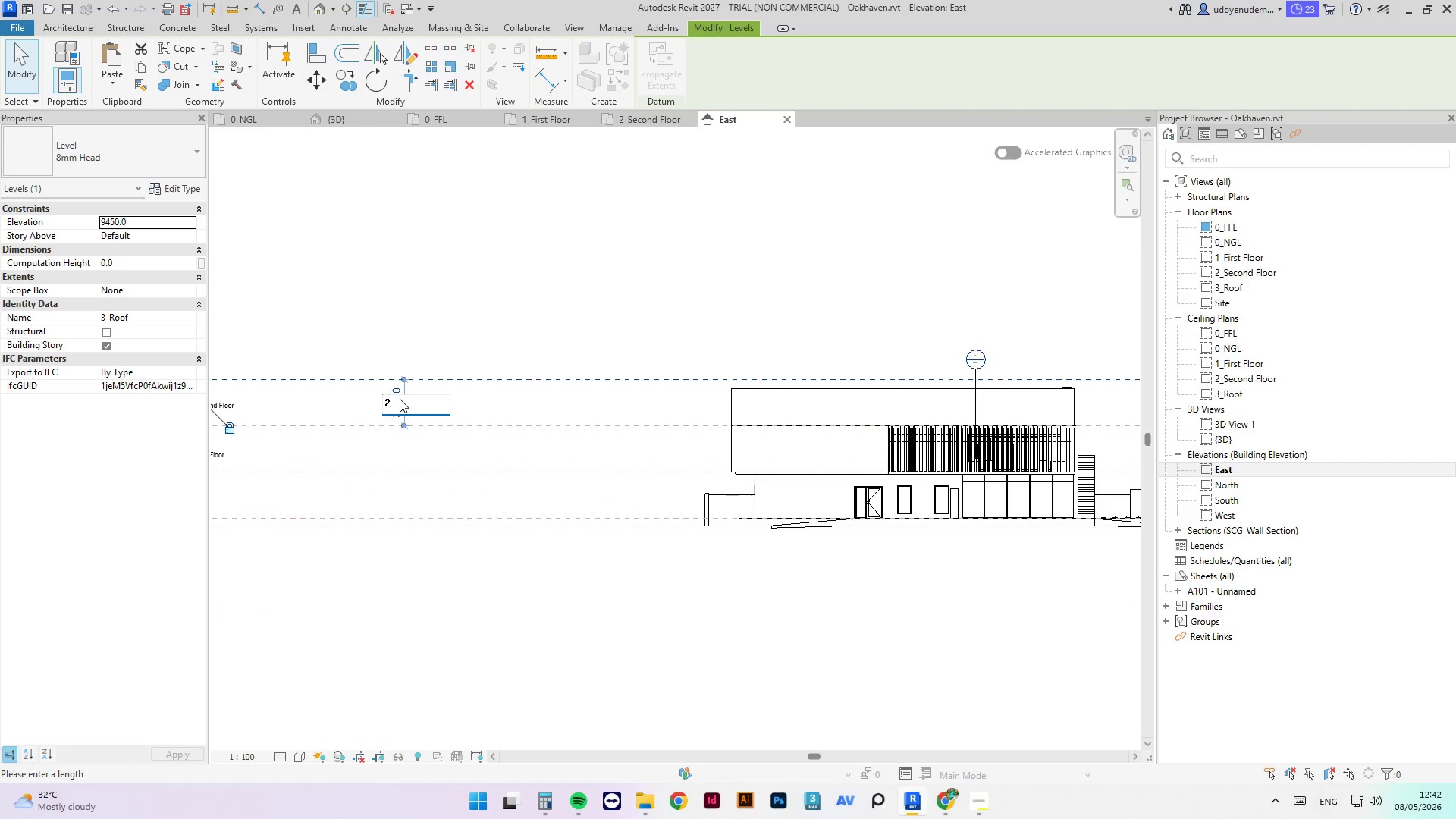 
key(Numpad4)
 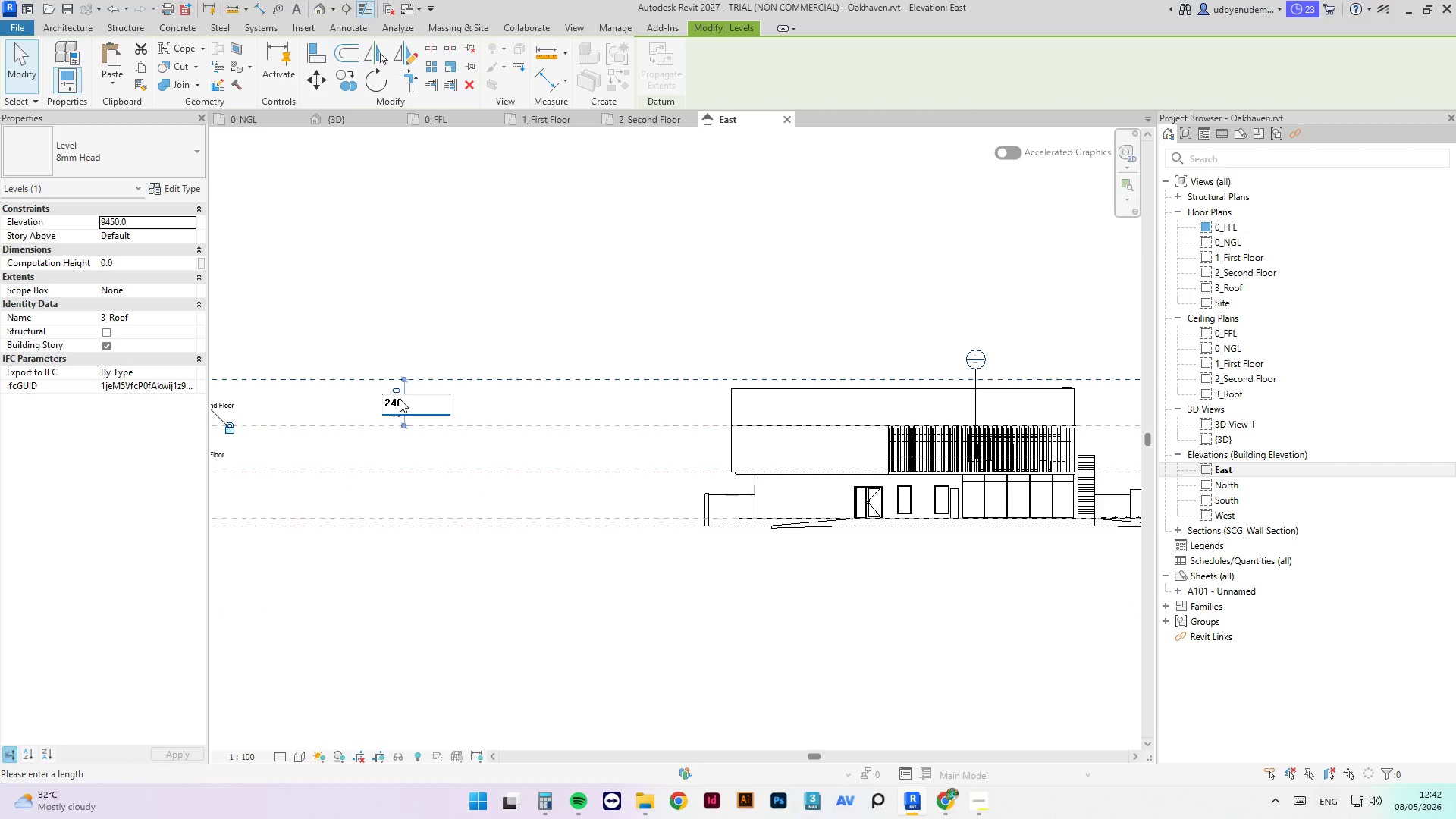 
key(Numpad0)
 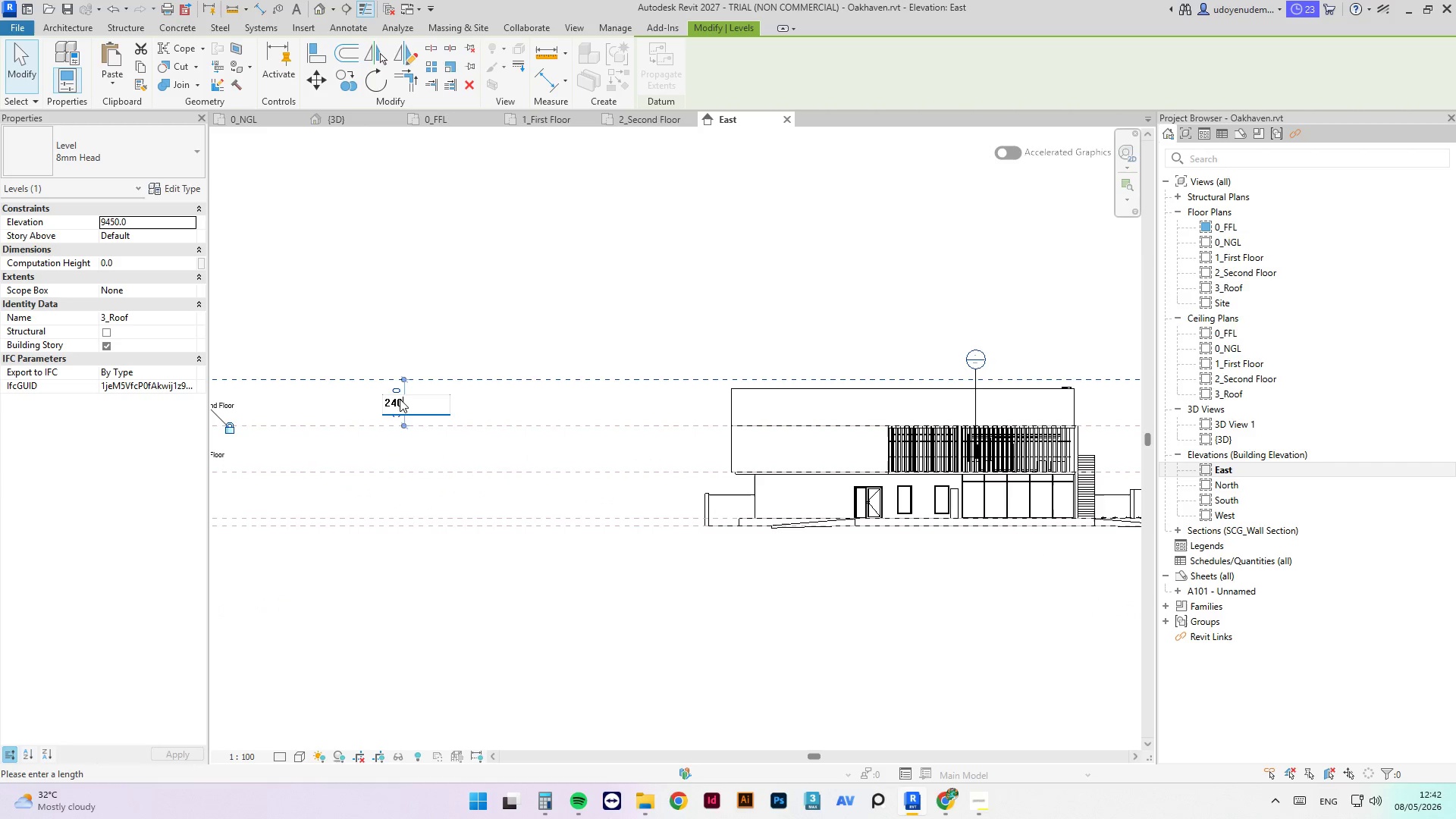 
key(Numpad0)
 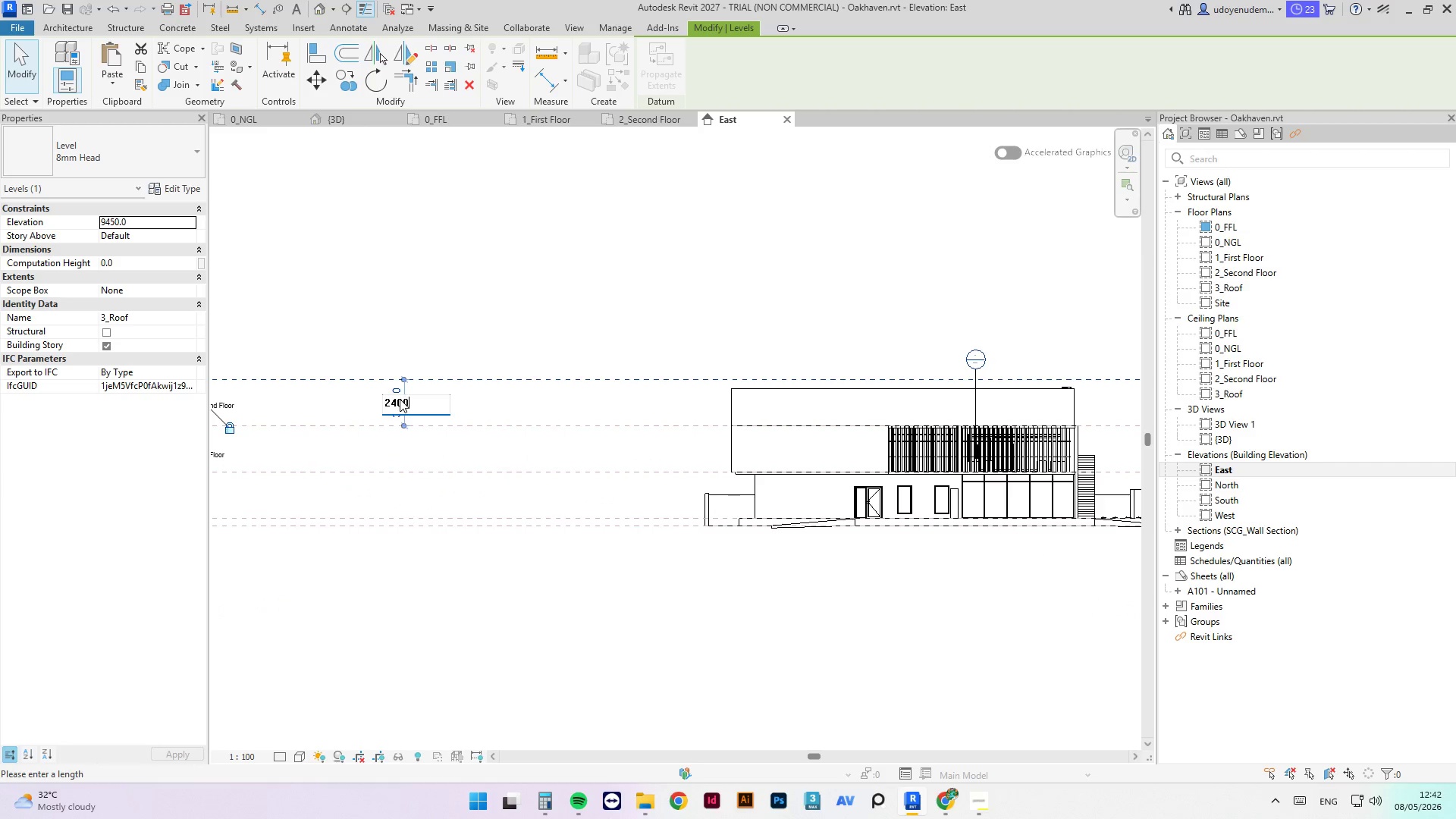 
key(Numpad0)
 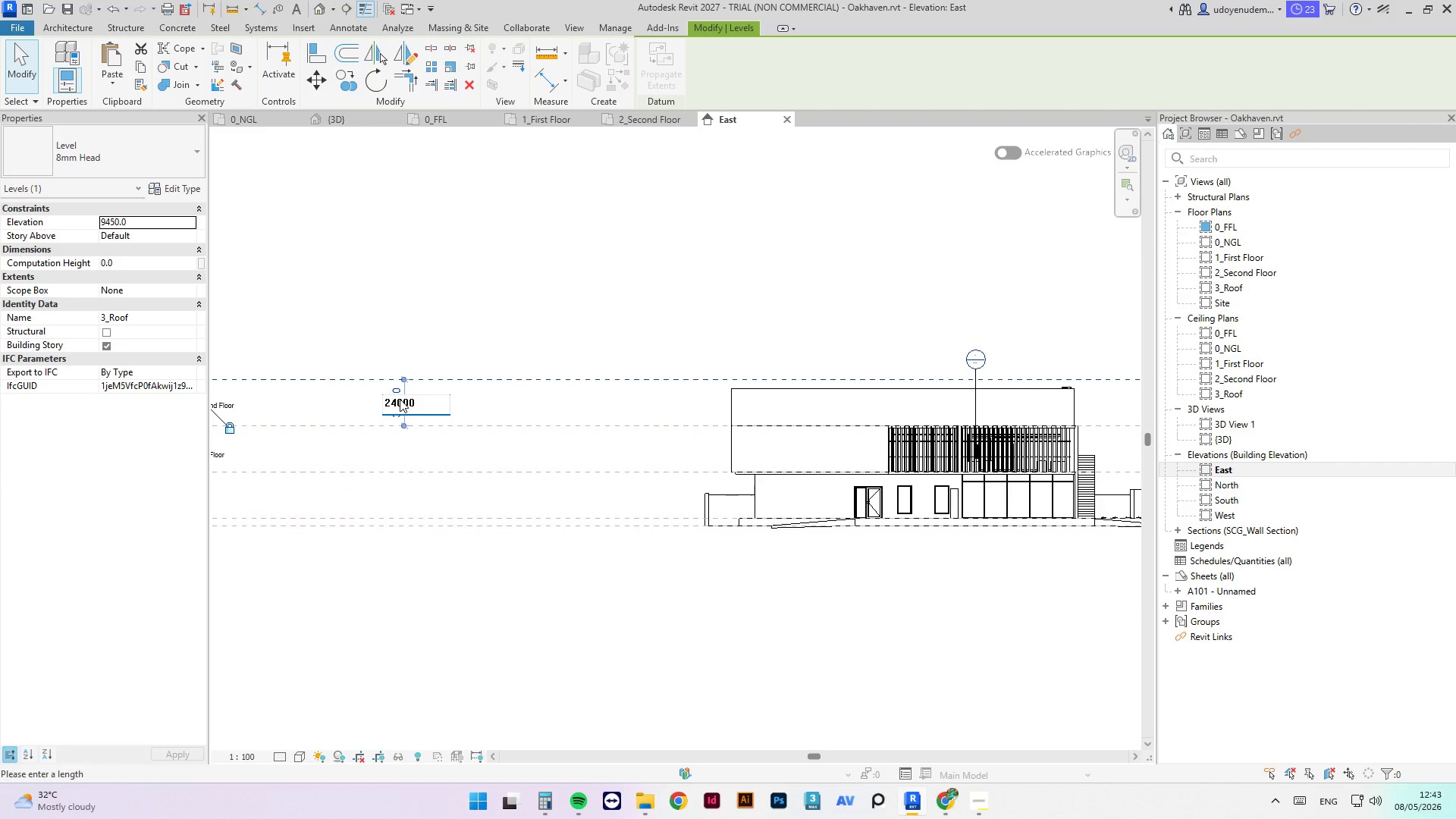 
key(Backspace)
 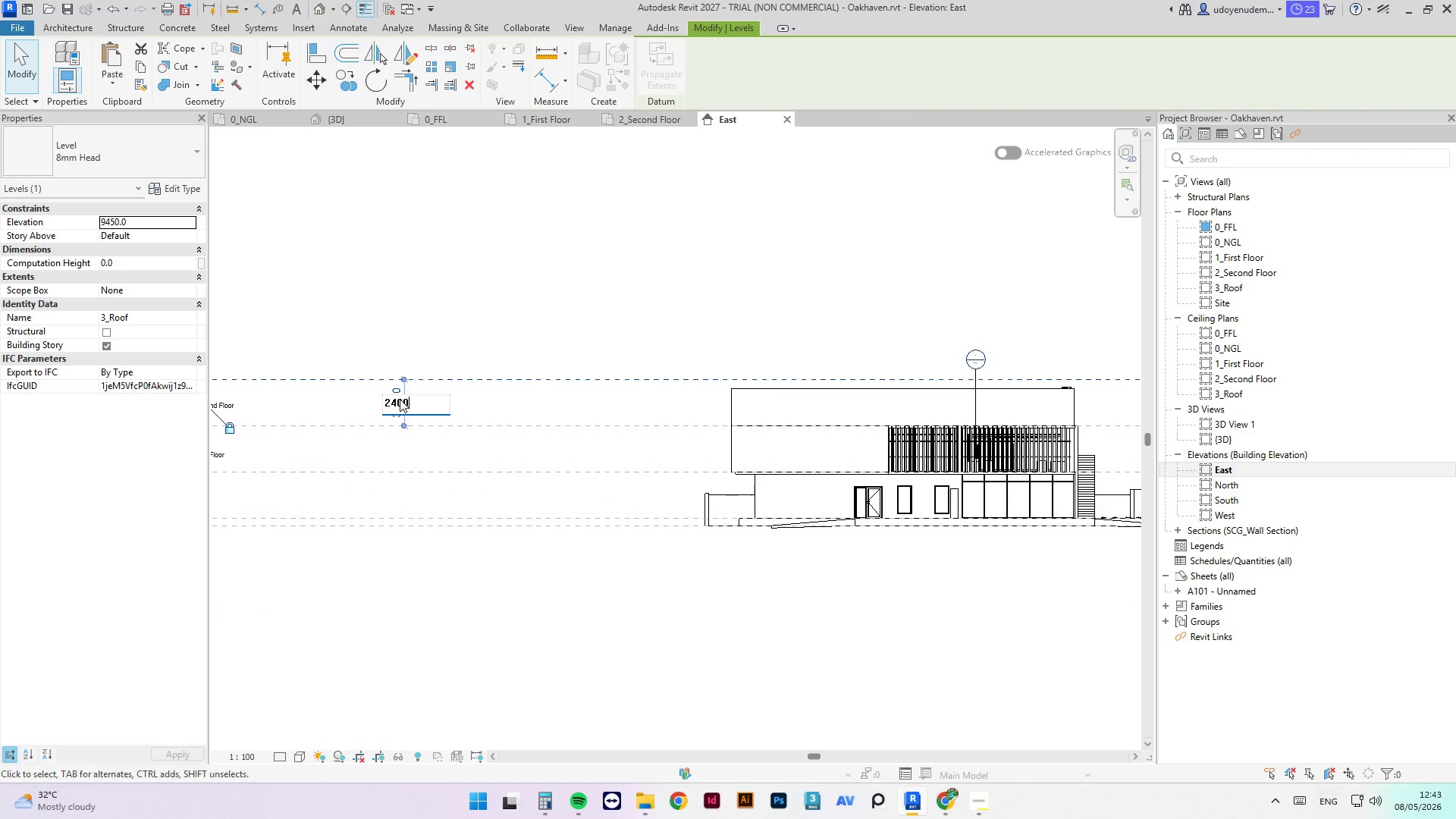 
key(Enter)
 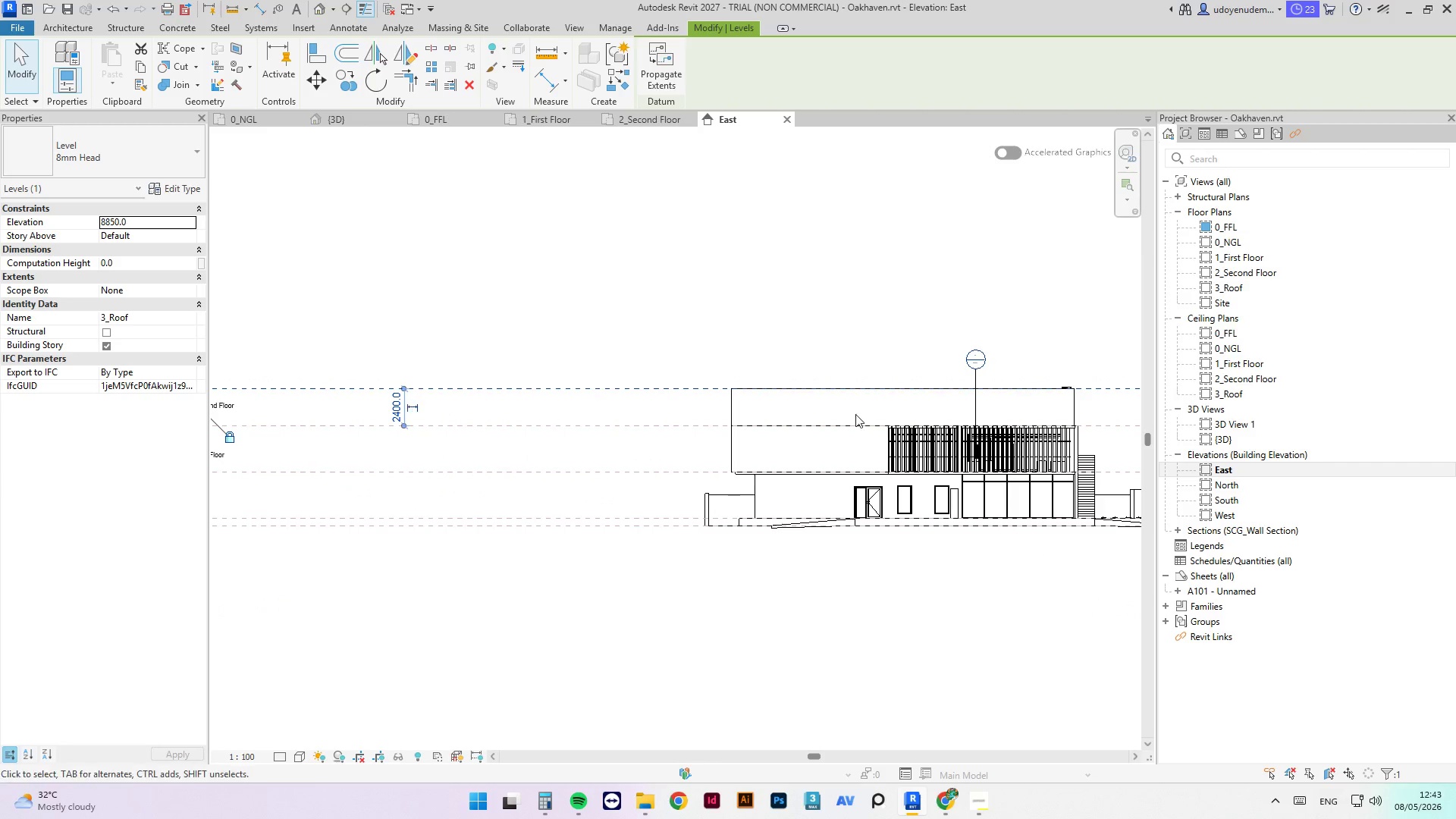 
key(Escape)
 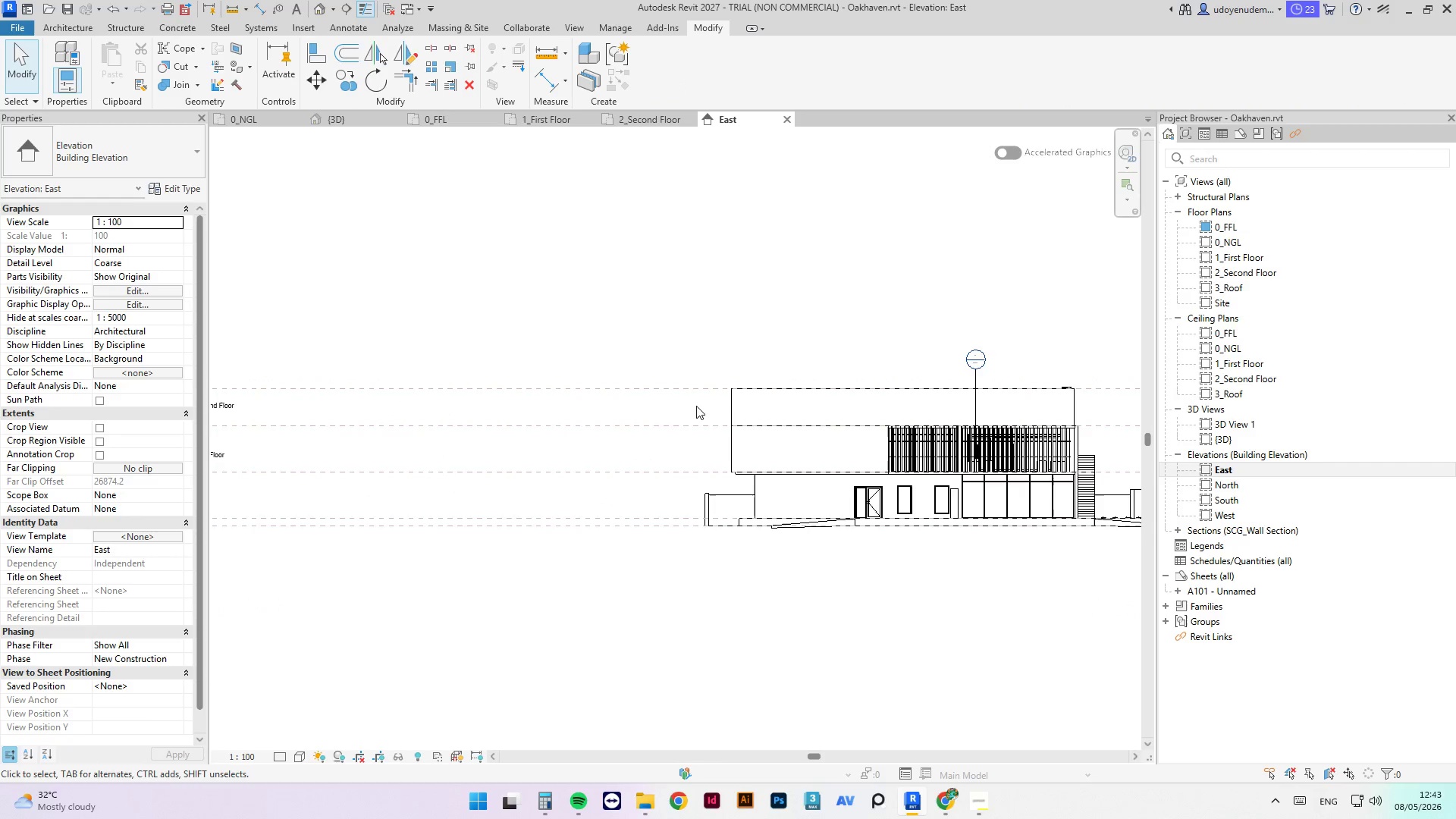 
scroll: coordinate [993, 416], scroll_direction: up, amount: 5.0
 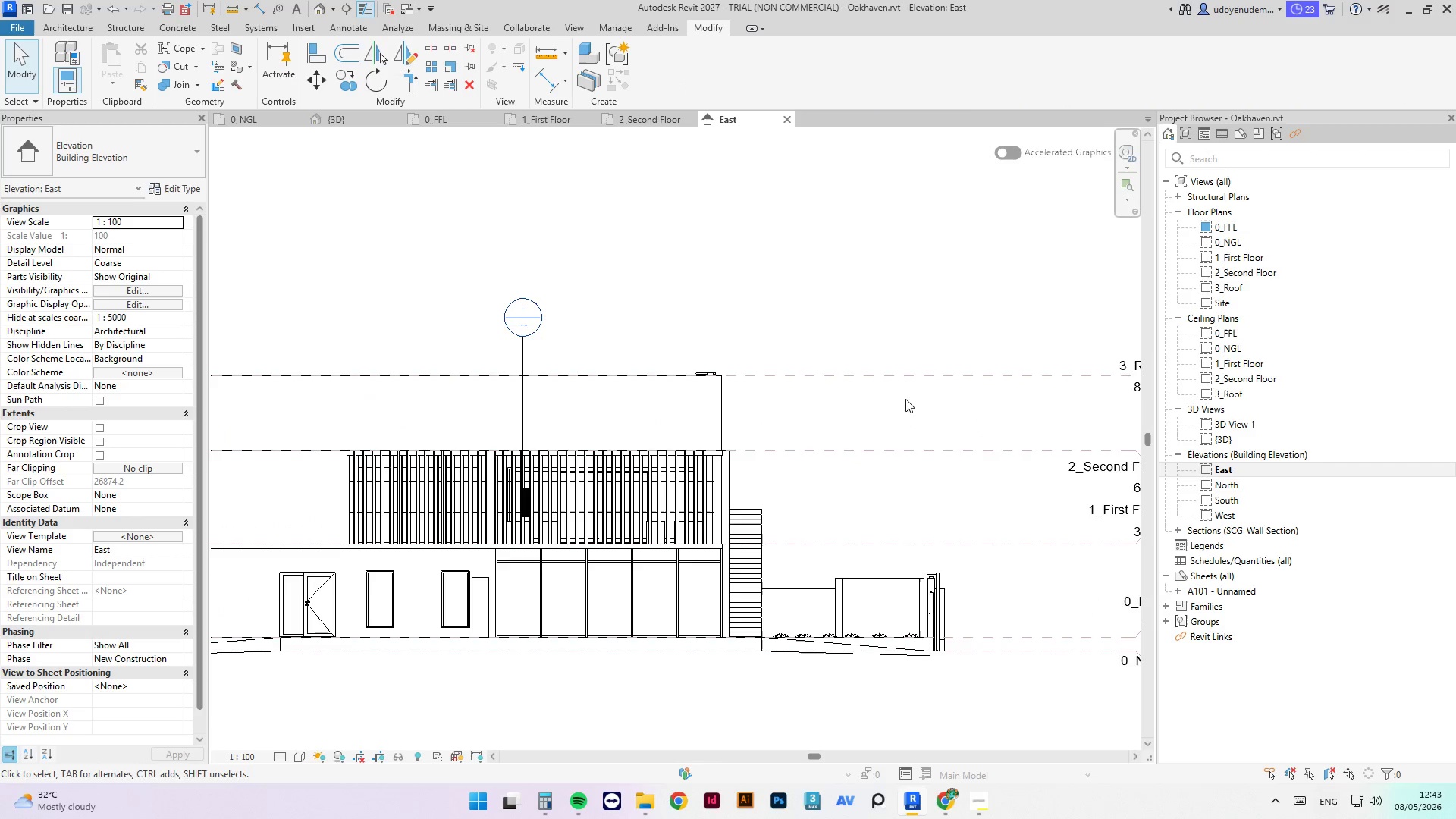 
scroll: coordinate [943, 366], scroll_direction: down, amount: 7.0
 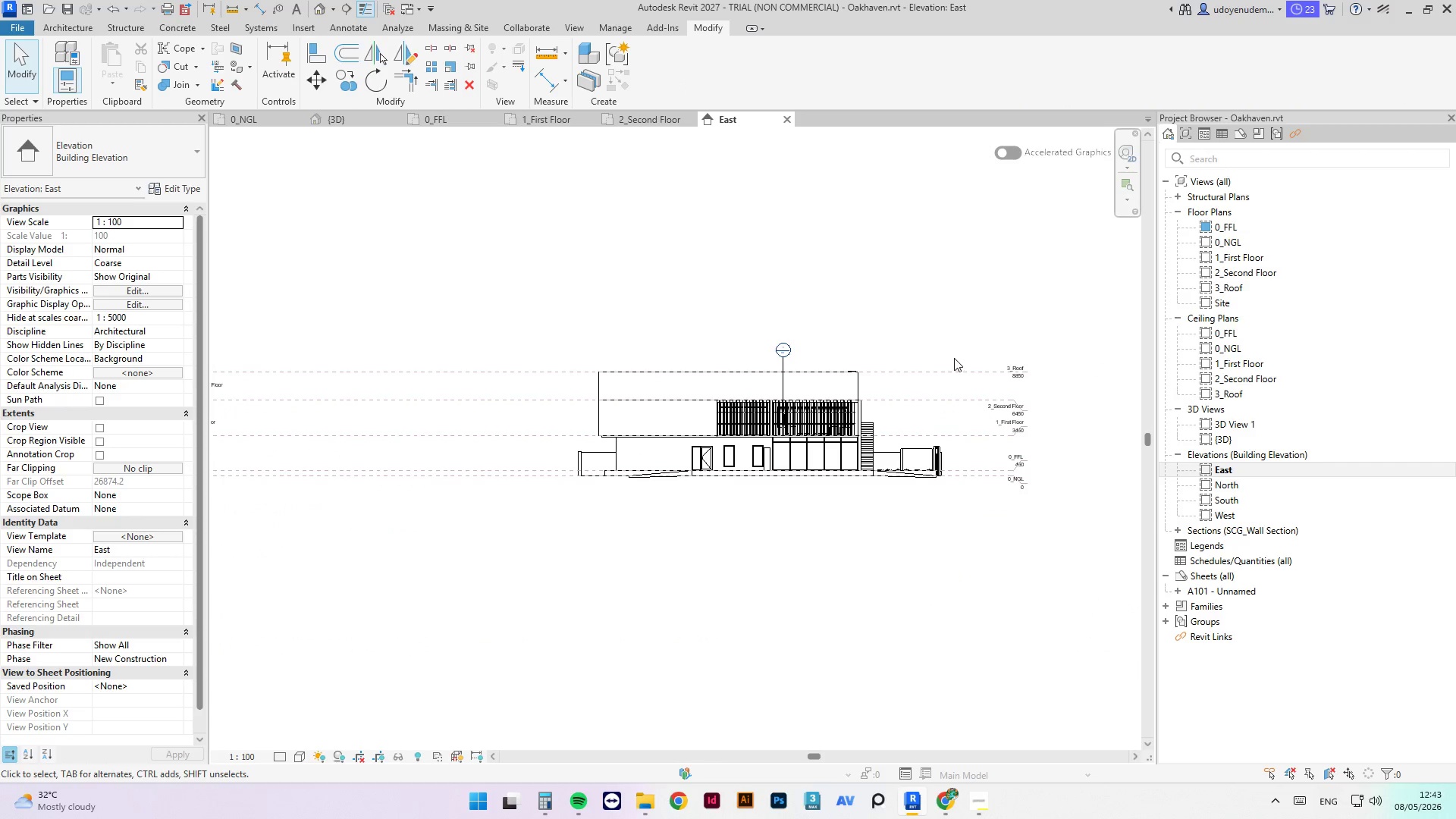 
scroll: coordinate [434, 420], scroll_direction: up, amount: 3.0
 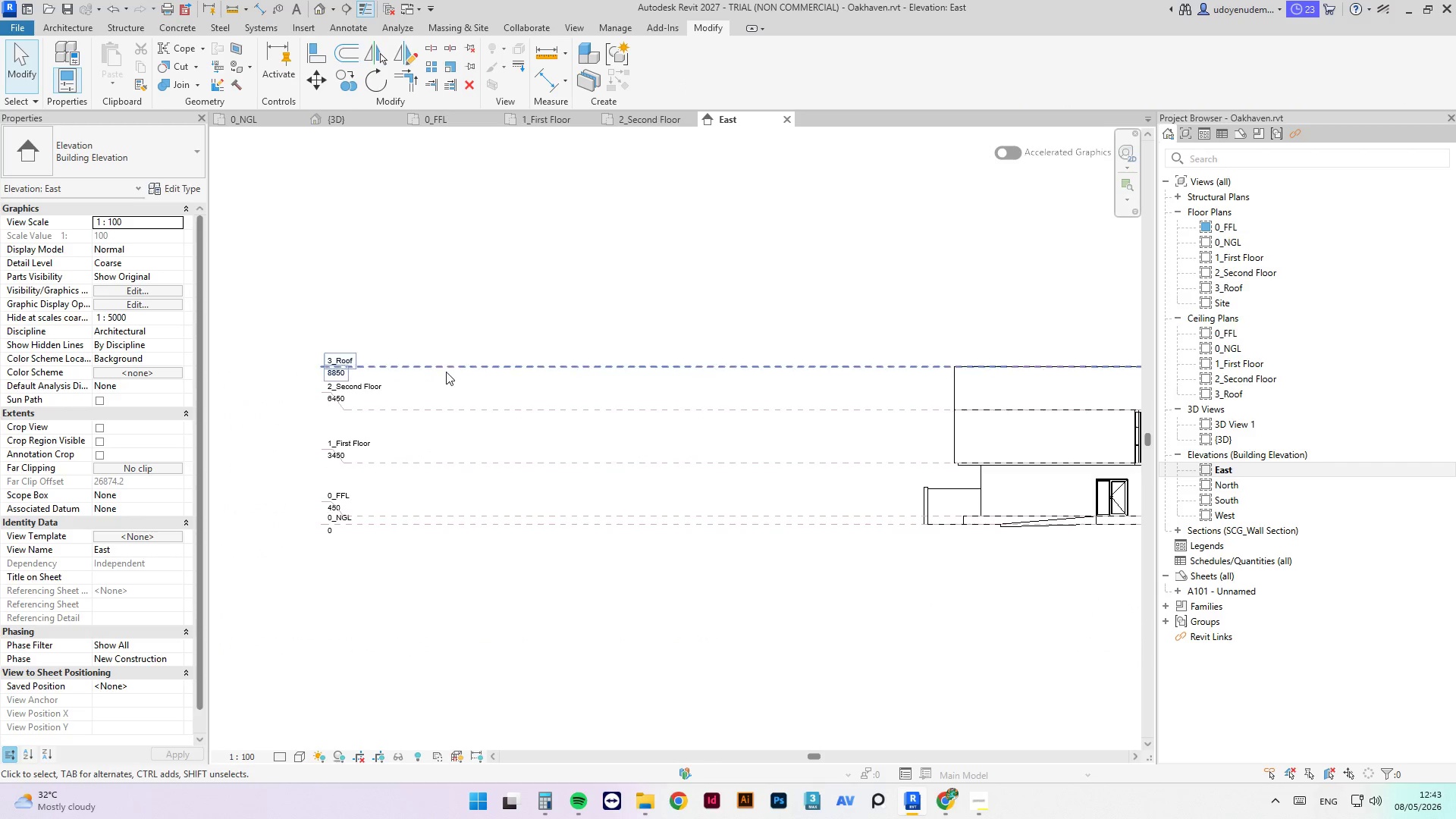 
left_click([451, 368])
 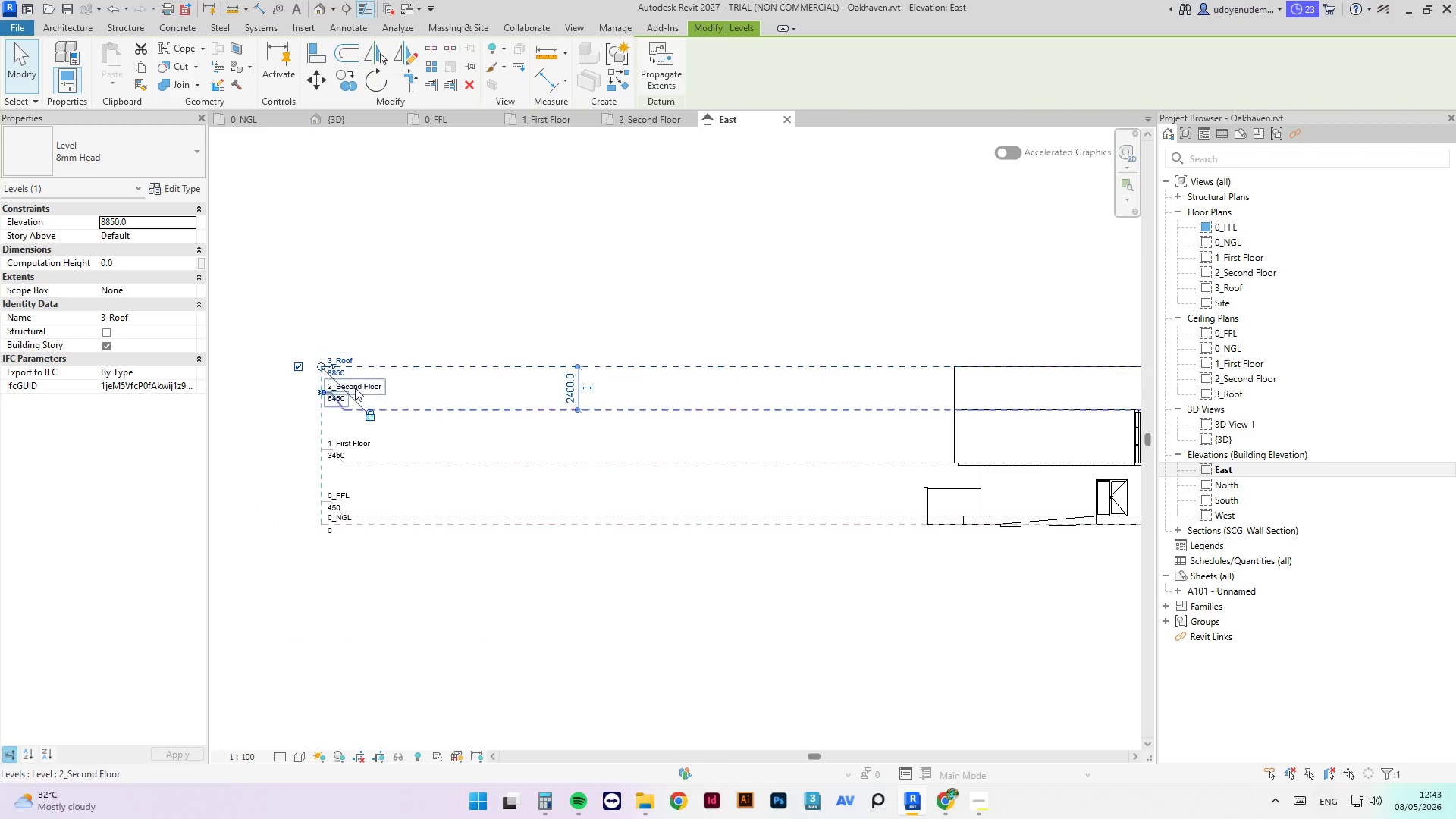 
left_click([584, 329])
 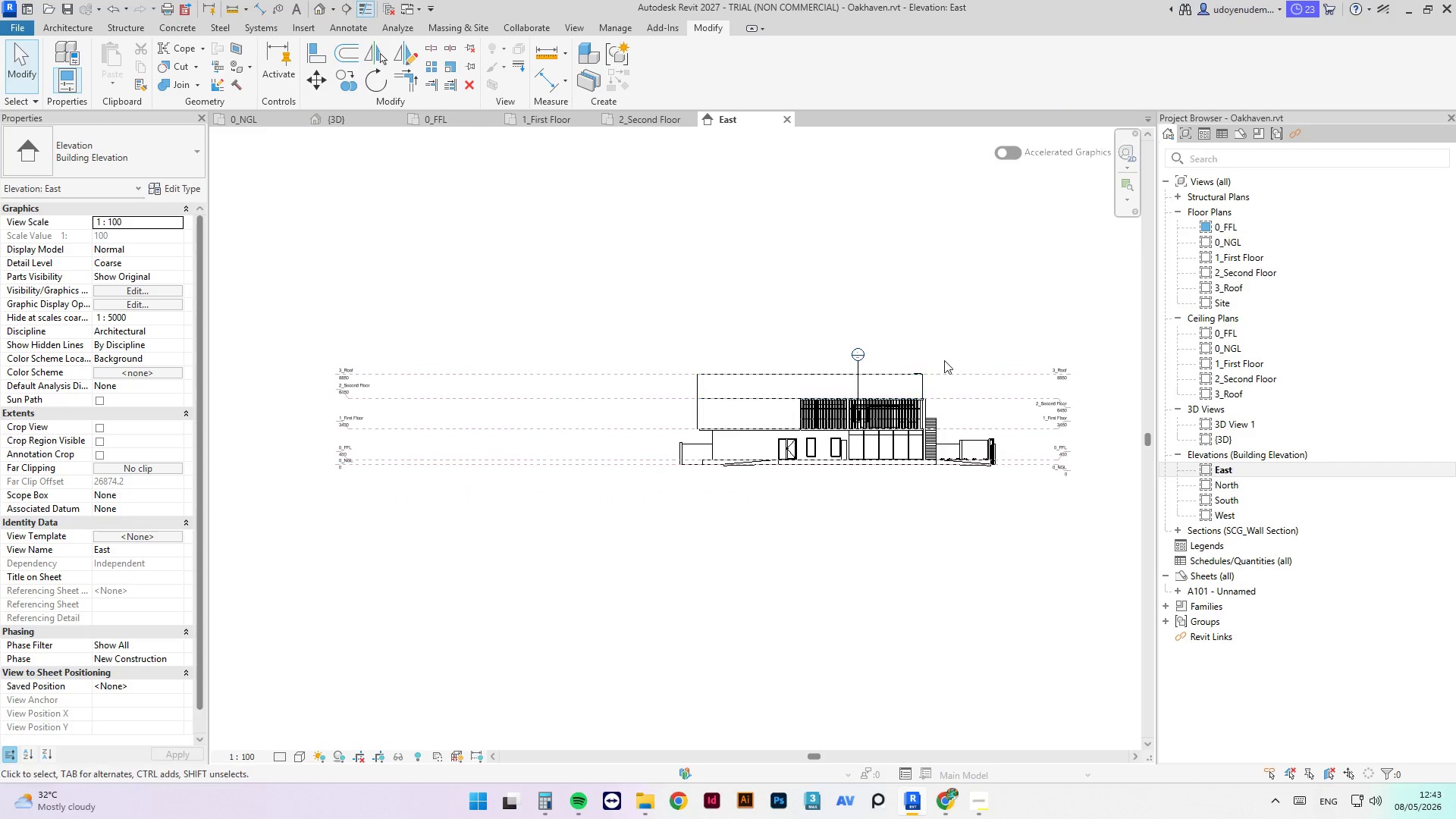 
scroll: coordinate [357, 381], scroll_direction: down, amount: 4.0
 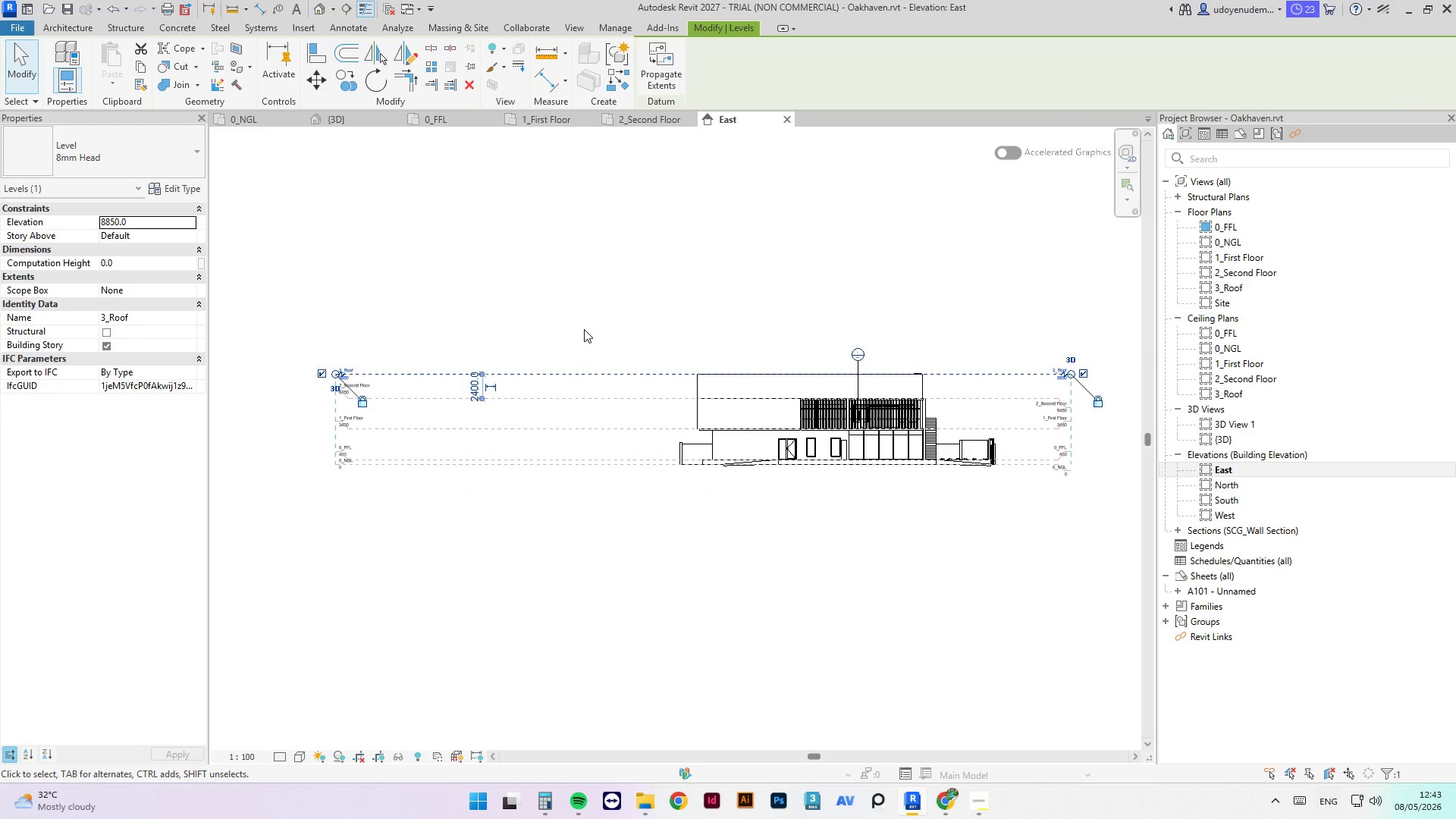 
wait(6.49)
 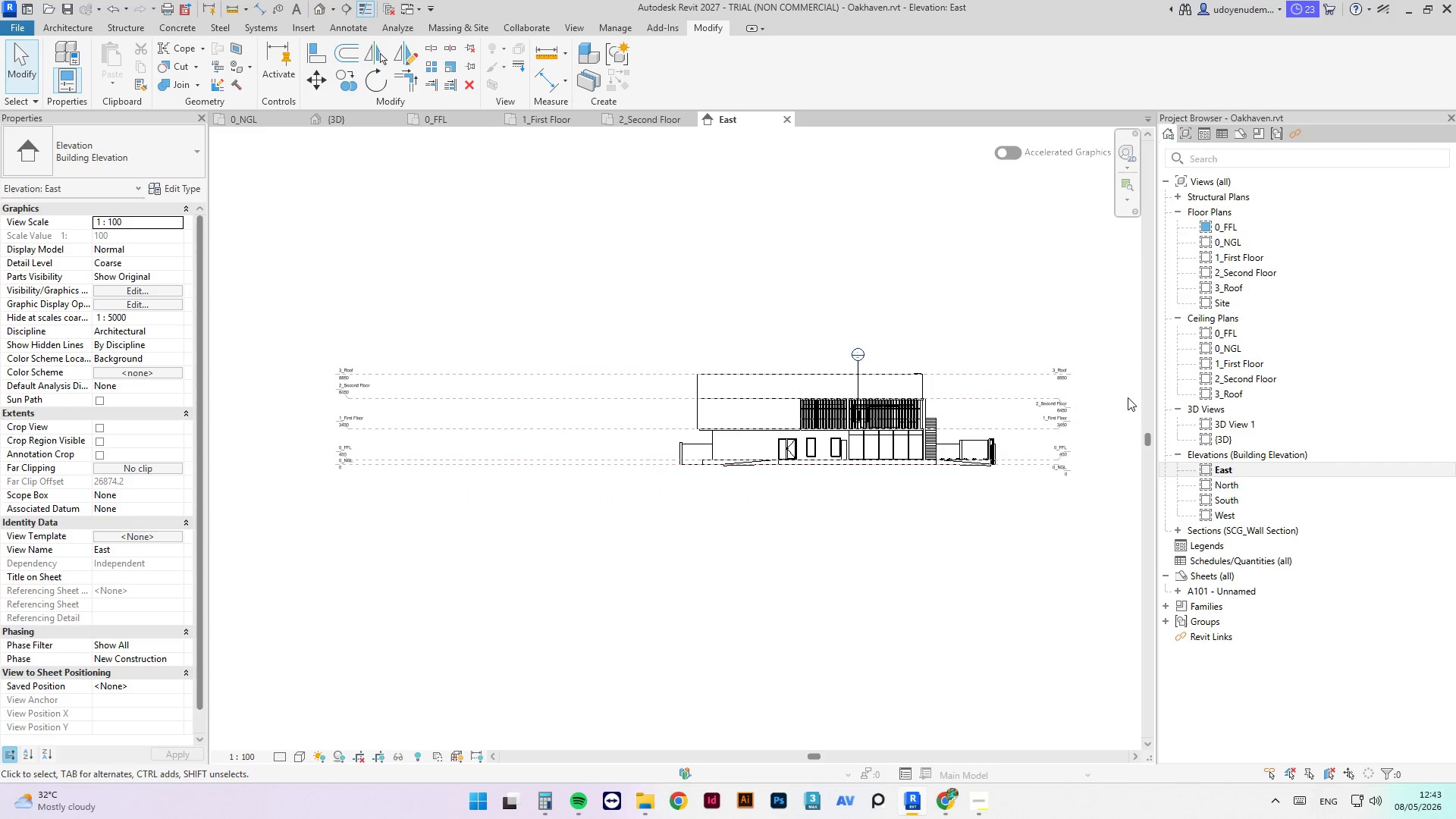 
left_click([336, 122])
 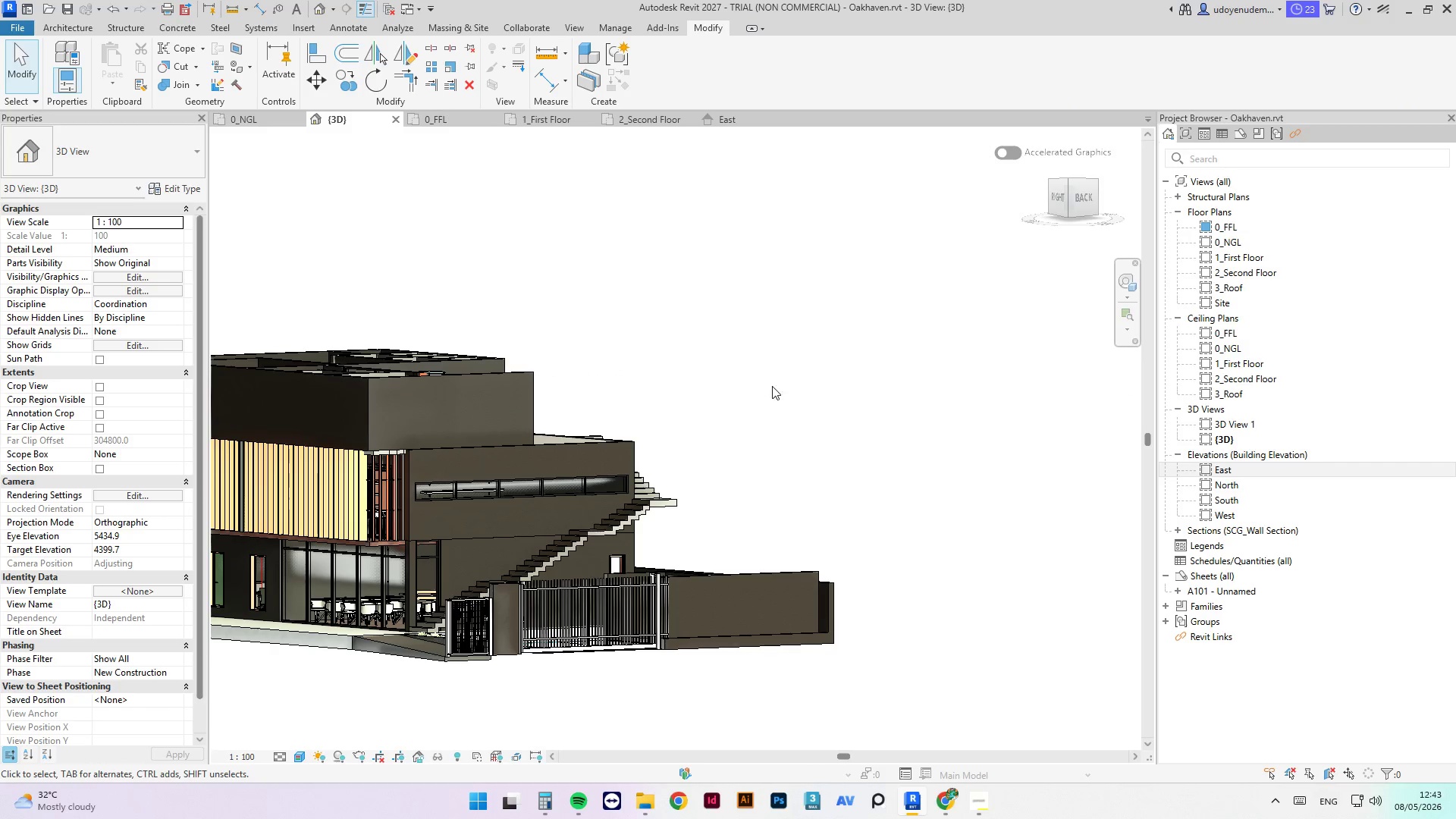 
hold_key(key=ShiftLeft, duration=3.05)
 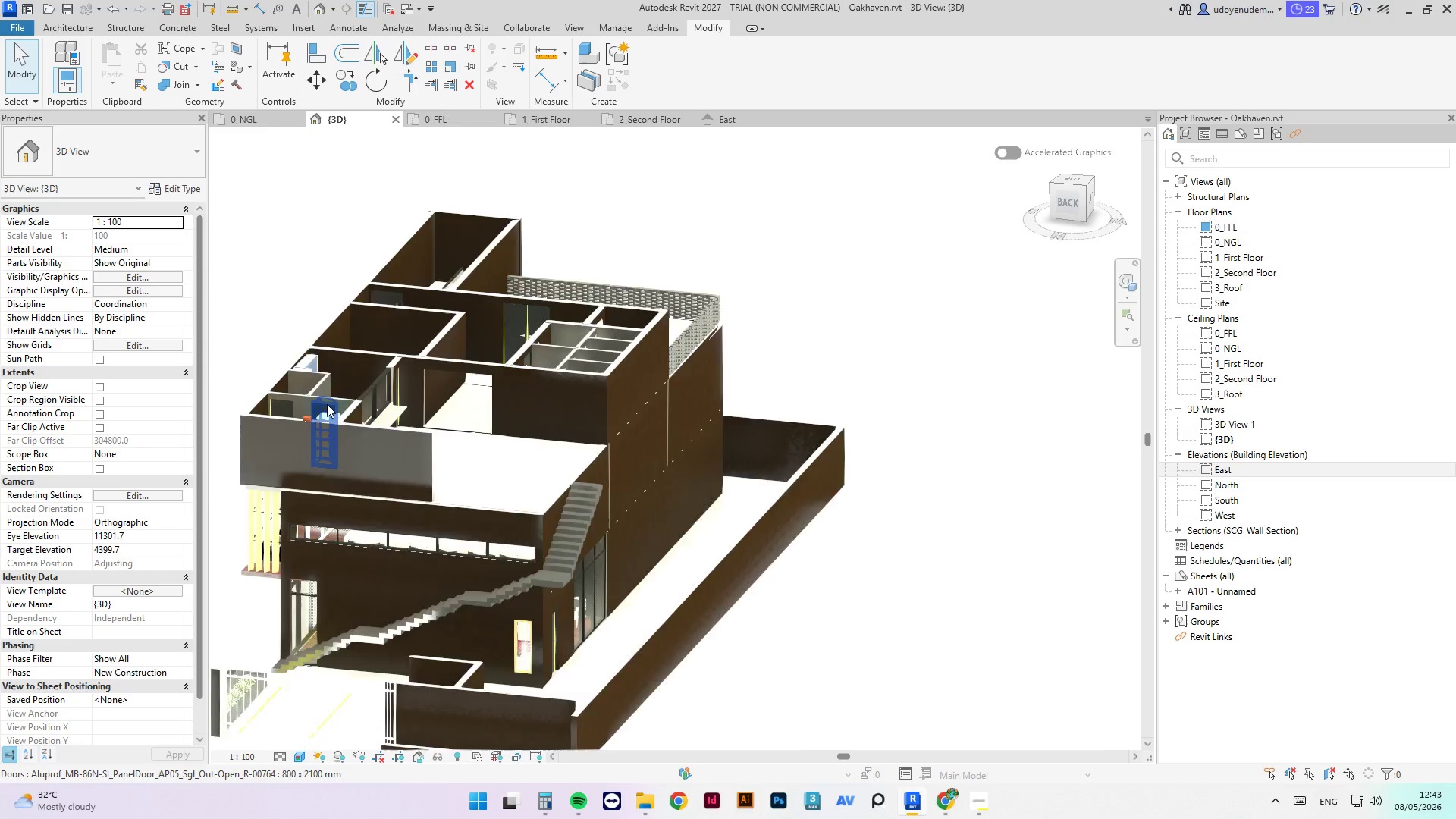 
scroll: coordinate [930, 438], scroll_direction: down, amount: 1.0
 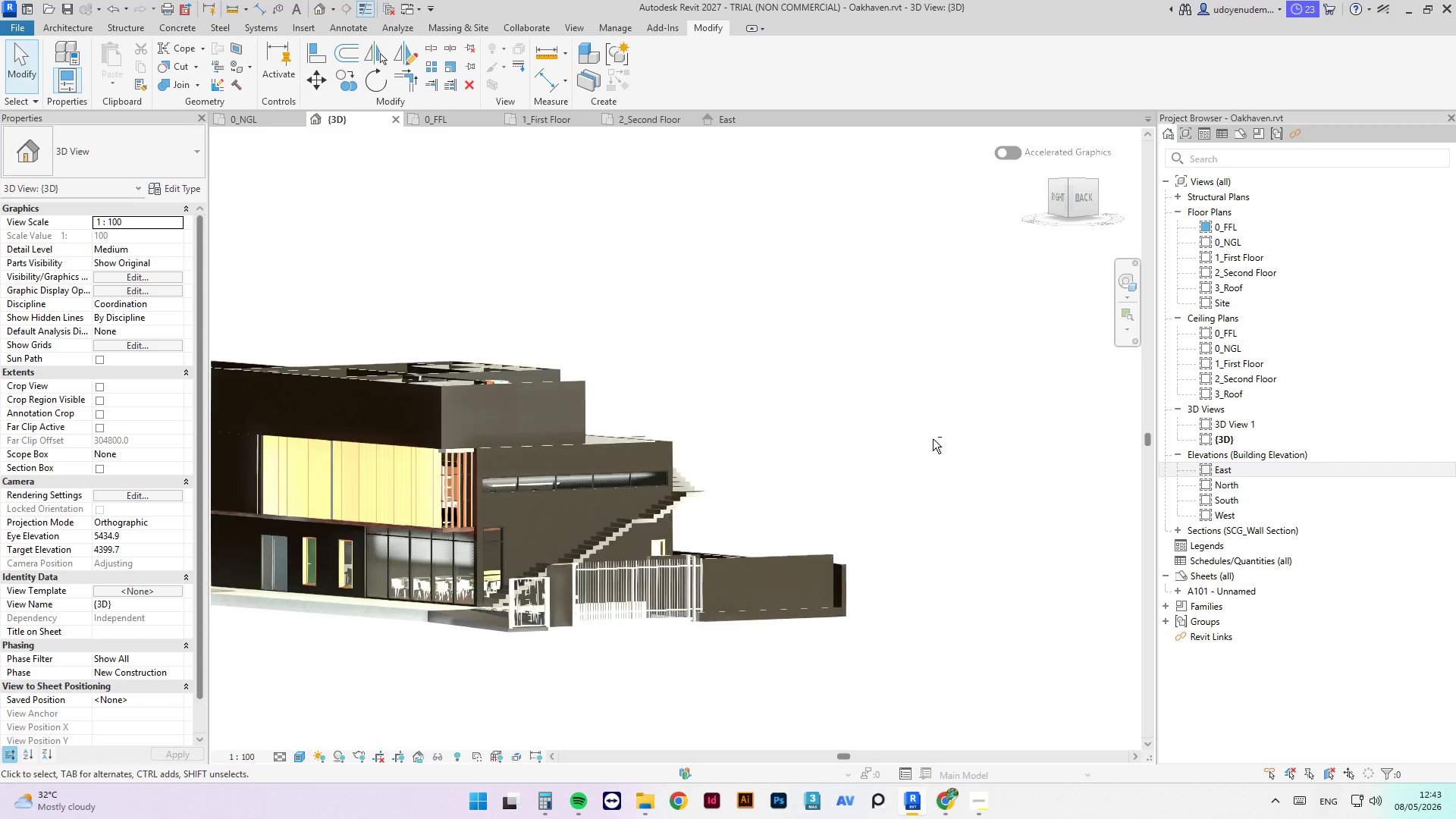 
scroll: coordinate [326, 405], scroll_direction: up, amount: 4.0
 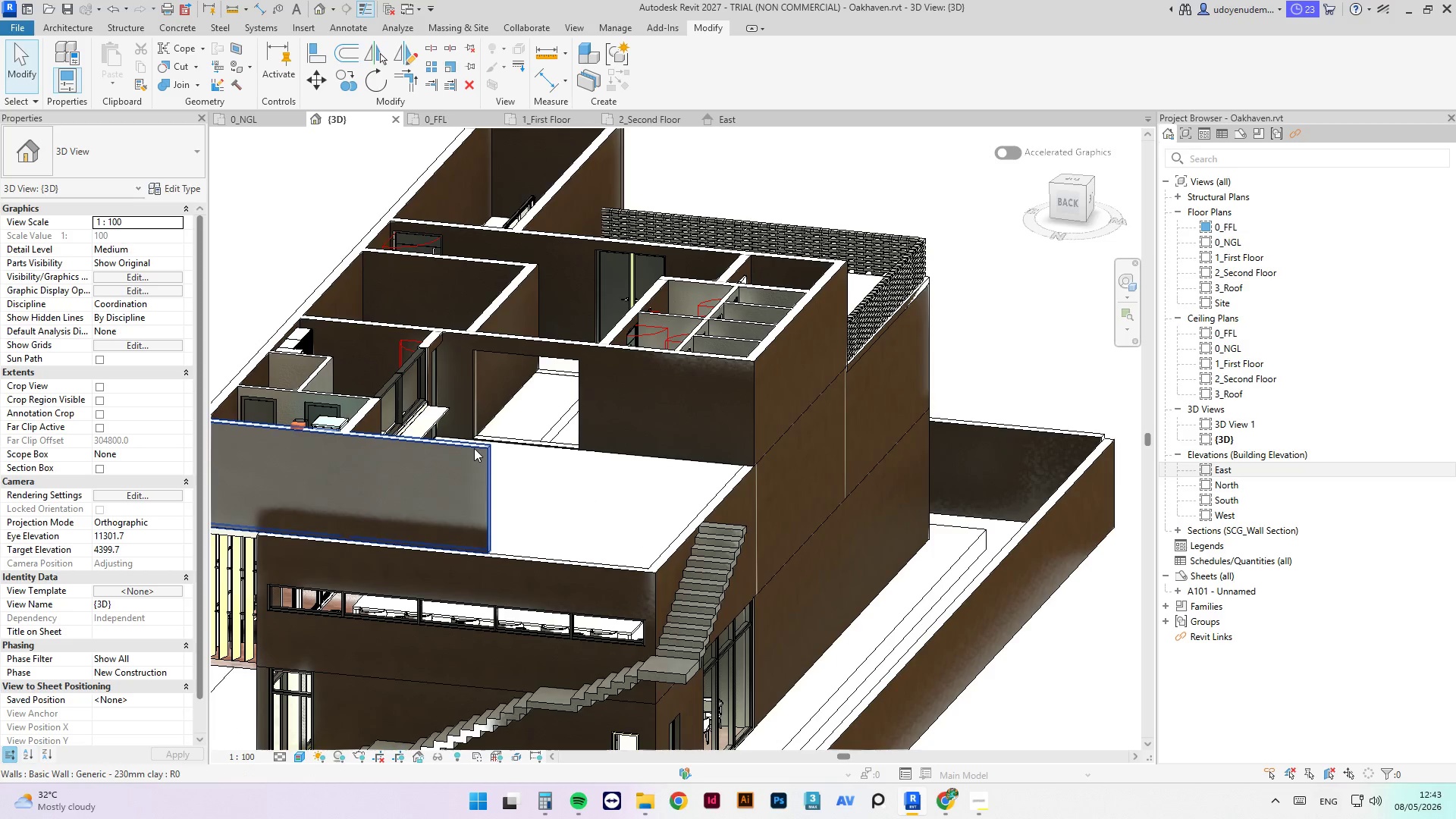 
hold_key(key=ShiftLeft, duration=2.27)
 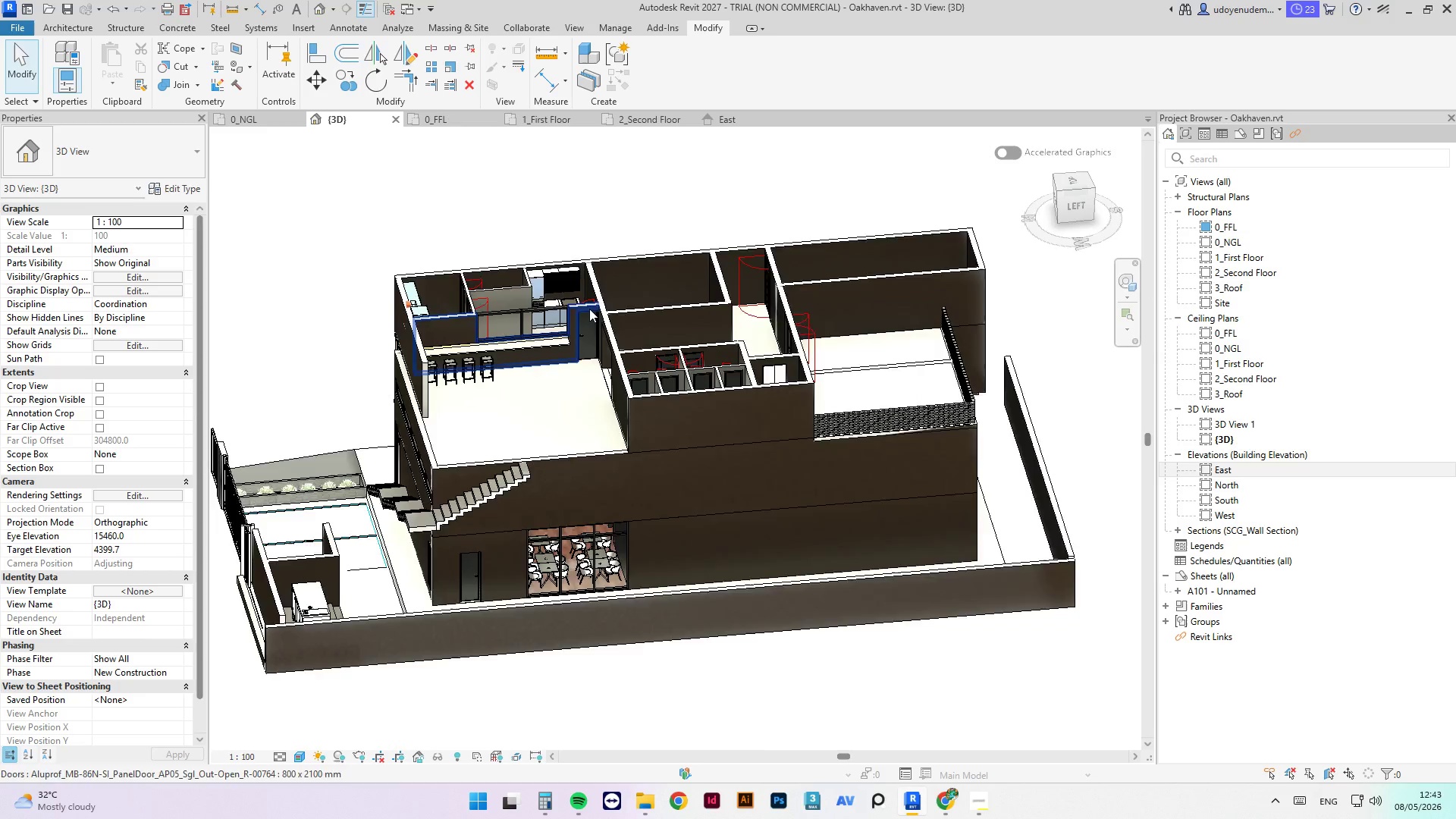 
scroll: coordinate [570, 373], scroll_direction: down, amount: 4.0
 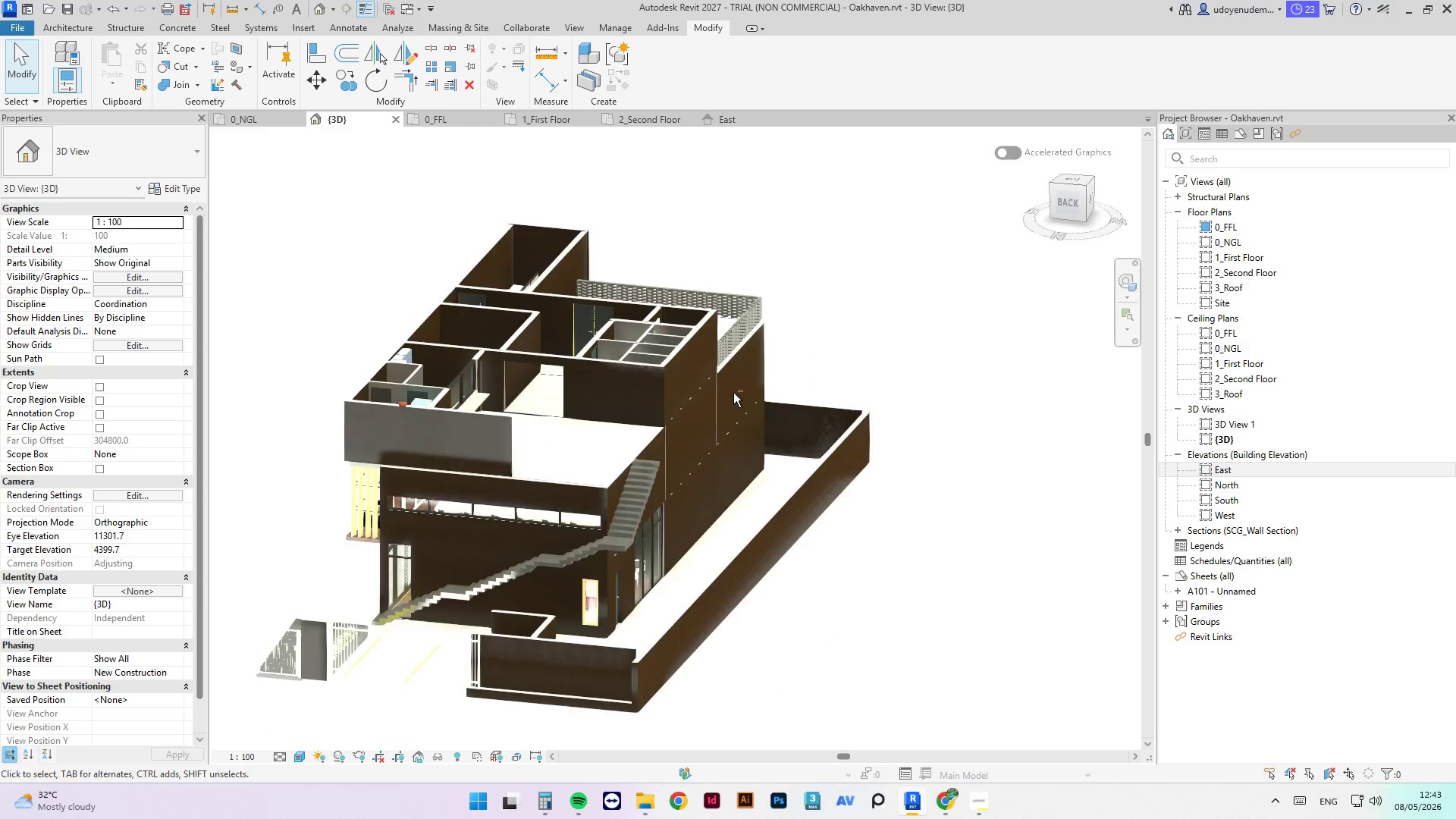 
scroll: coordinate [588, 312], scroll_direction: up, amount: 2.0
 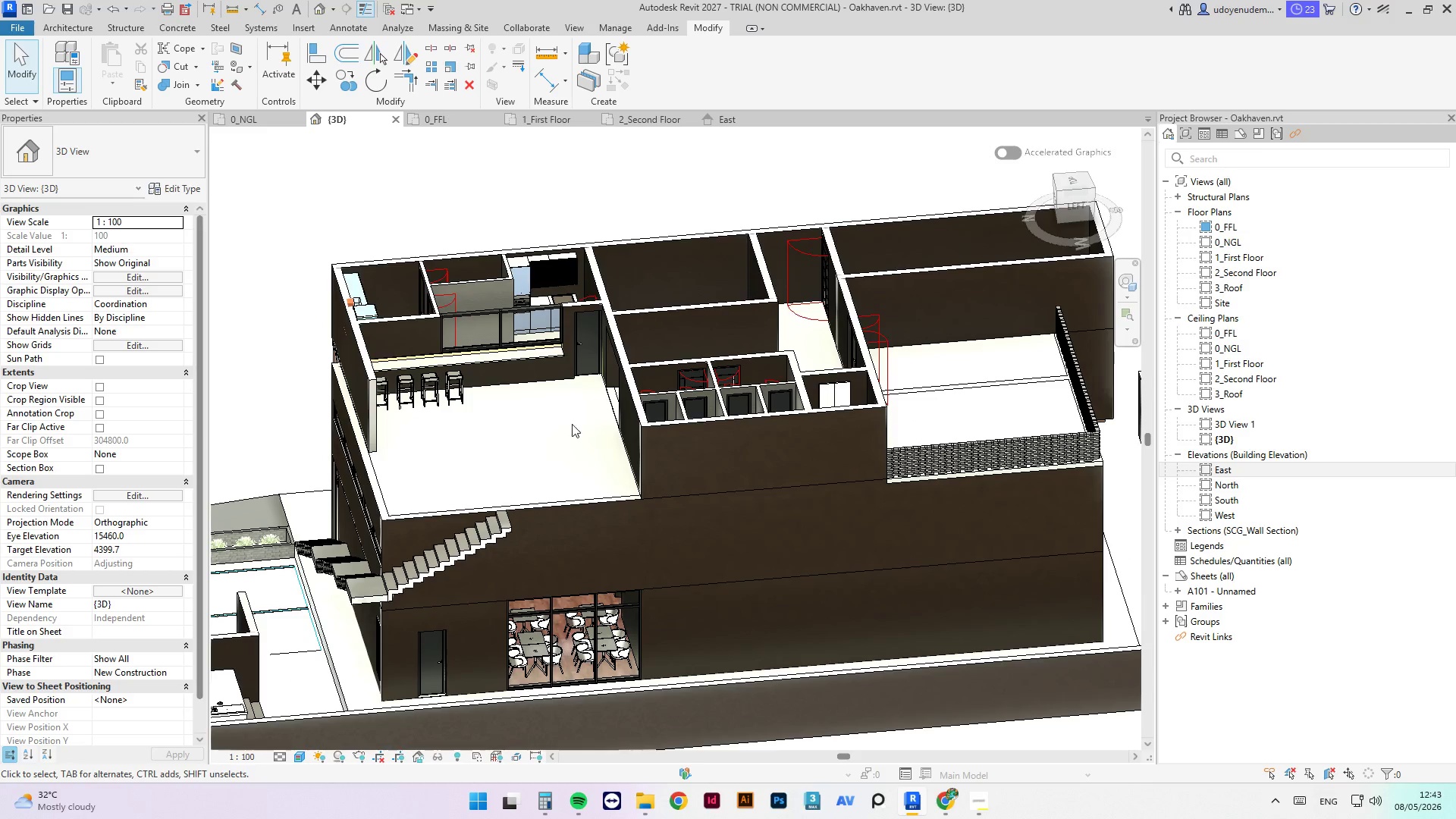 
hold_key(key=ShiftLeft, duration=0.69)
 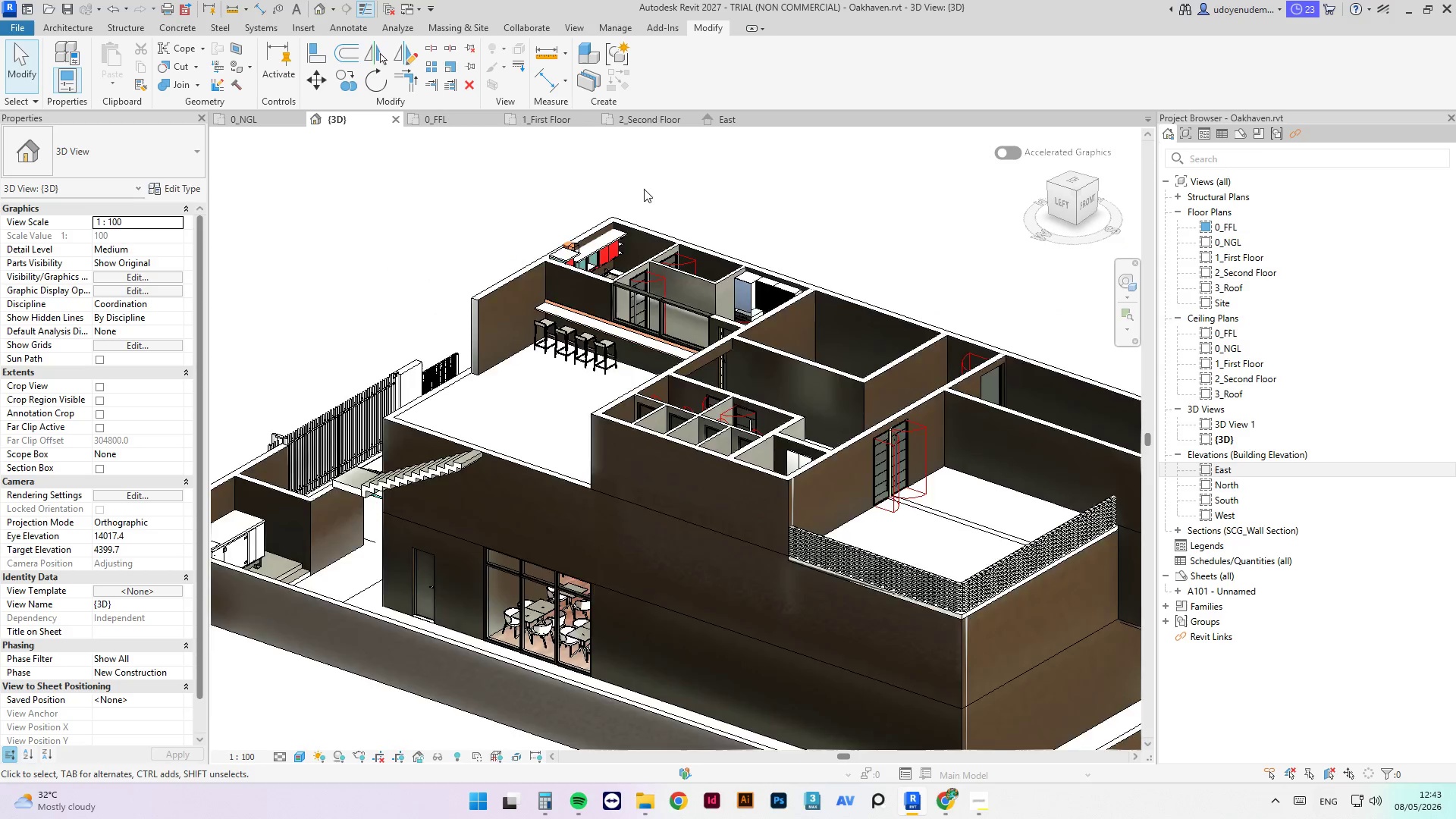 
scroll: coordinate [768, 282], scroll_direction: up, amount: 7.0
 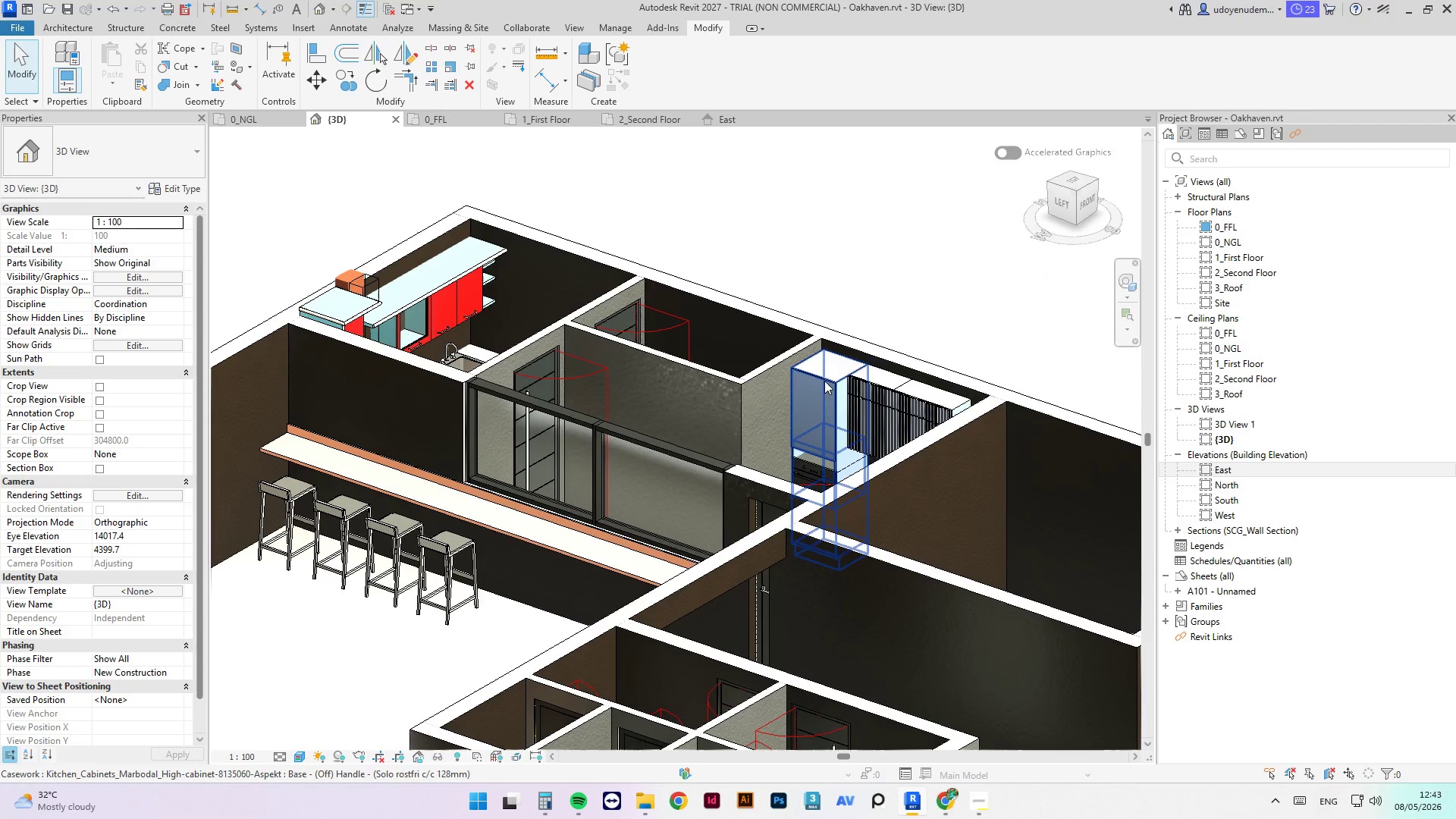 
hold_key(key=ShiftLeft, duration=0.73)
 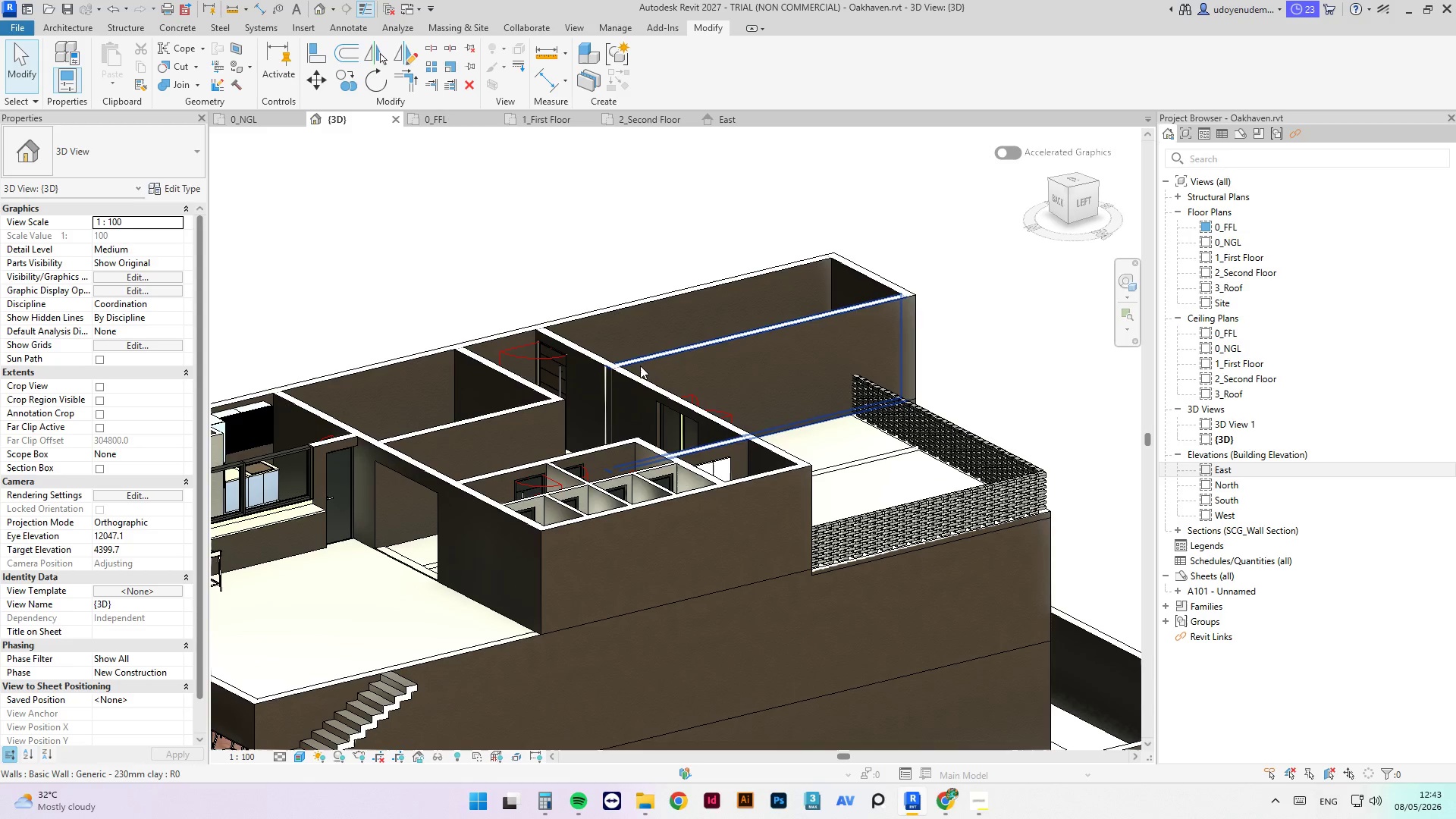 
scroll: coordinate [469, 369], scroll_direction: down, amount: 5.0
 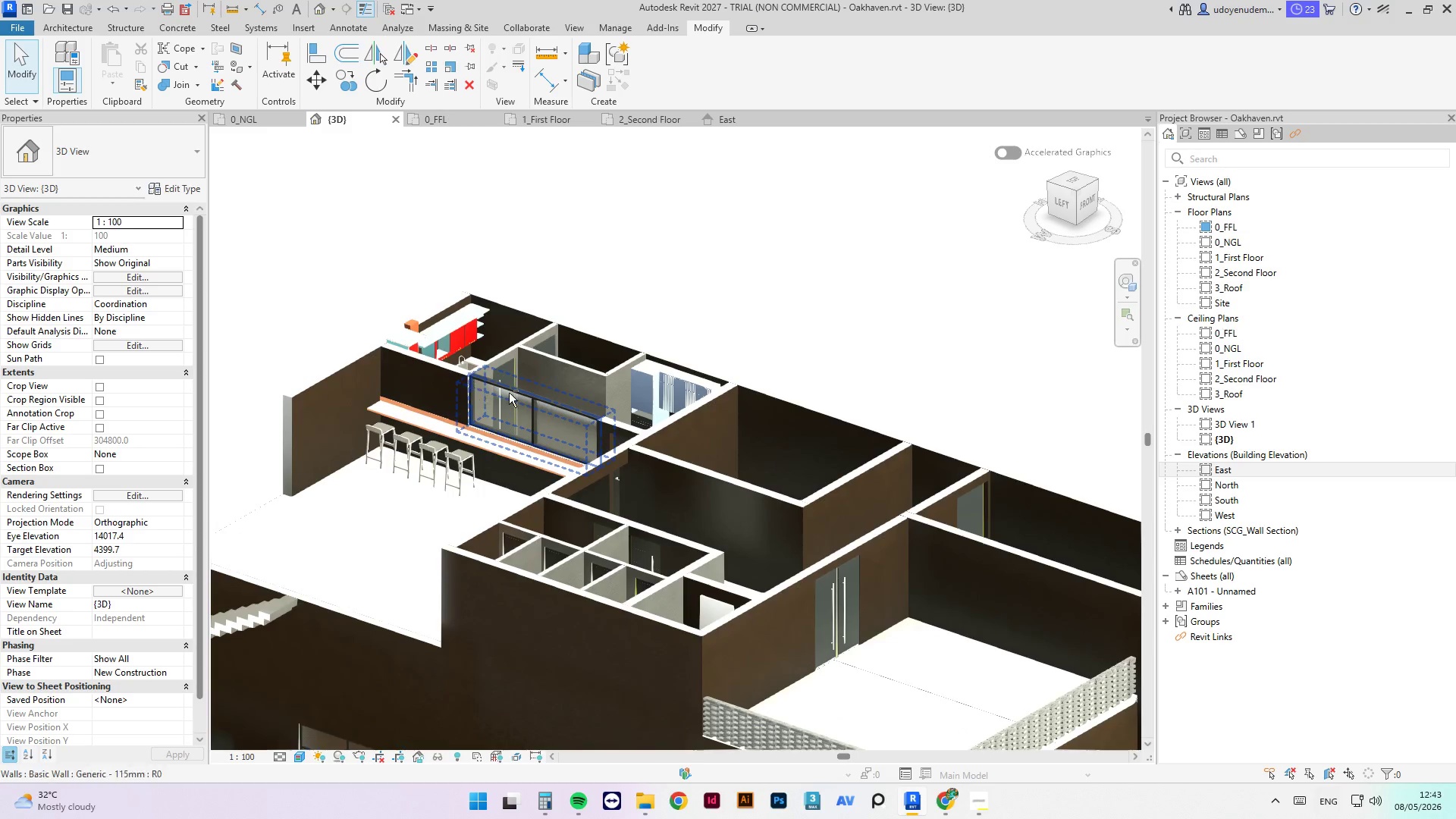 
hold_key(key=ShiftLeft, duration=3.11)
 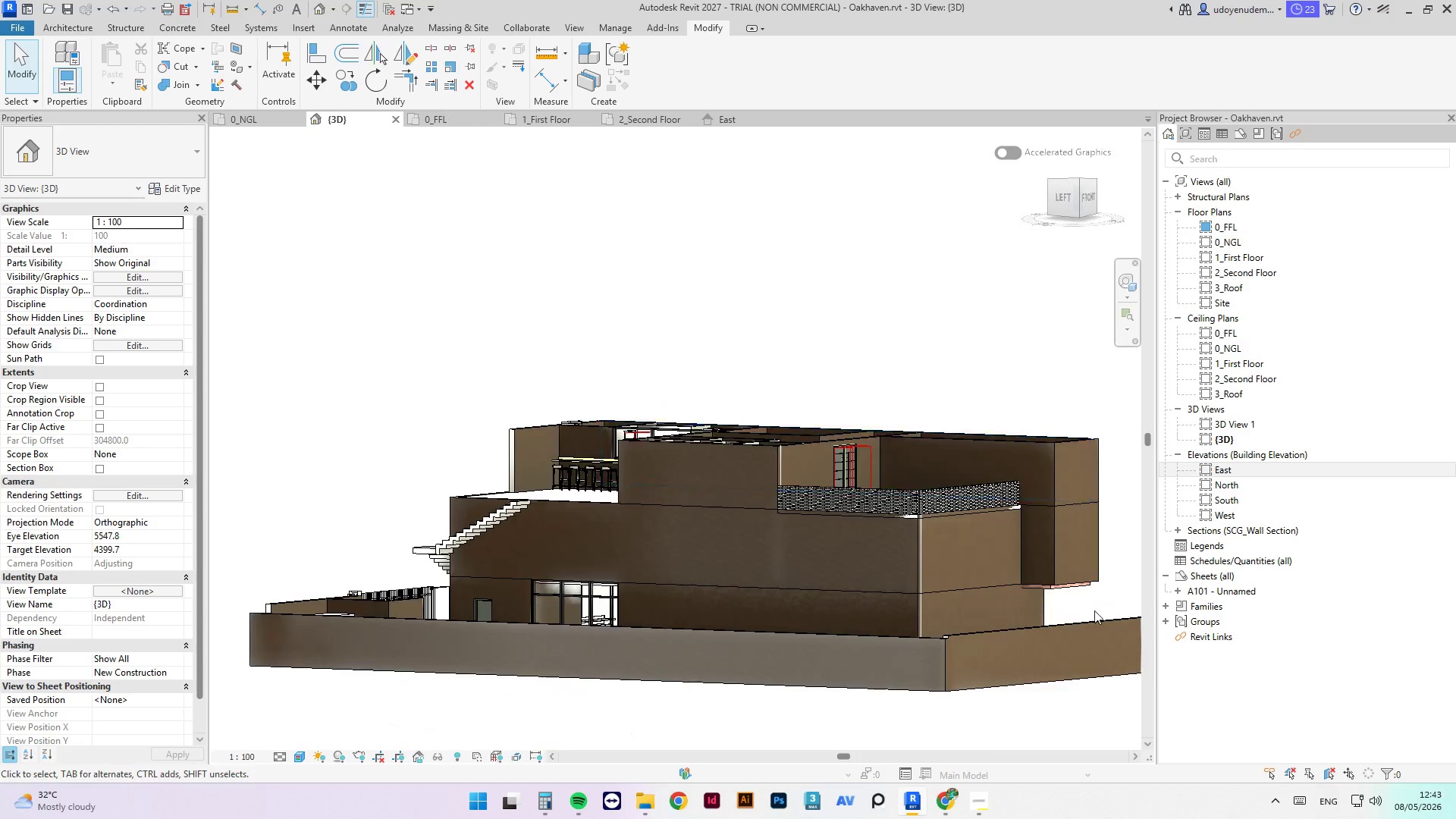 
scroll: coordinate [848, 362], scroll_direction: down, amount: 4.0
 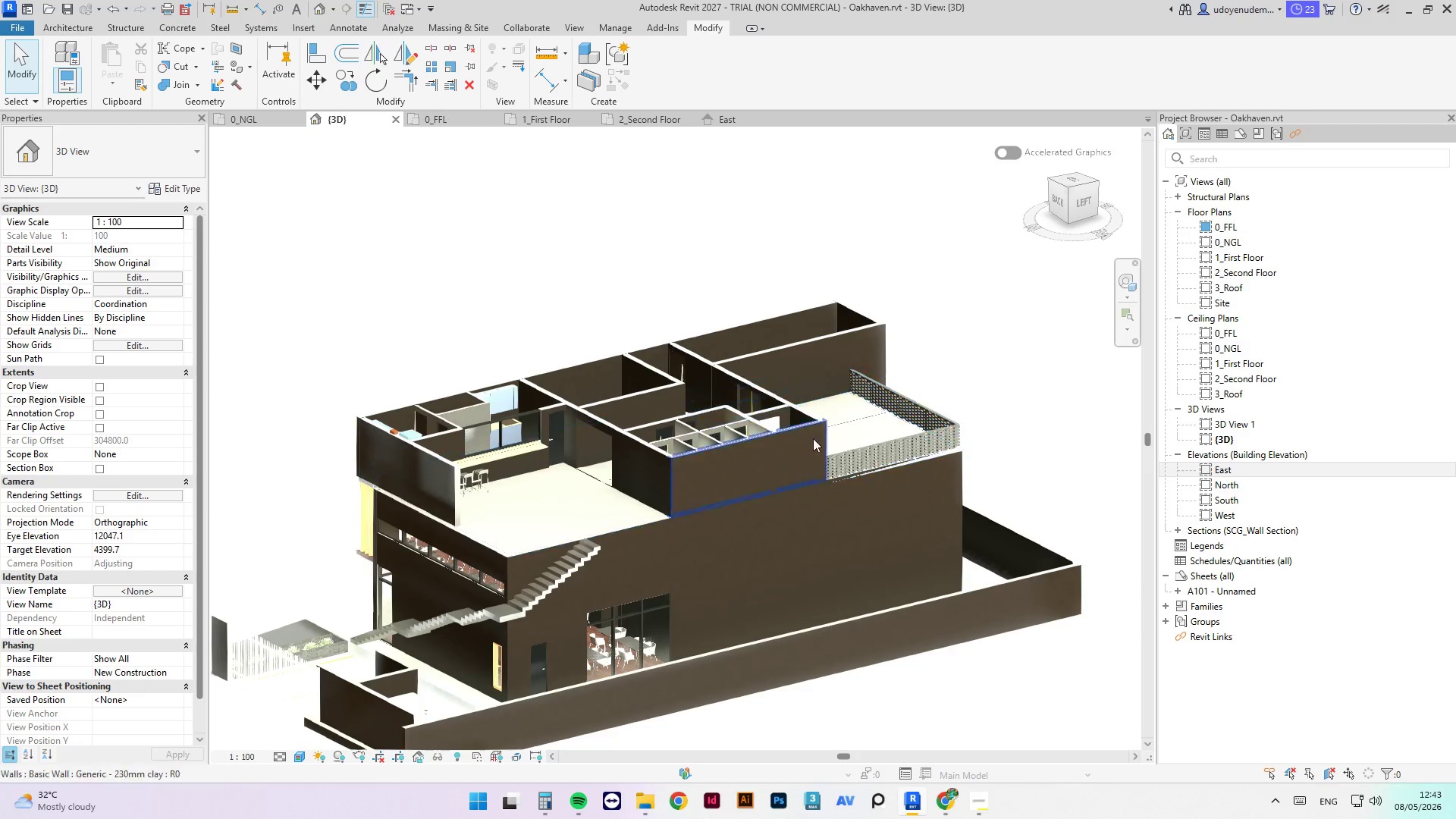 
scroll: coordinate [1018, 554], scroll_direction: up, amount: 6.0
 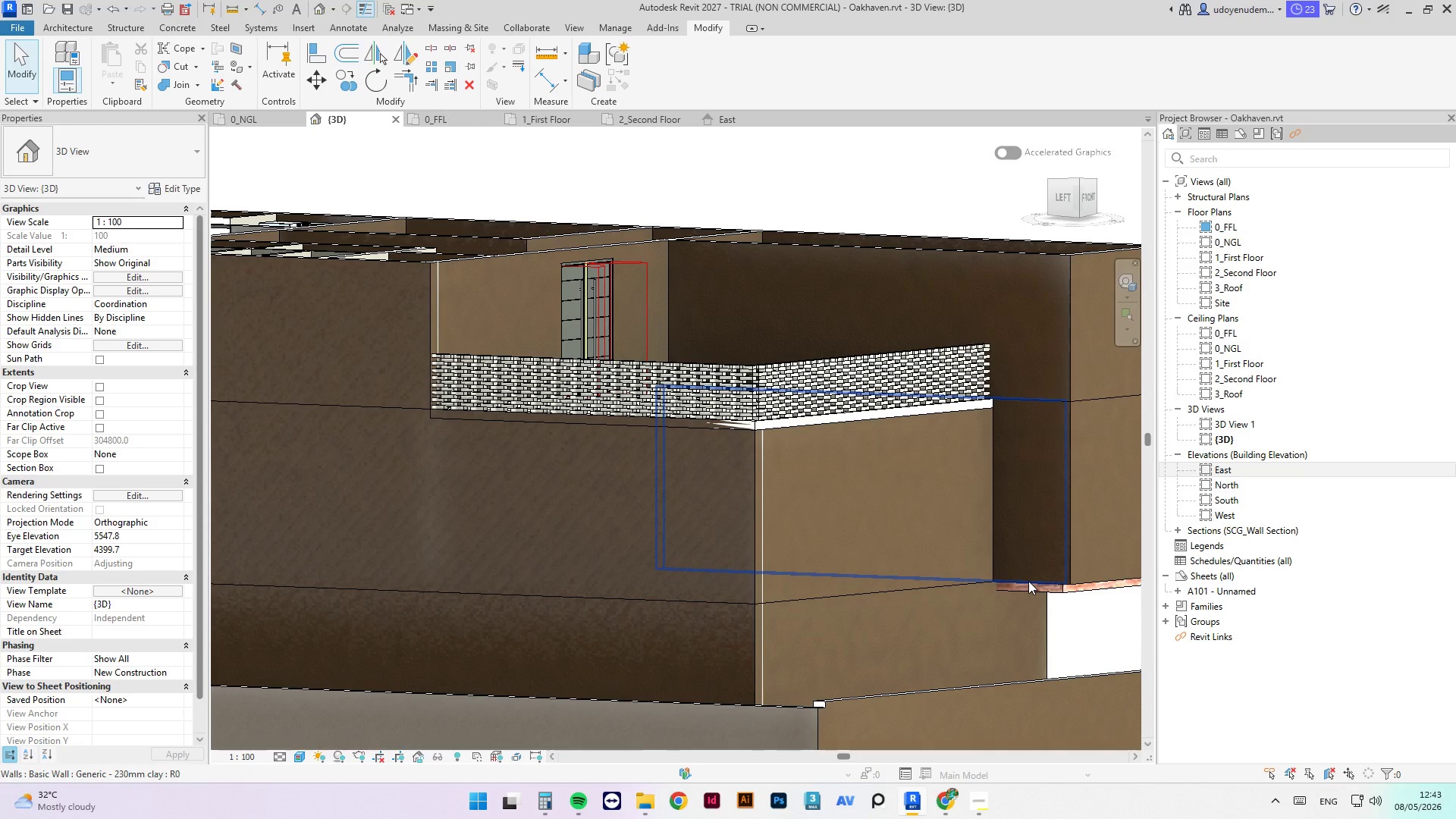 
left_click([1028, 581])
 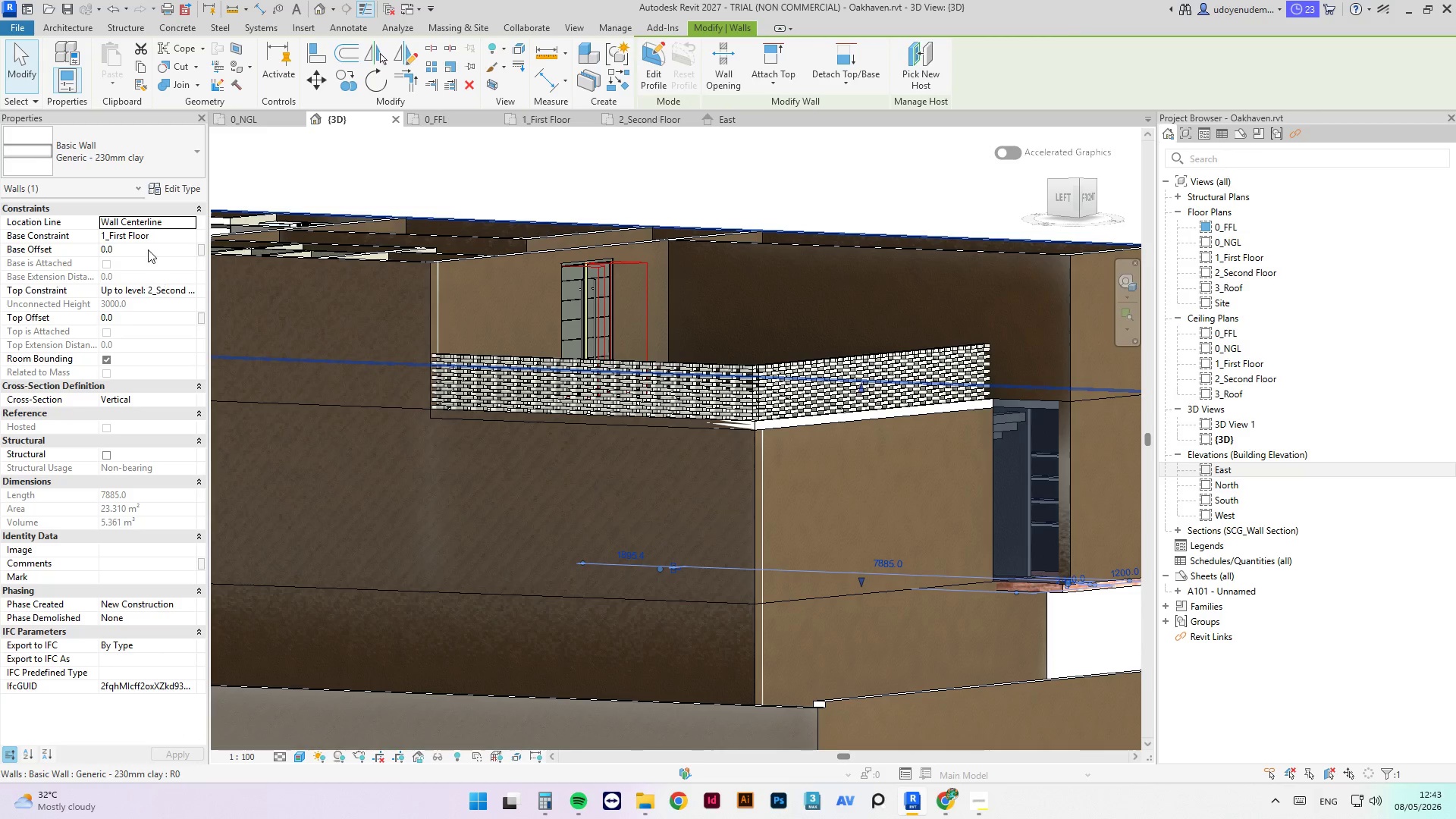 
left_click([143, 249])
 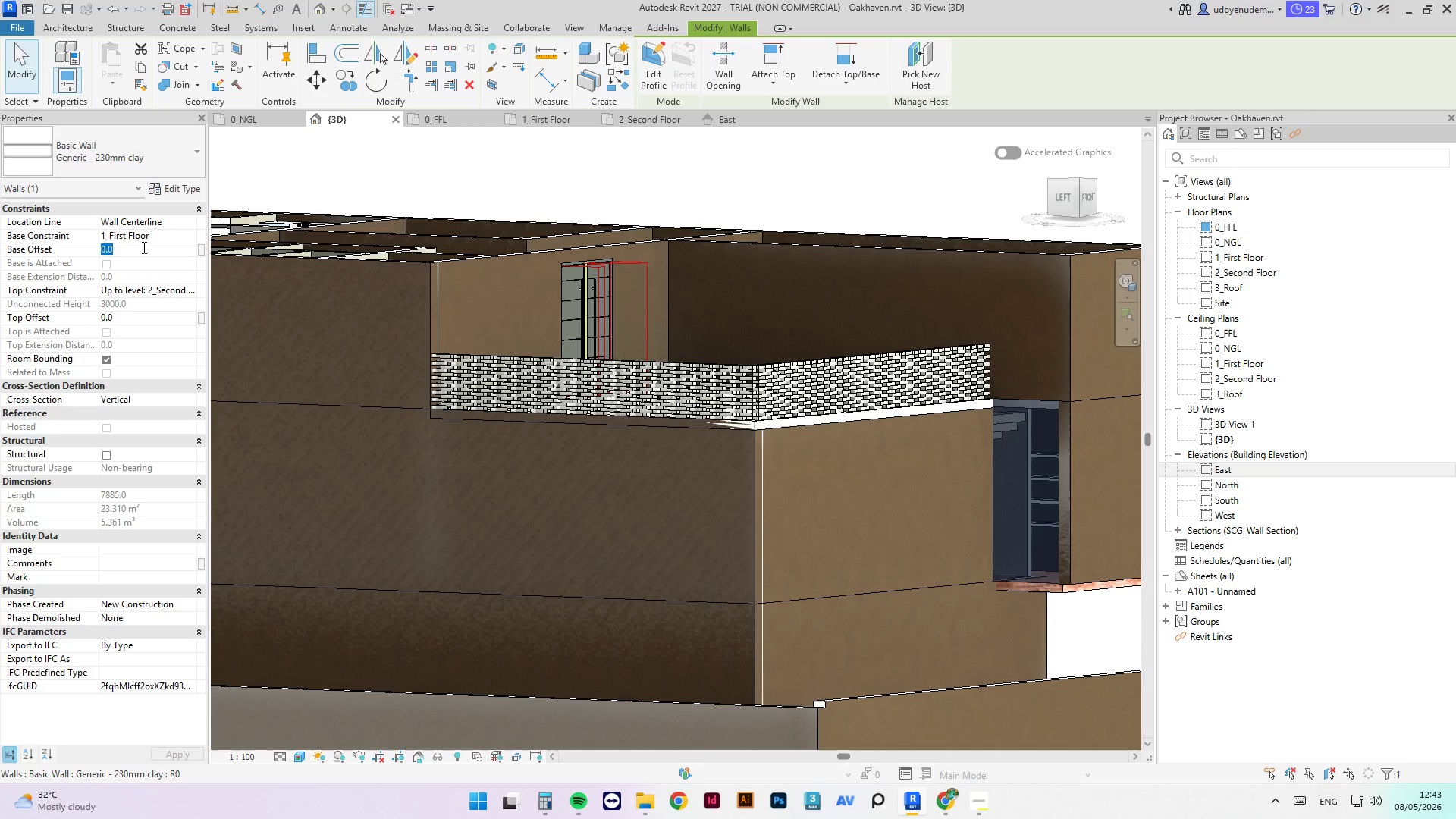 
key(NumpadSubtract)
 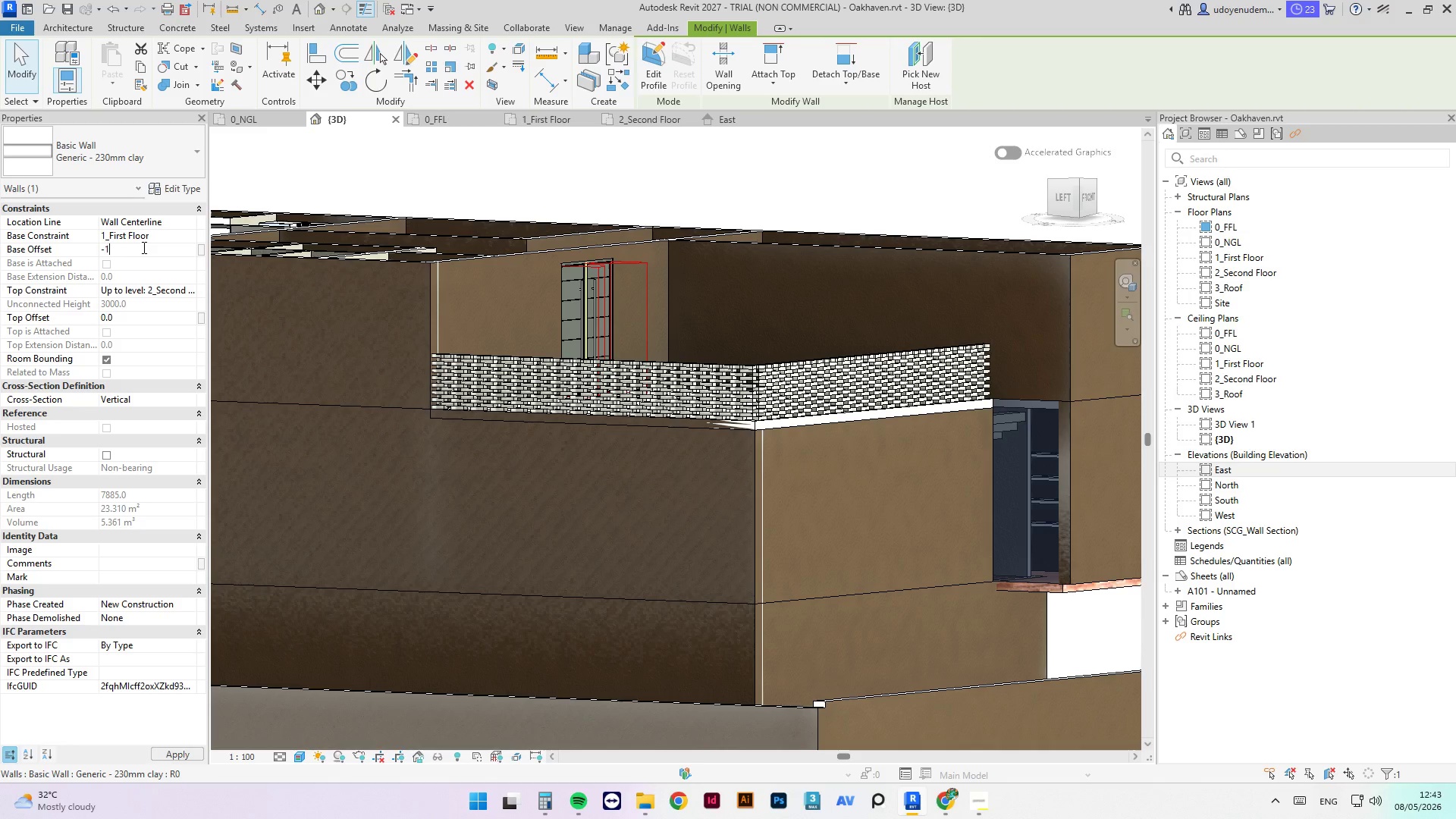 
key(Numpad1)
 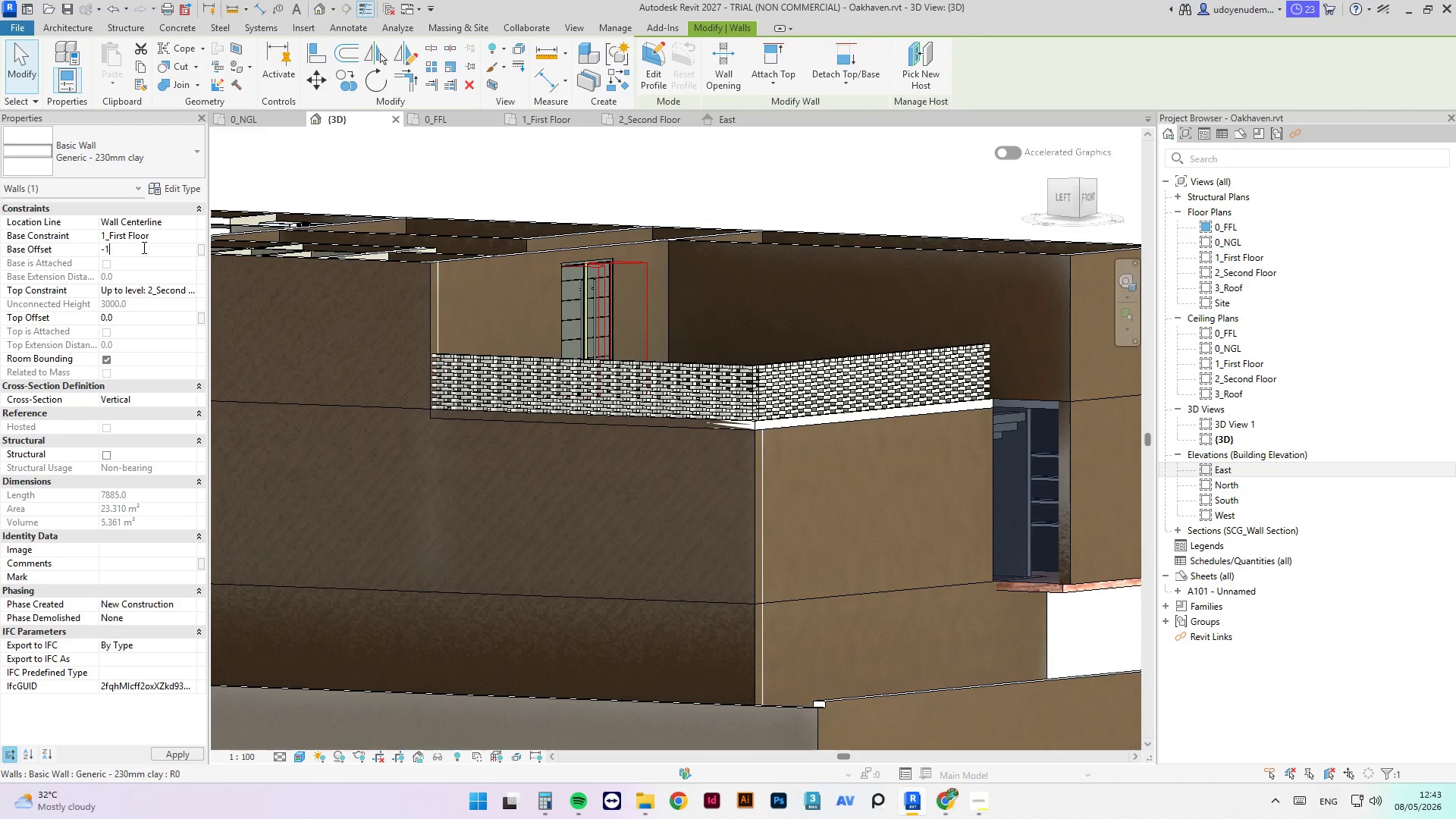 
key(Numpad5)
 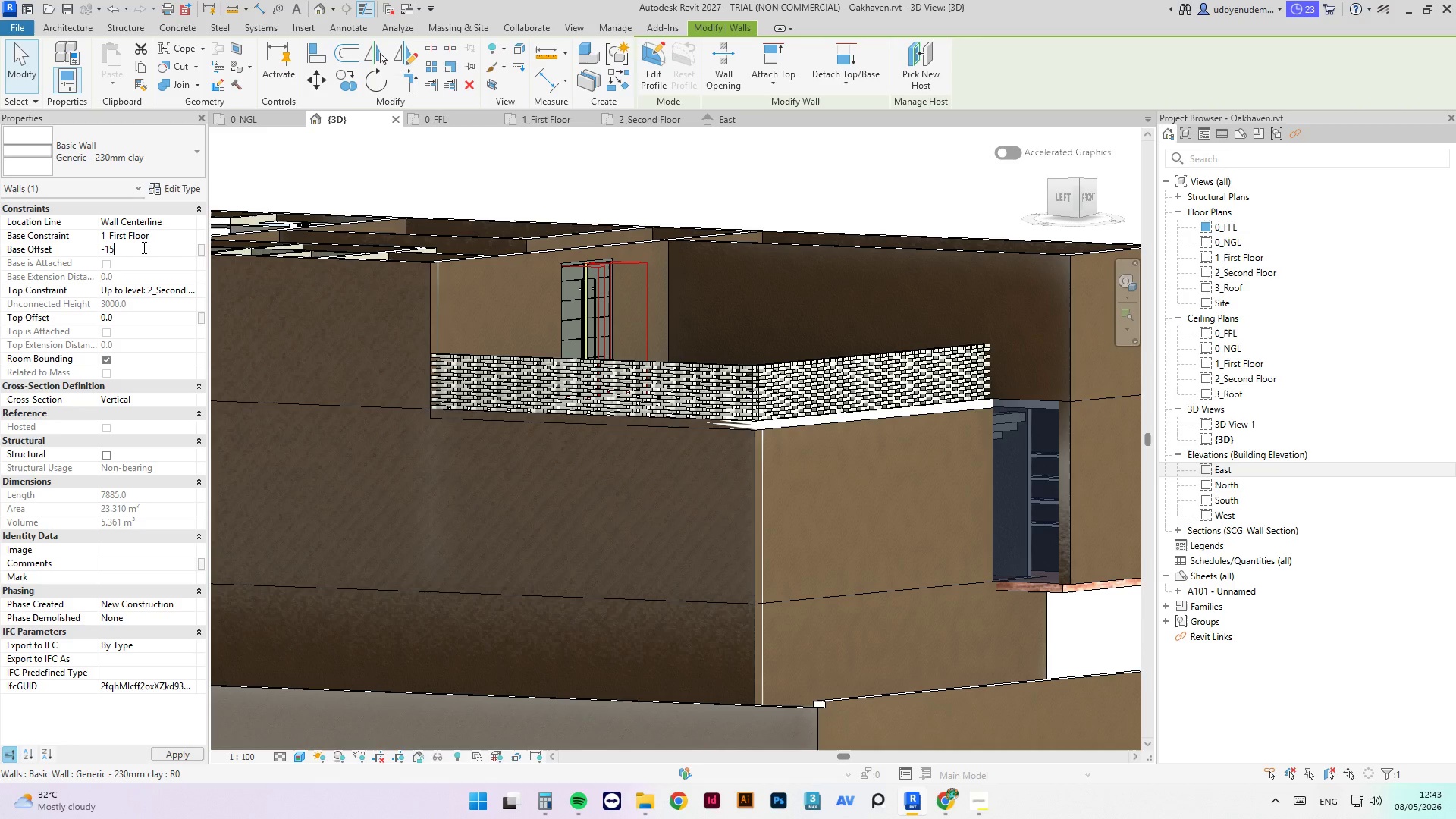 
key(Numpad0)
 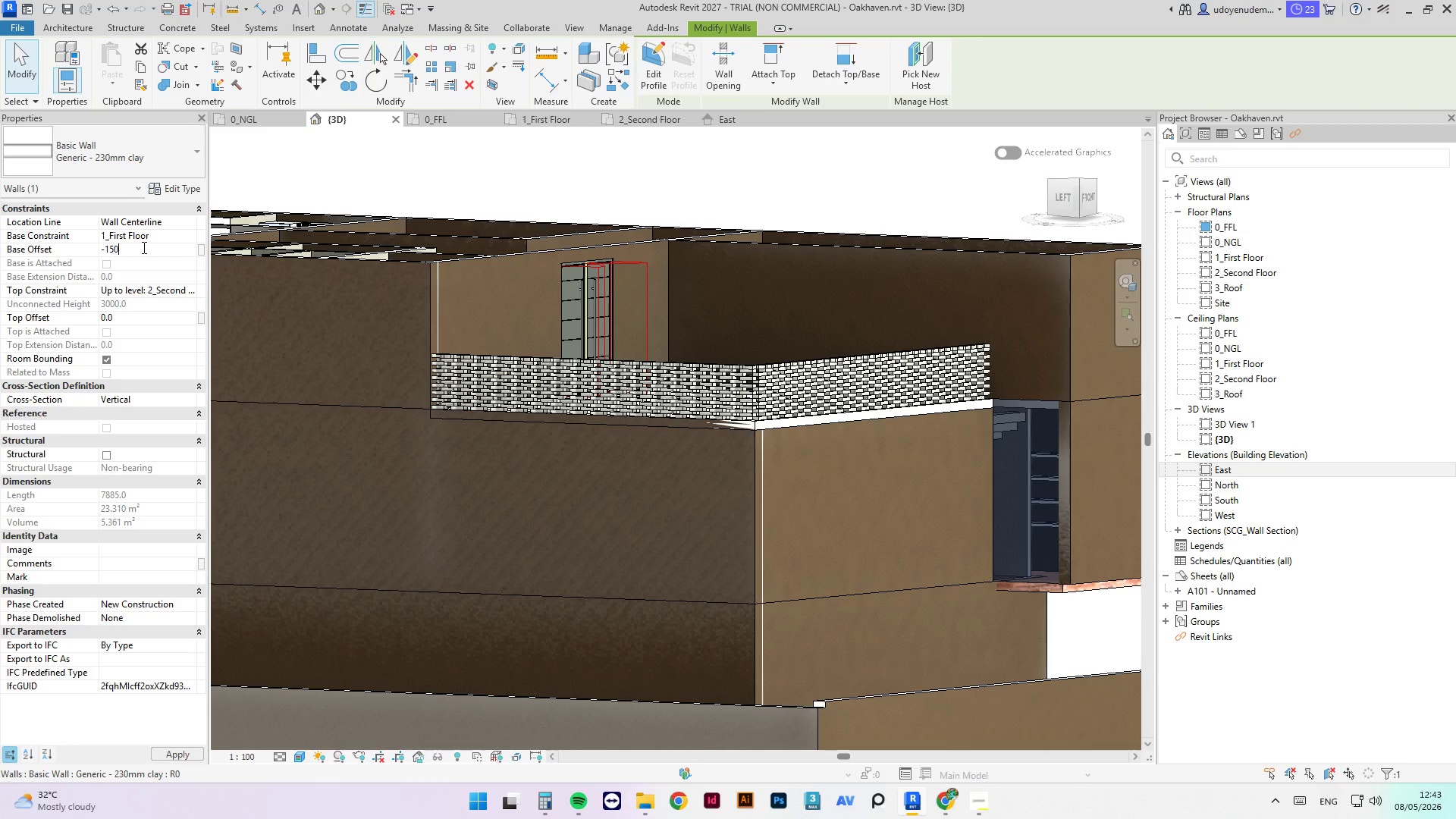 
key(NumpadEnter)
 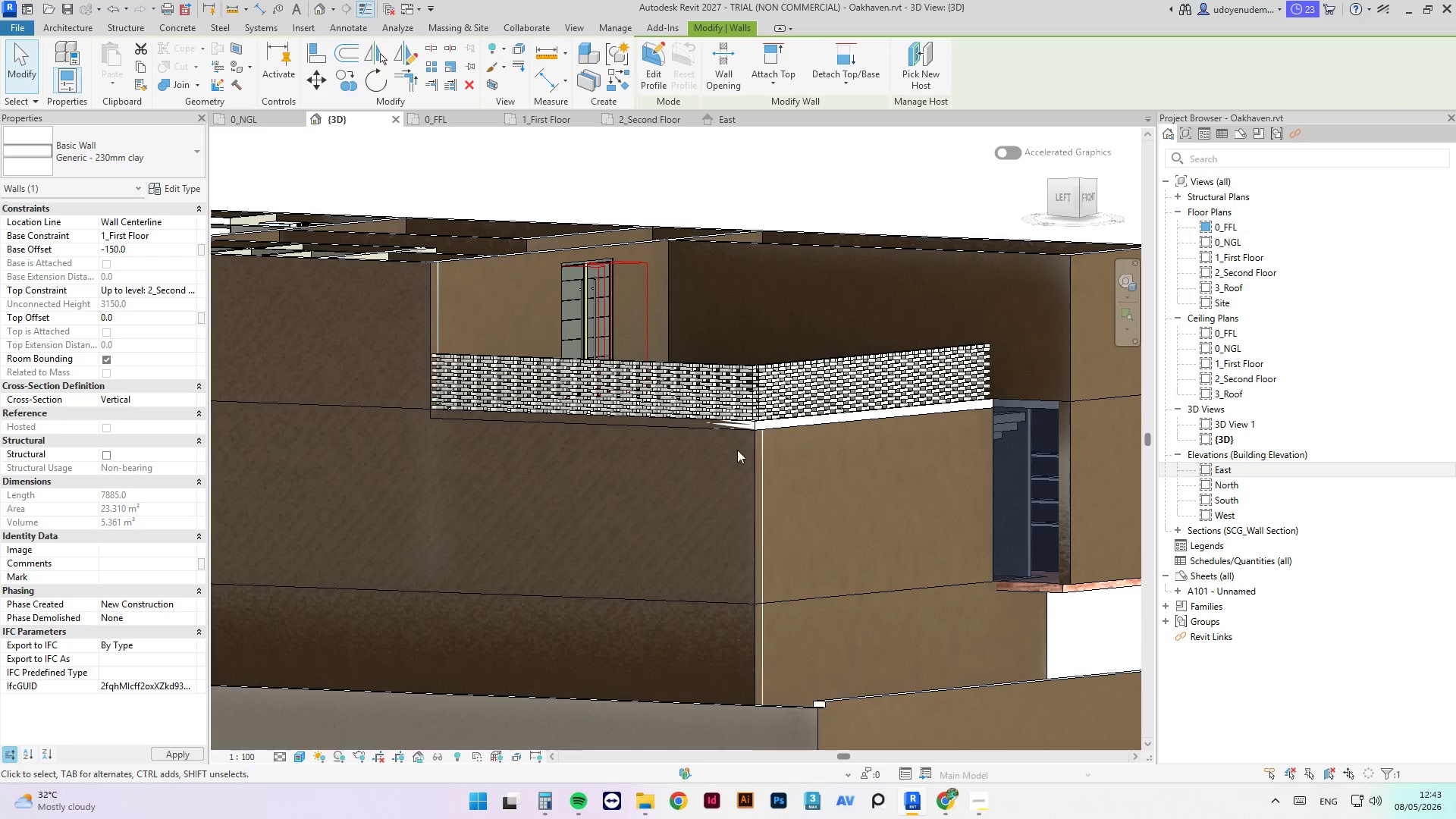 
left_click([909, 322])
 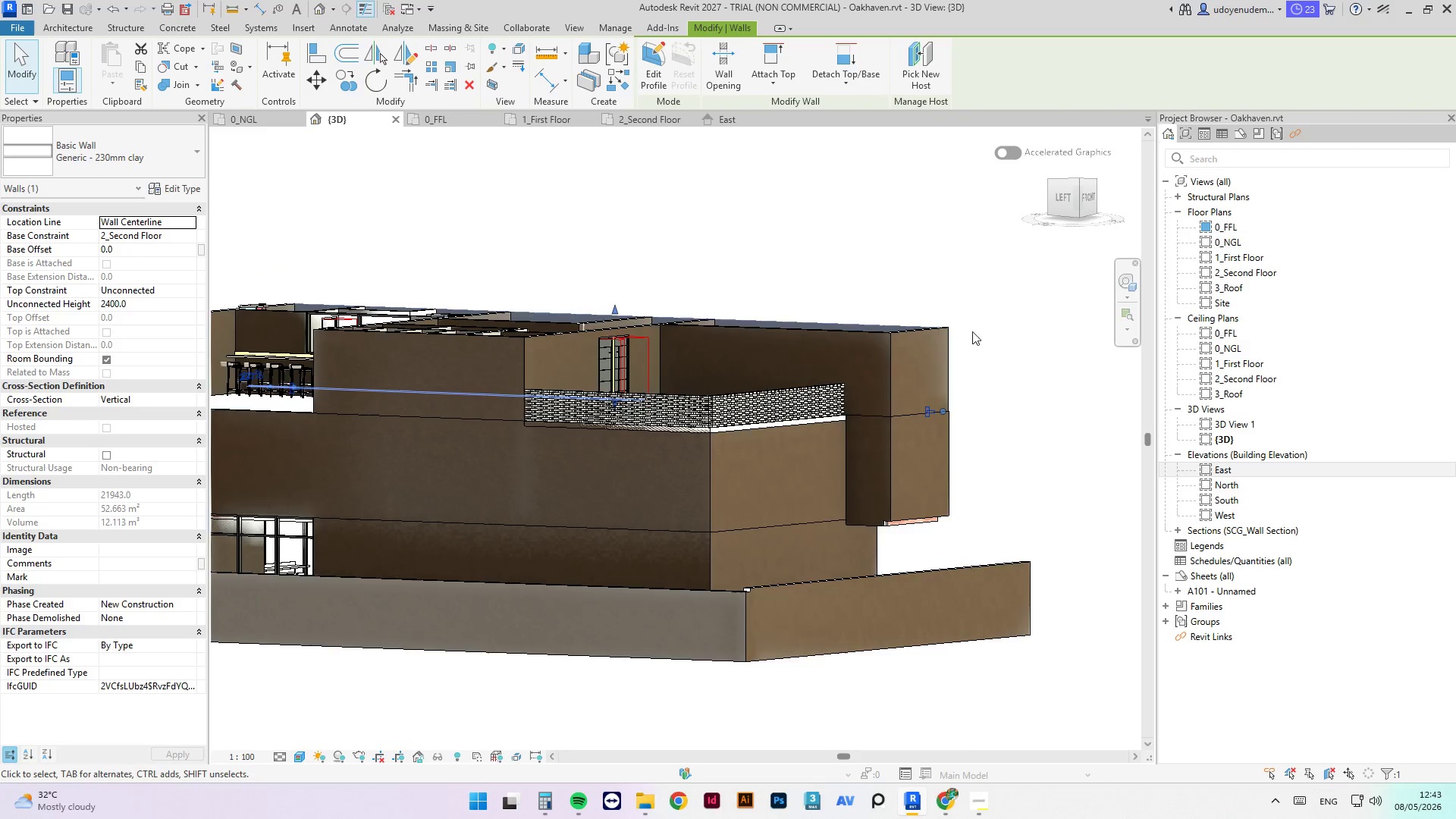 
scroll: coordinate [650, 437], scroll_direction: down, amount: 4.0
 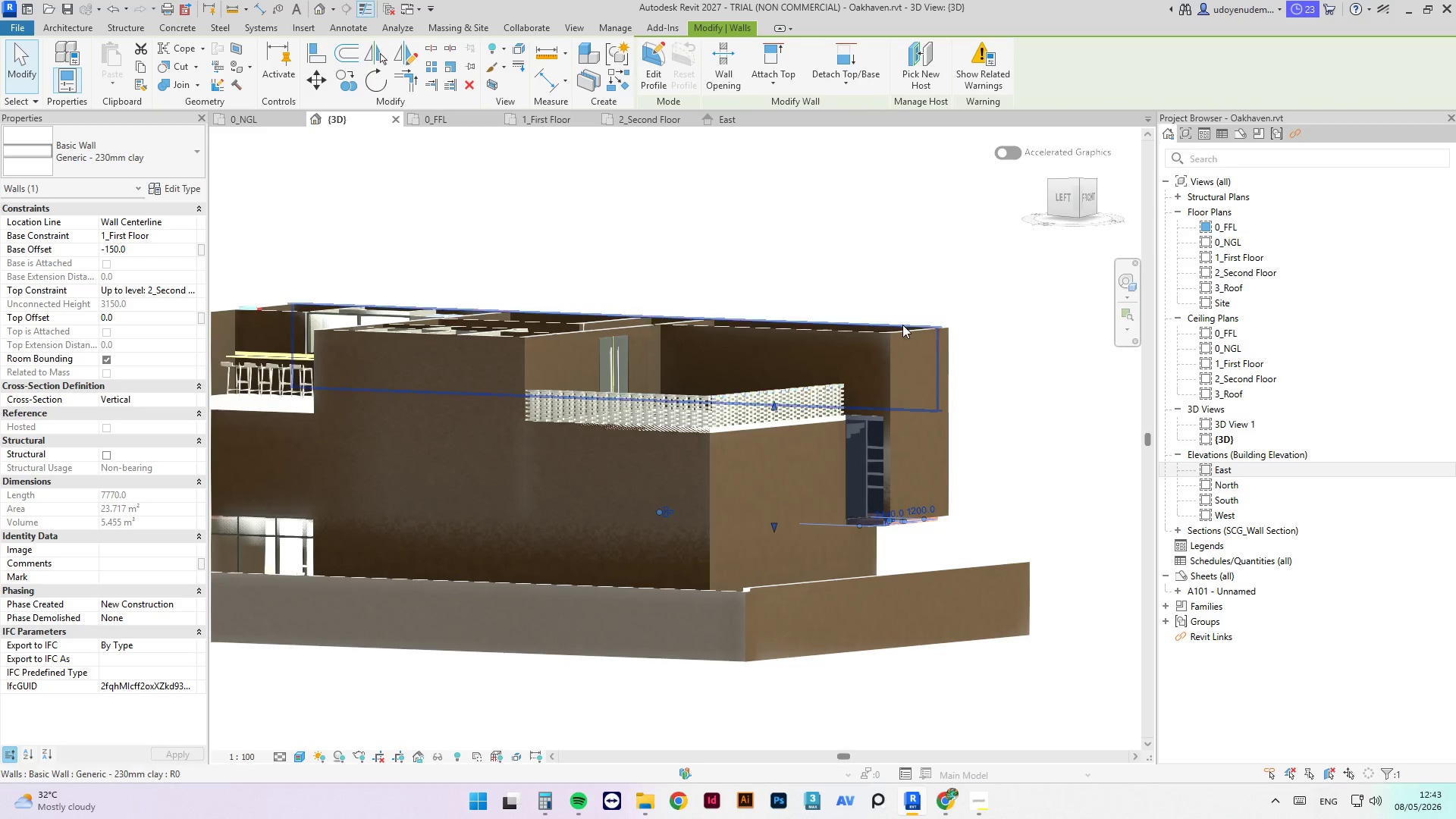 
scroll: coordinate [979, 331], scroll_direction: up, amount: 2.0
 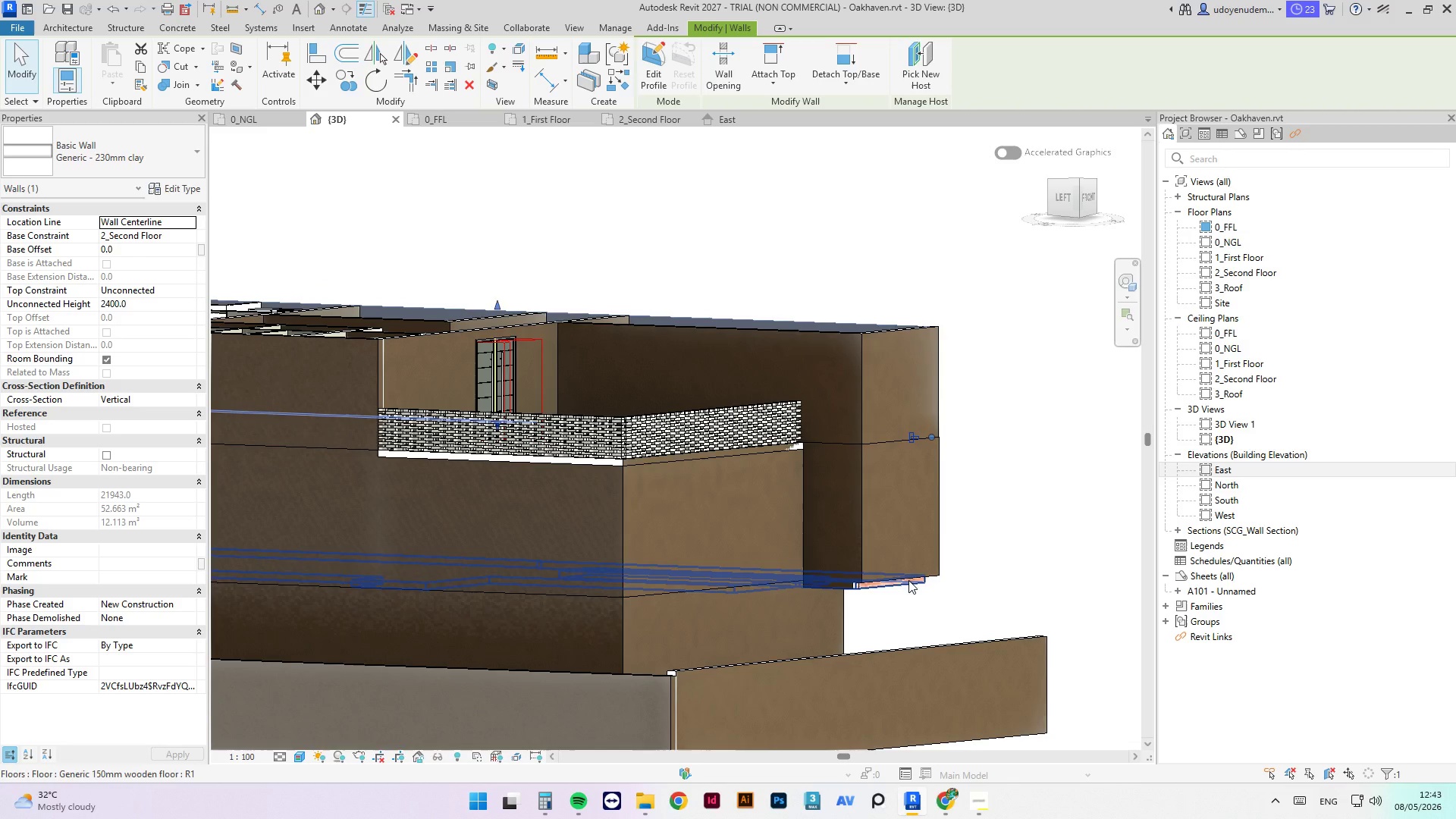 
left_click([908, 573])
 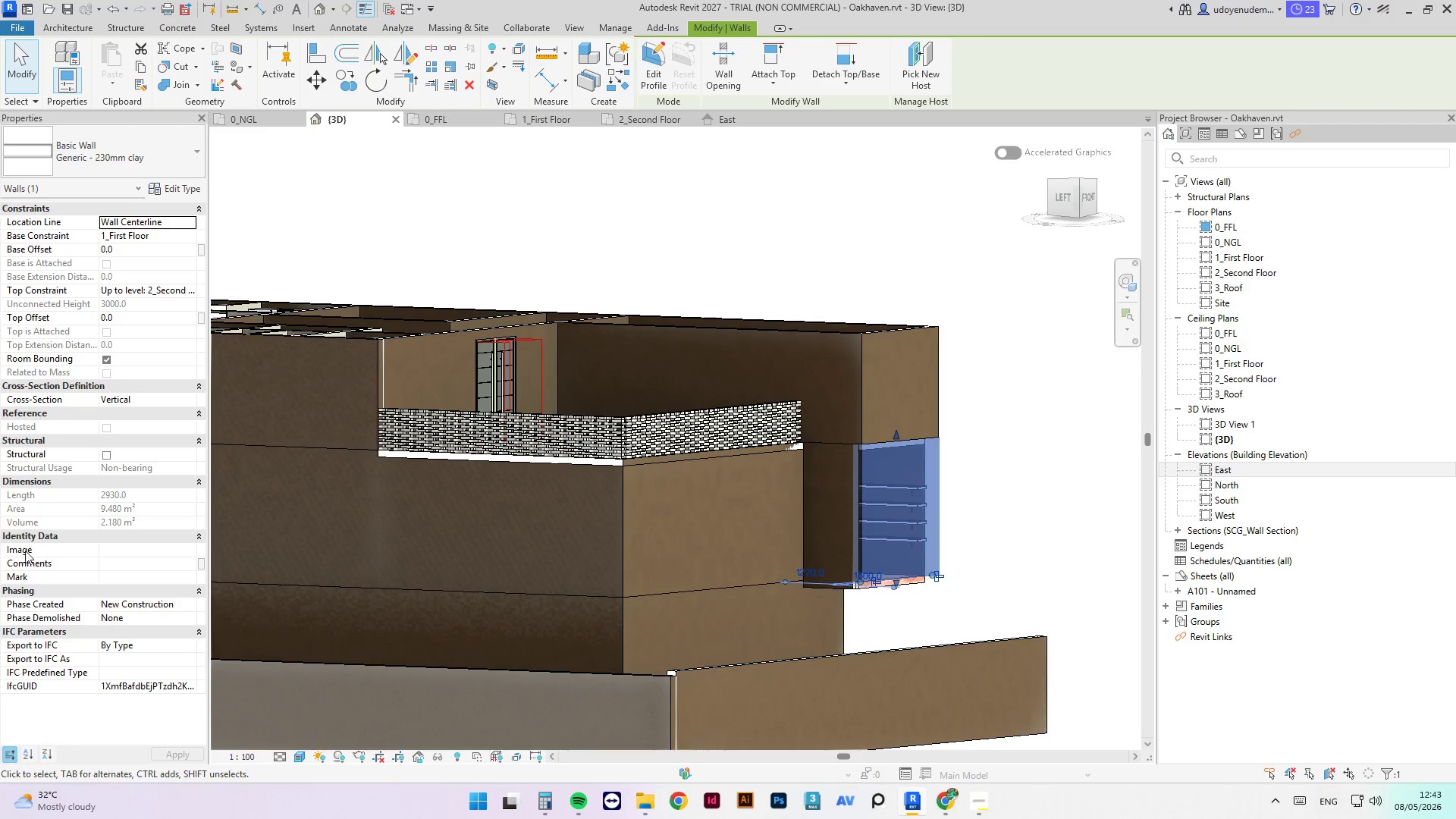 
wait(5.03)
 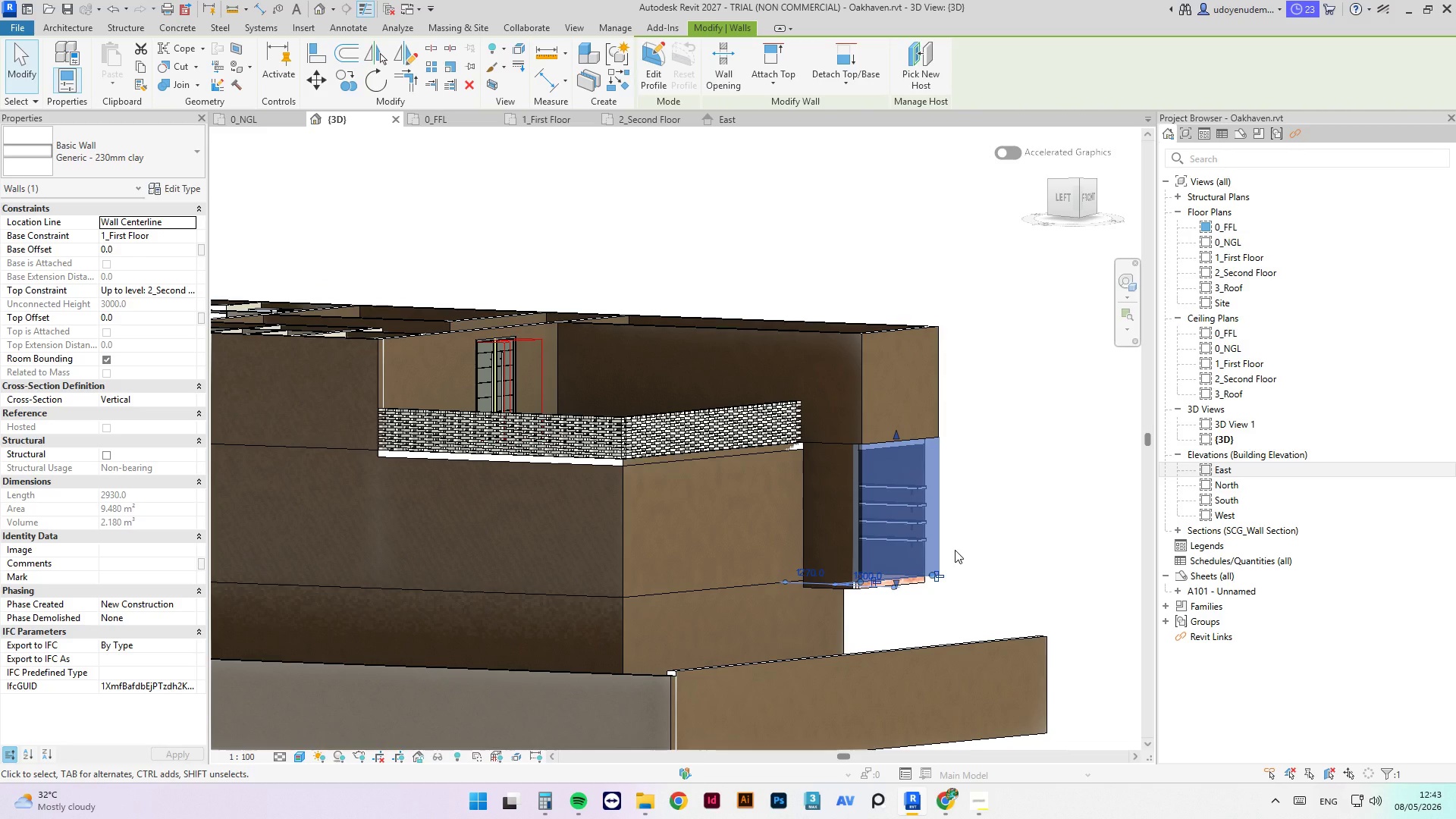 
left_click([120, 249])
 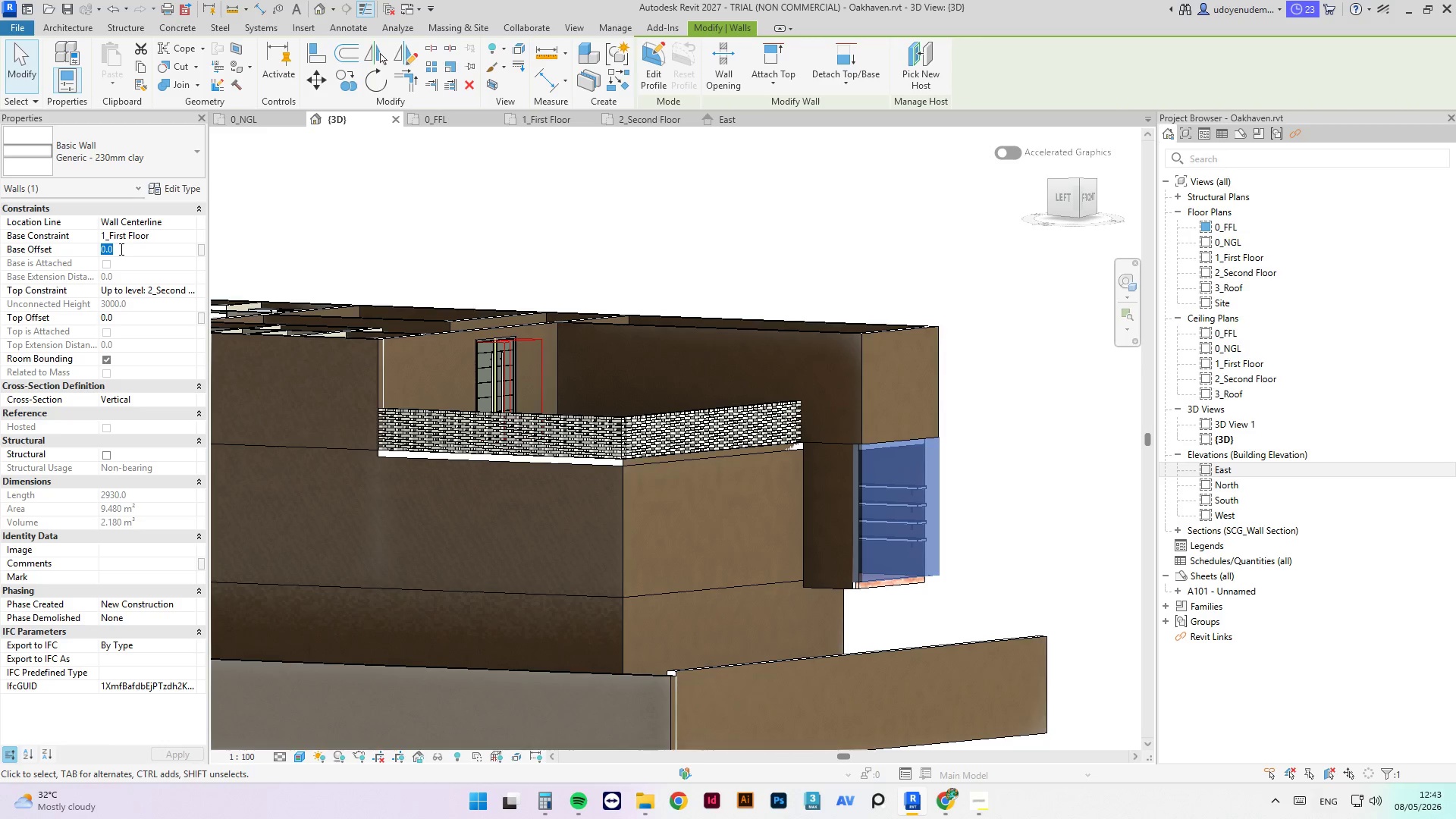 
key(NumpadSubtract)
 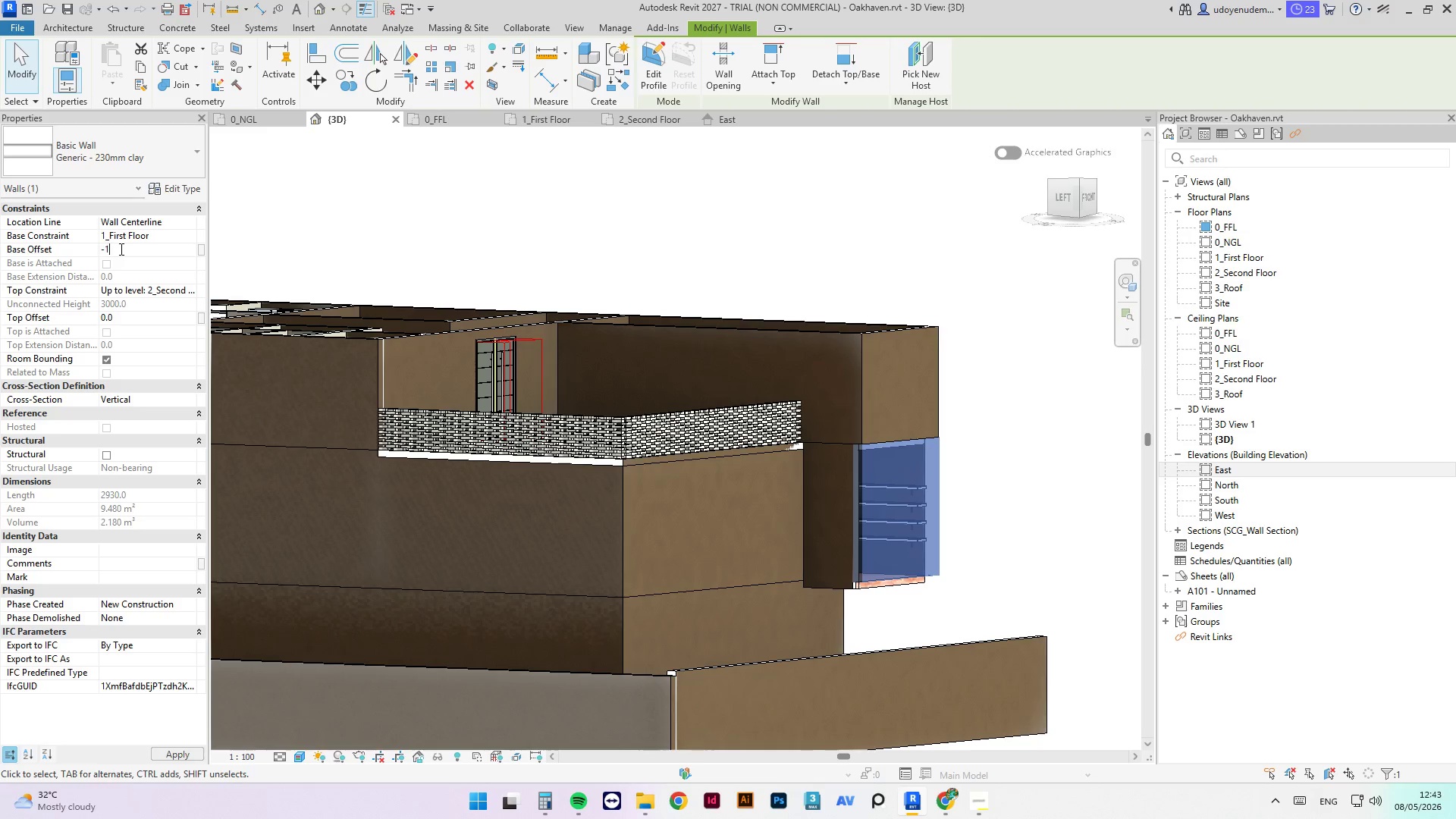 
key(Numpad1)
 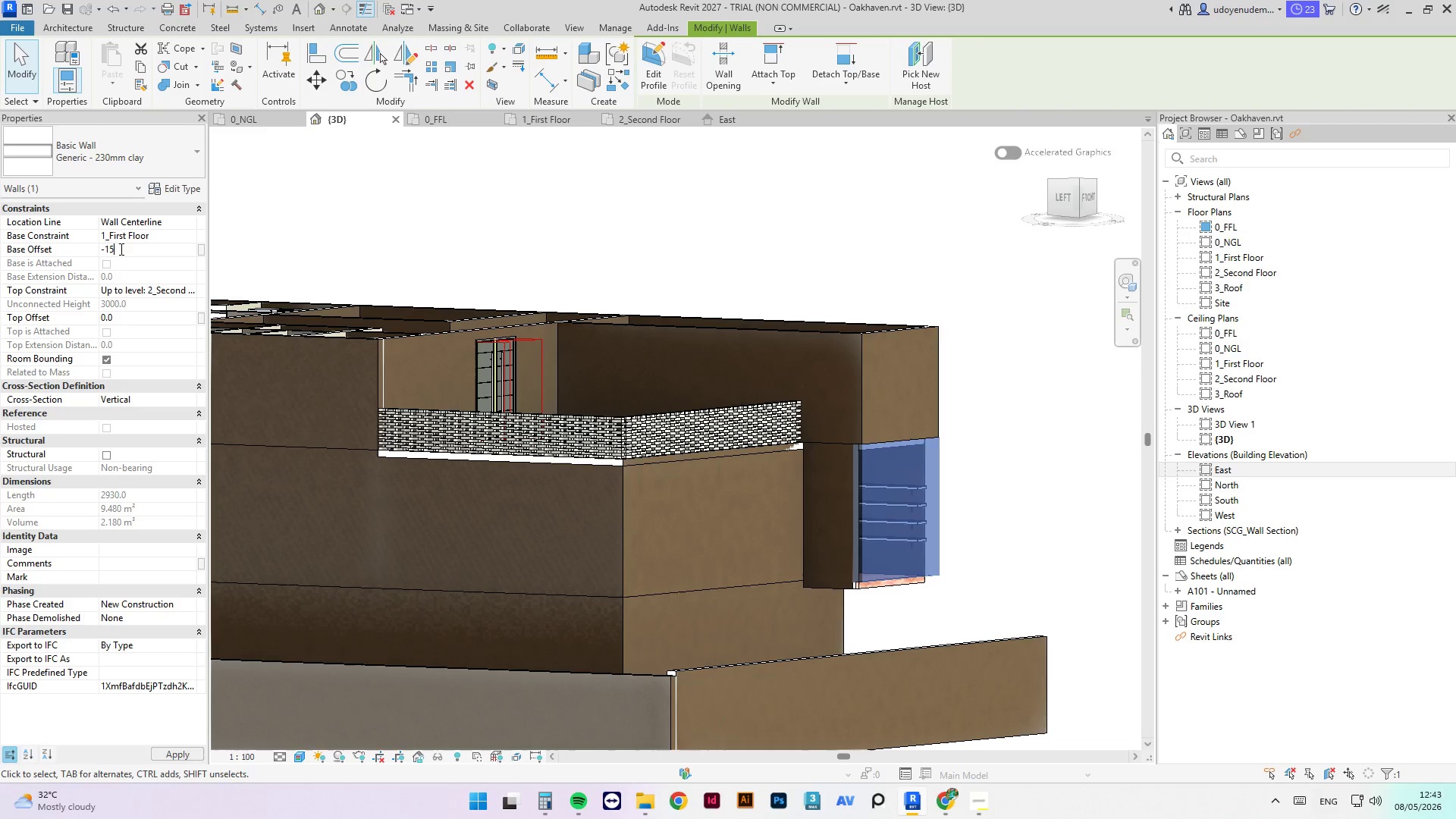 
key(Numpad5)
 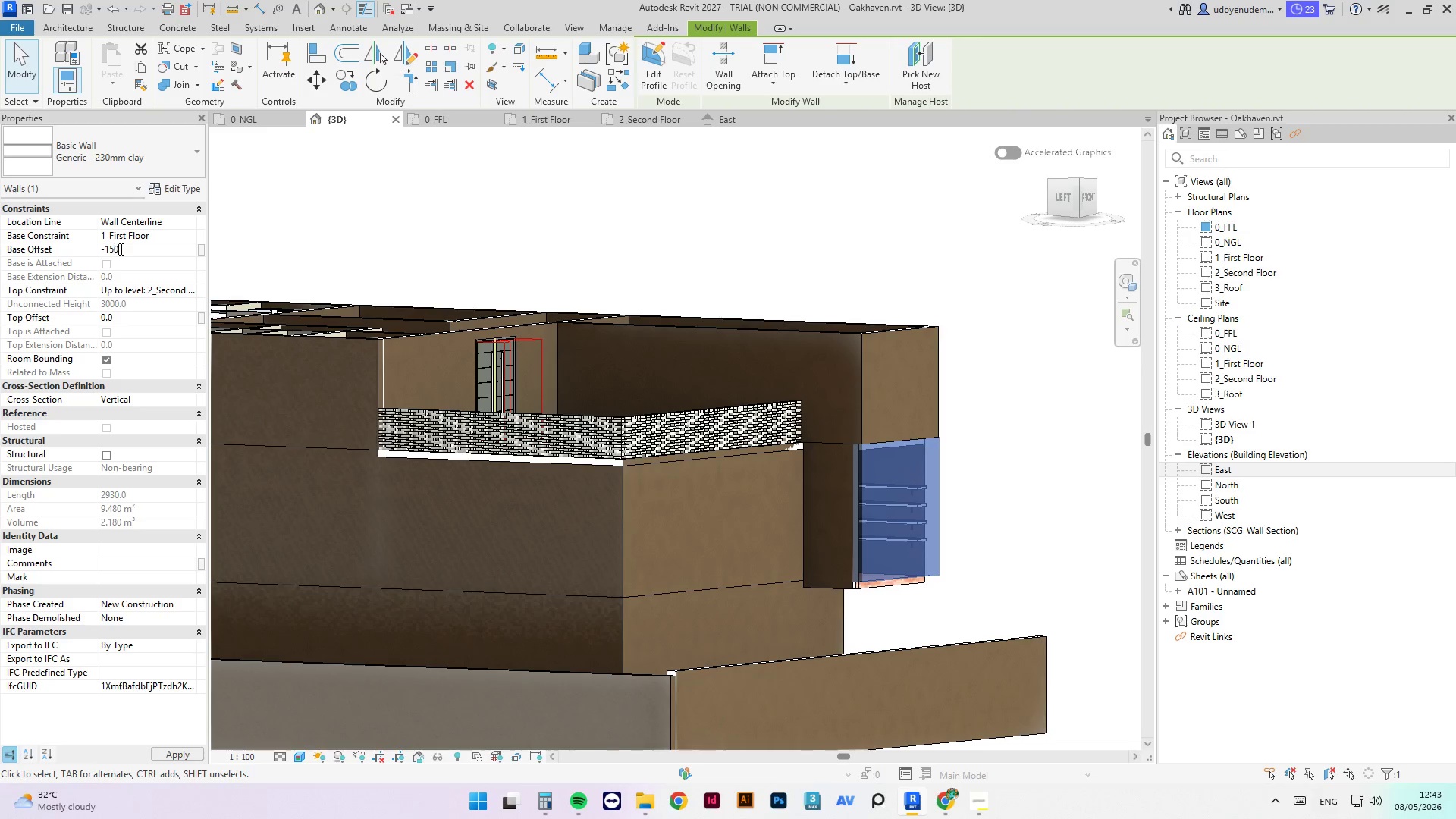 
key(Numpad0)
 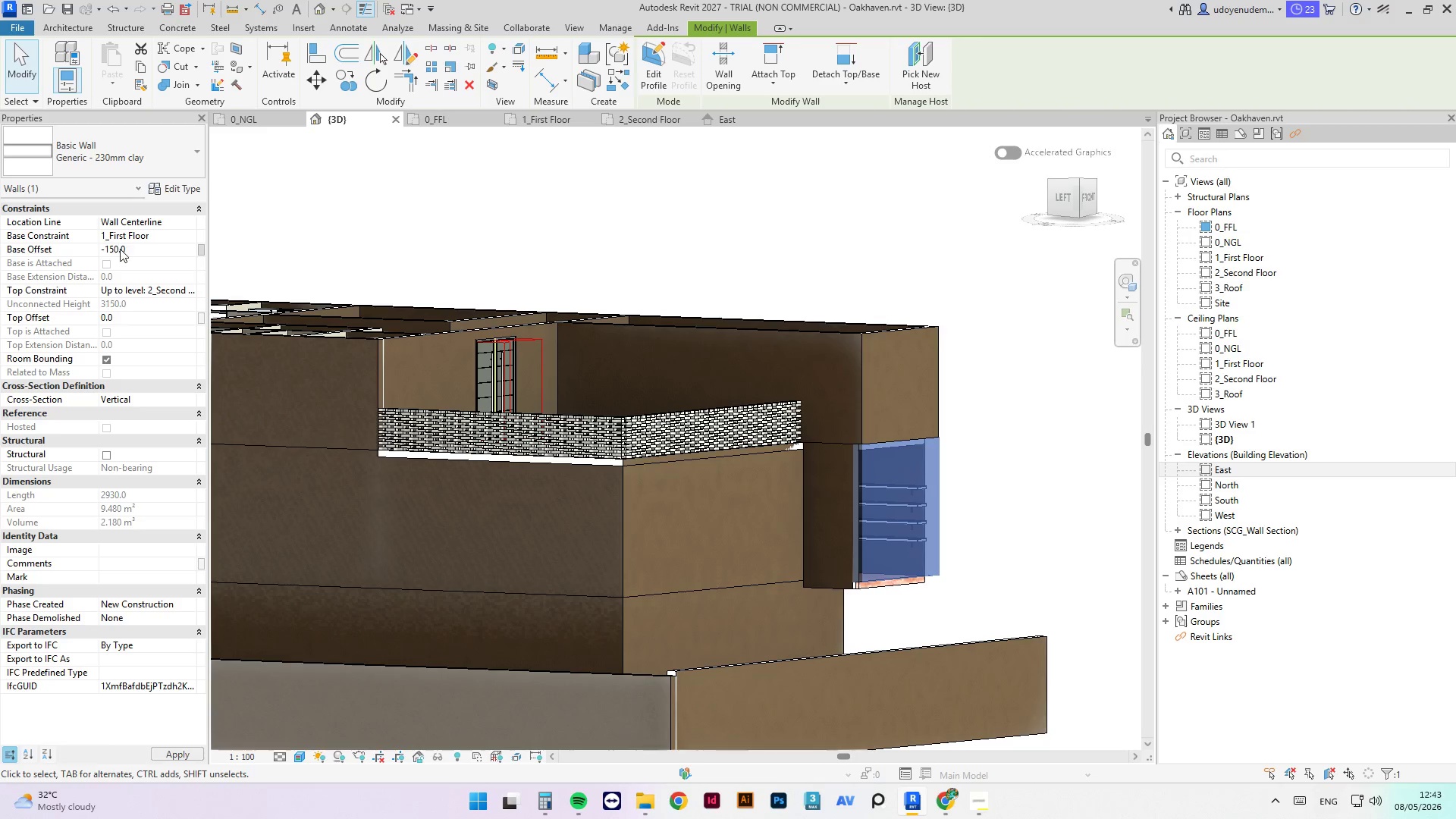 
key(NumpadEnter)
 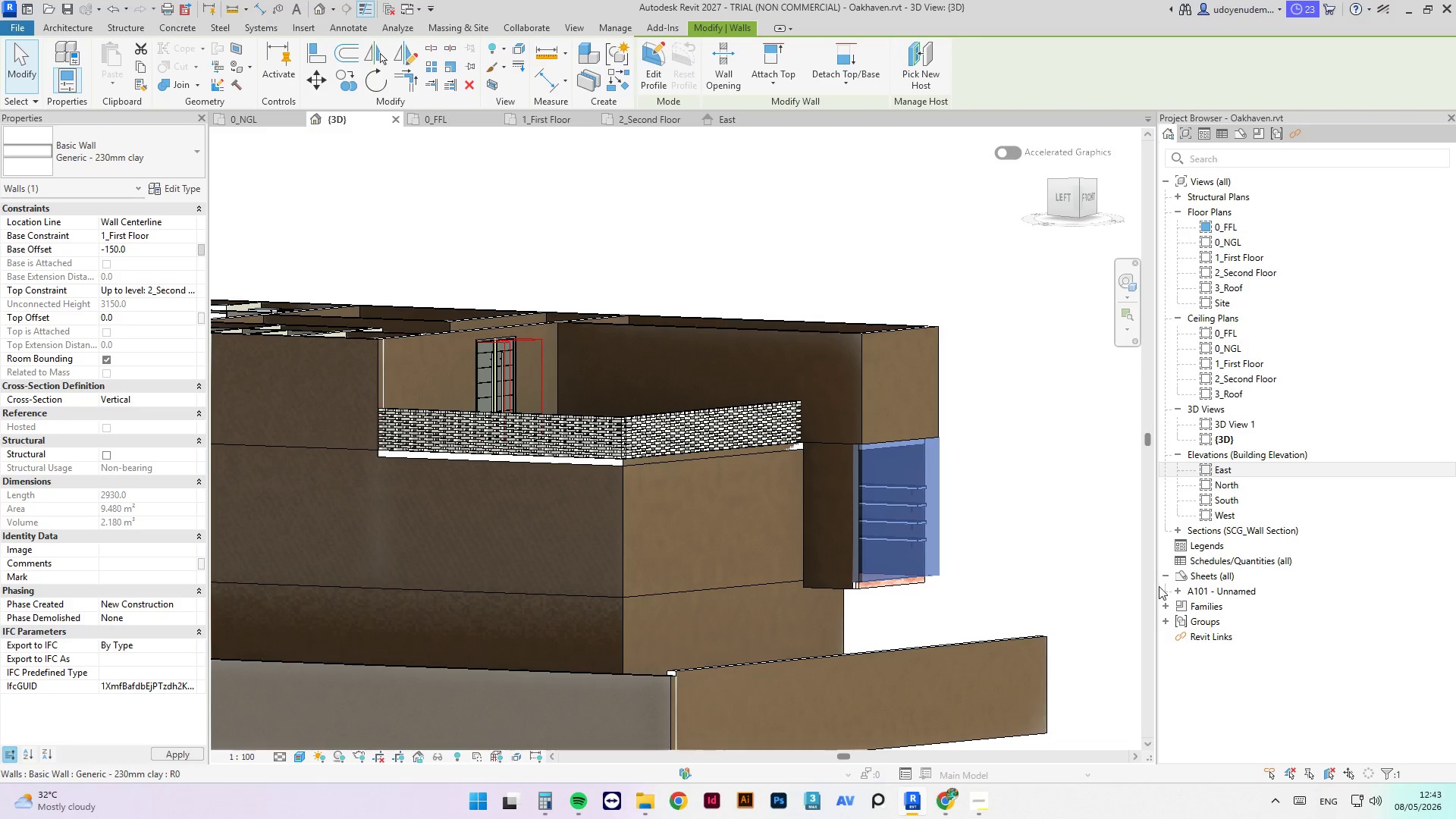 
left_click([990, 541])
 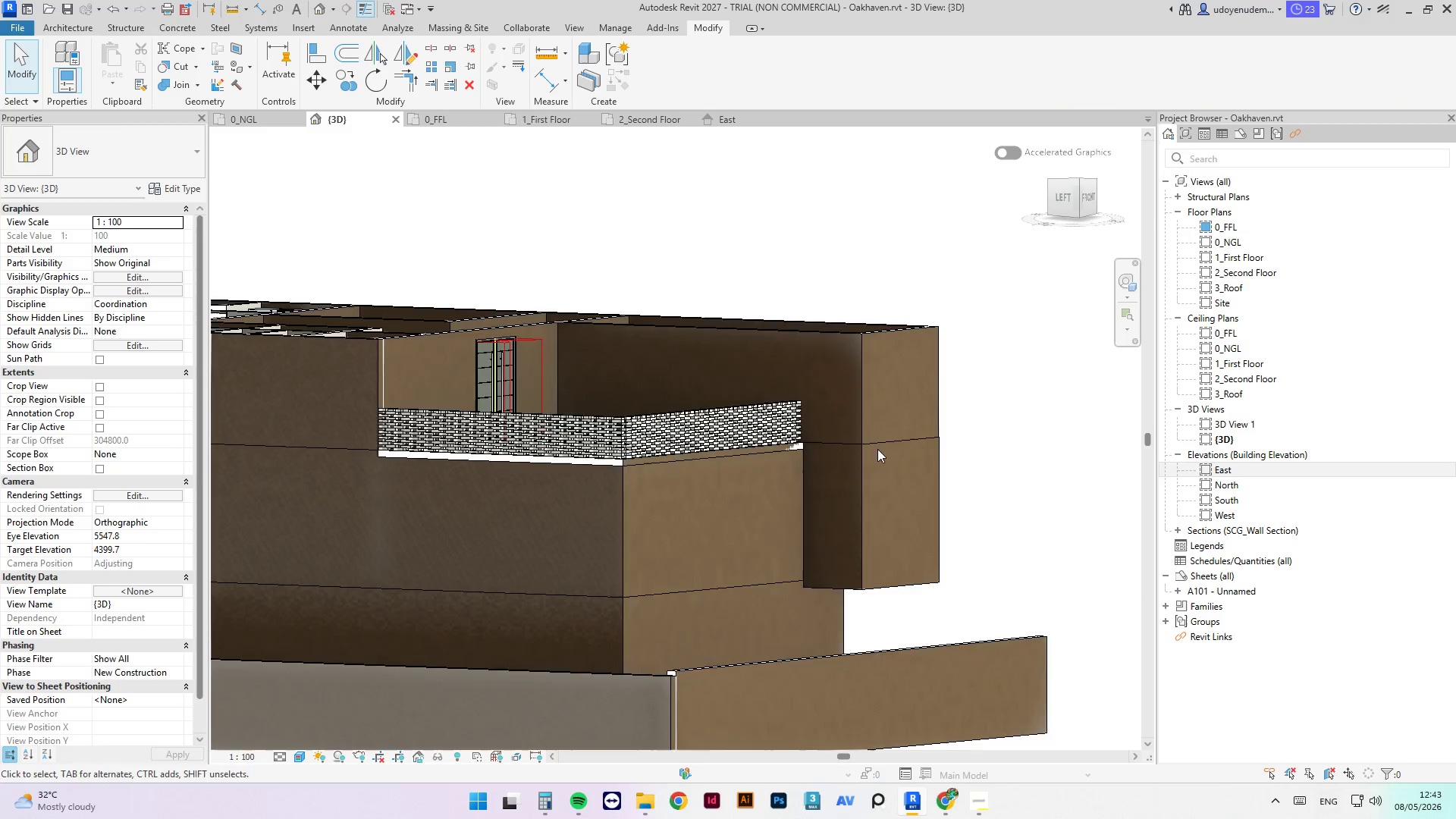 
hold_key(key=ShiftLeft, duration=0.97)
 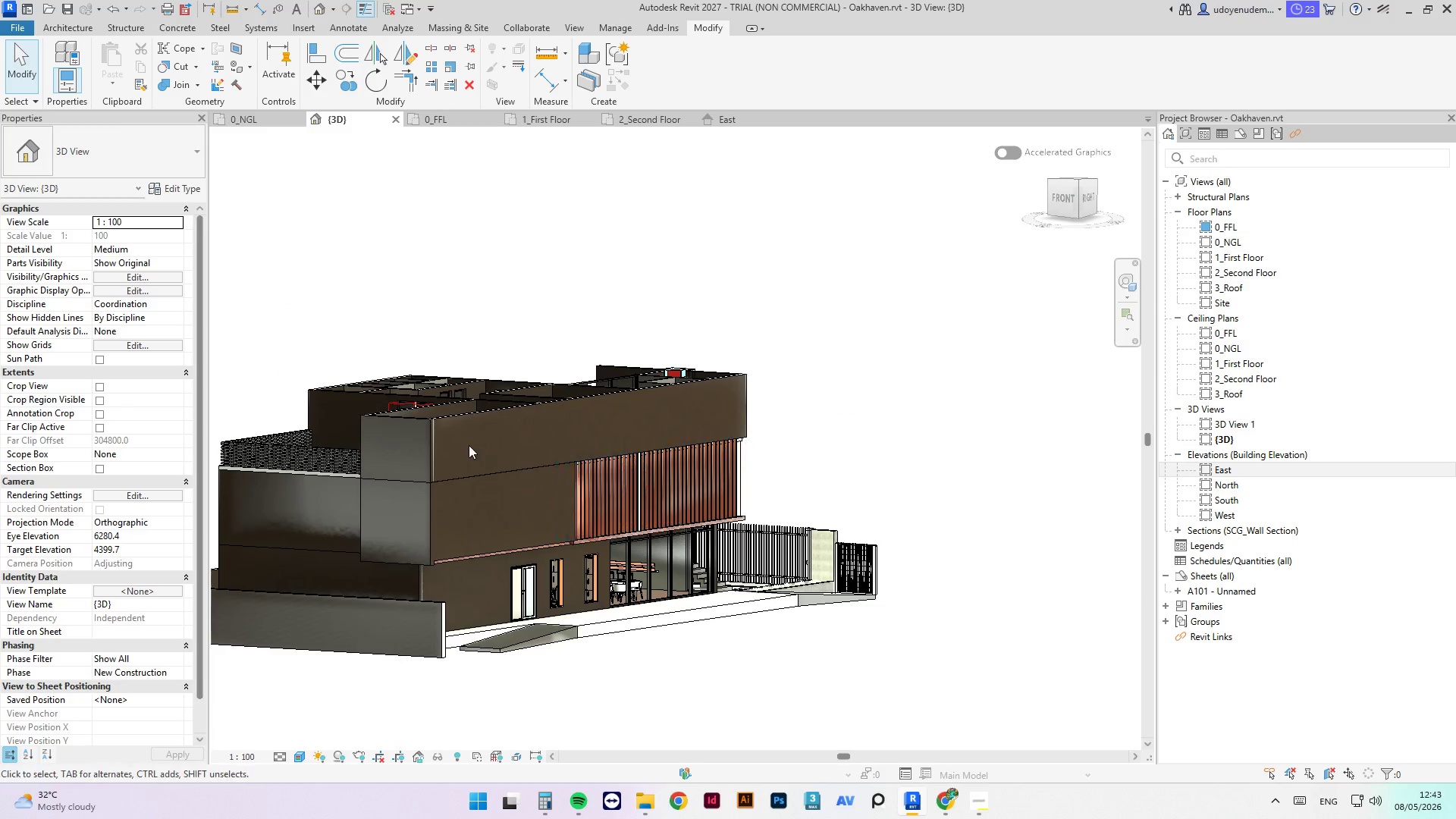 
scroll: coordinate [874, 447], scroll_direction: down, amount: 4.0
 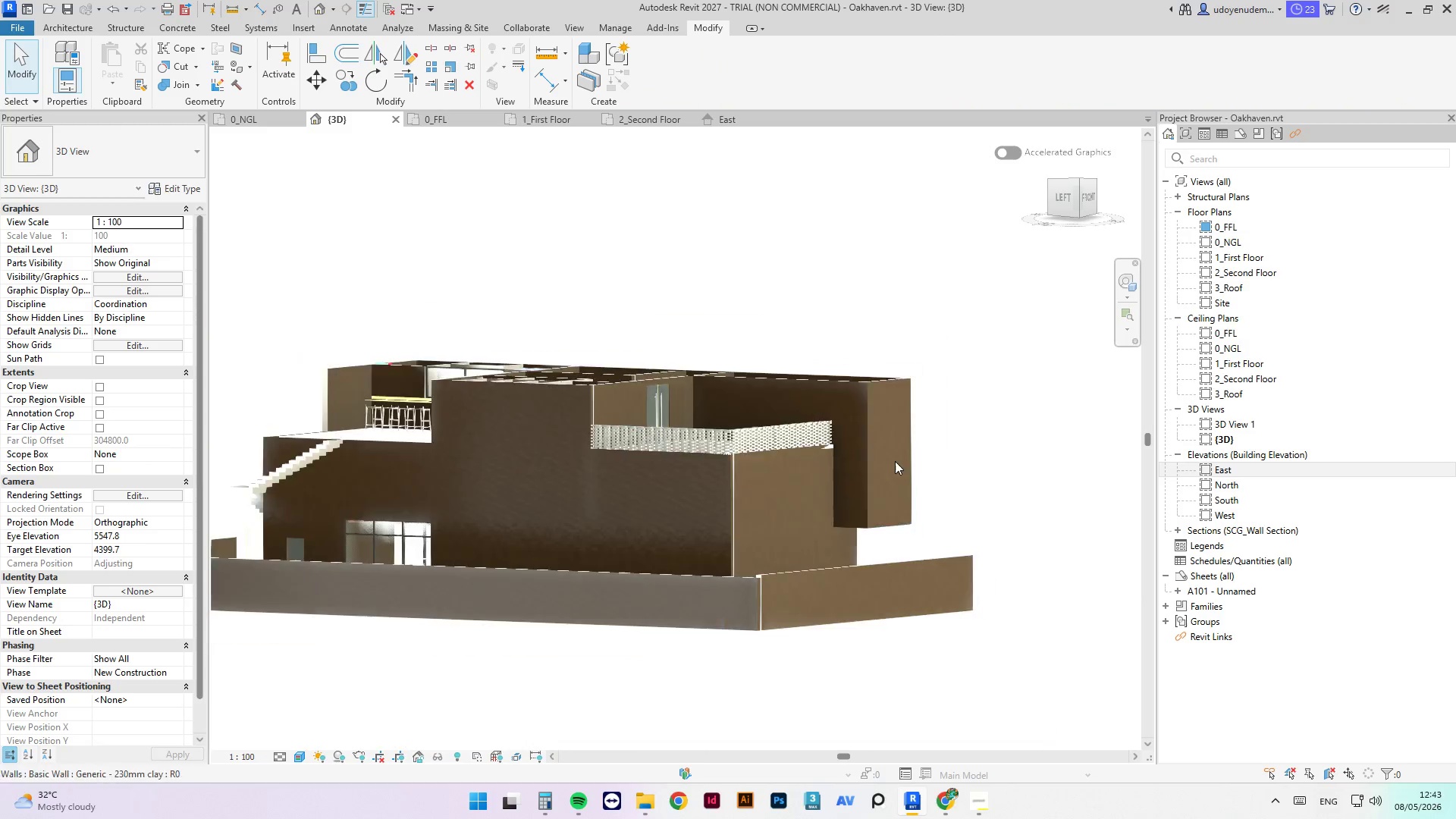 
scroll: coordinate [454, 450], scroll_direction: up, amount: 4.0
 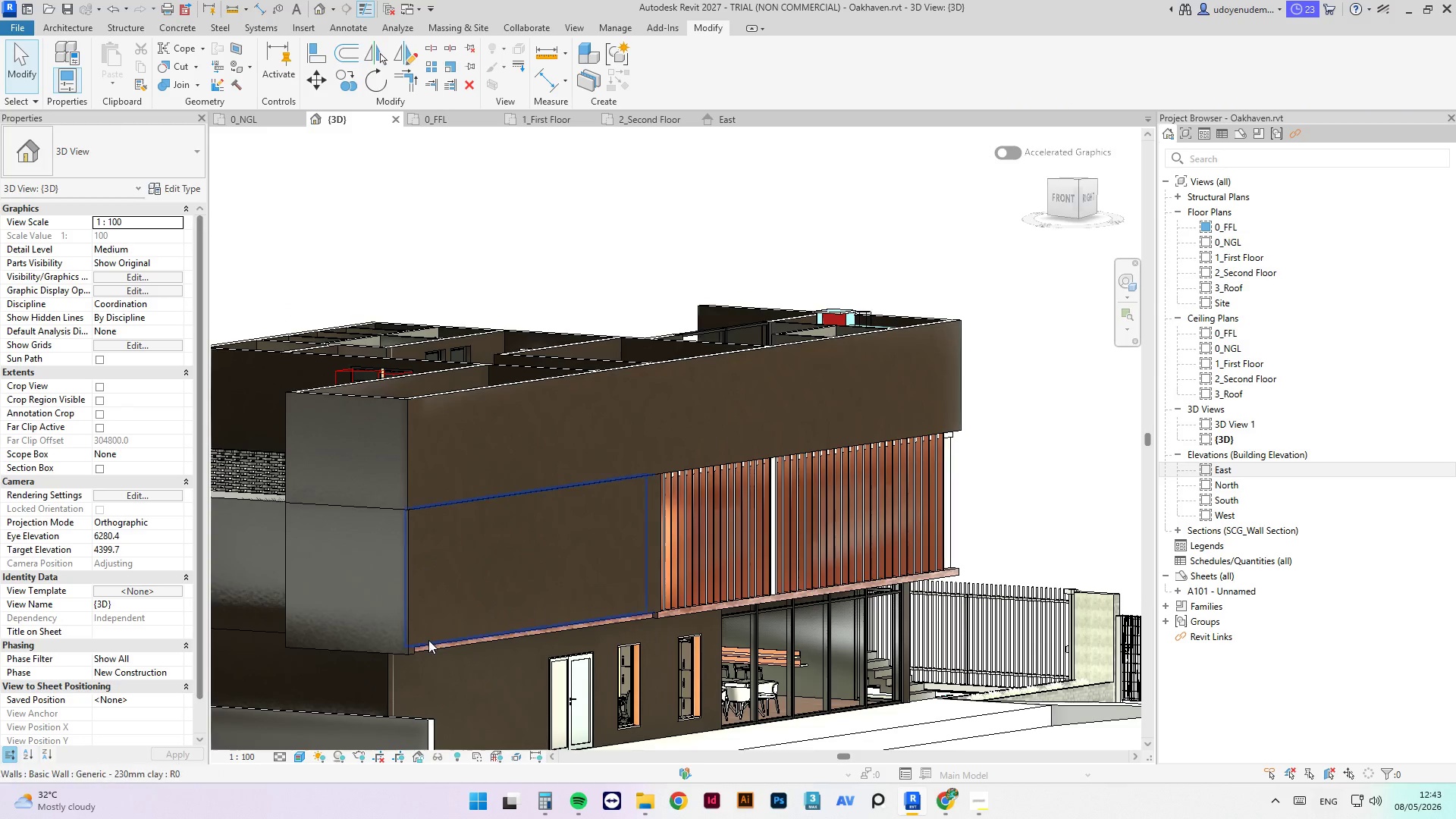 
left_click([428, 640])
 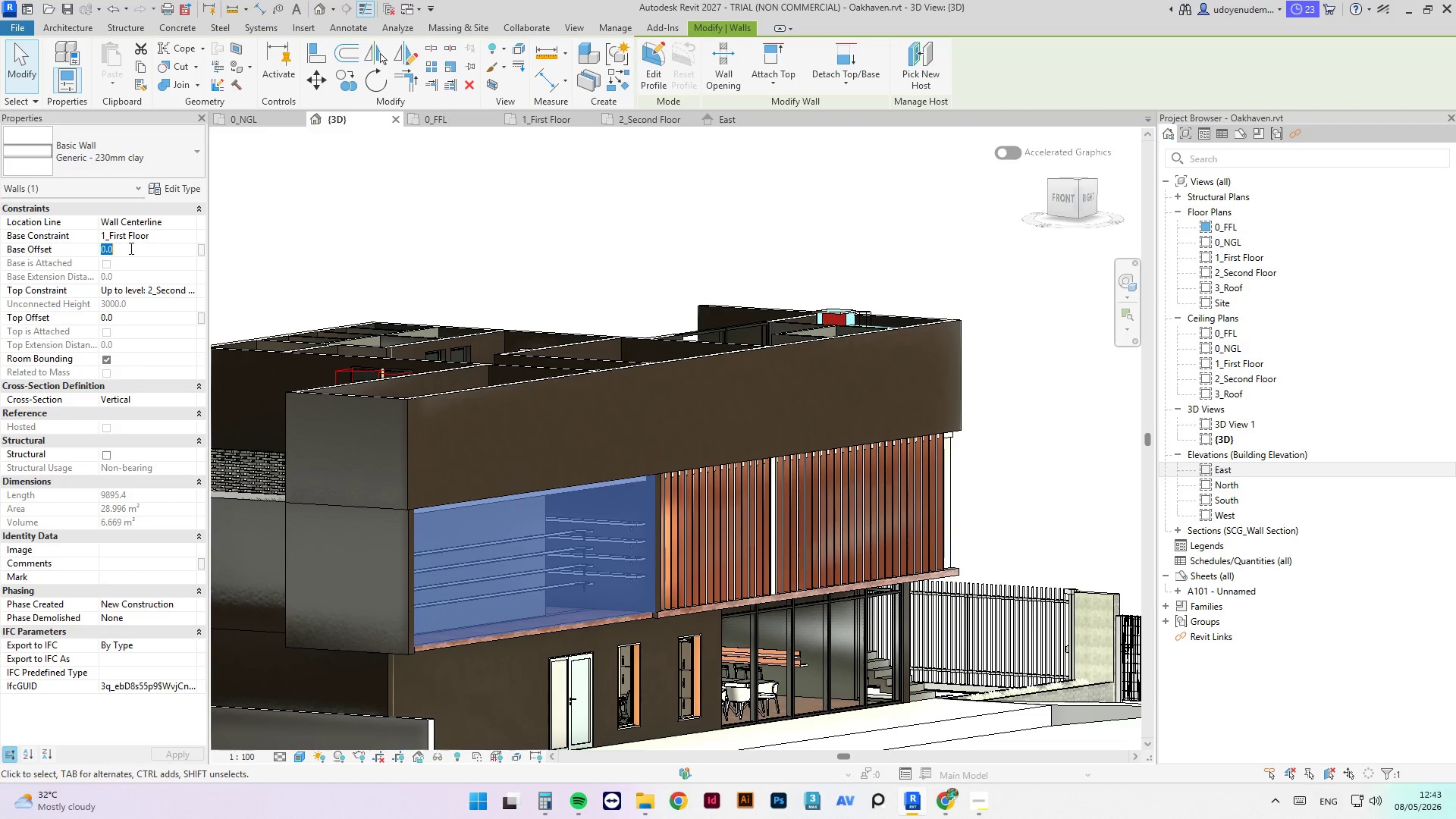 
key(NumpadAdd)
 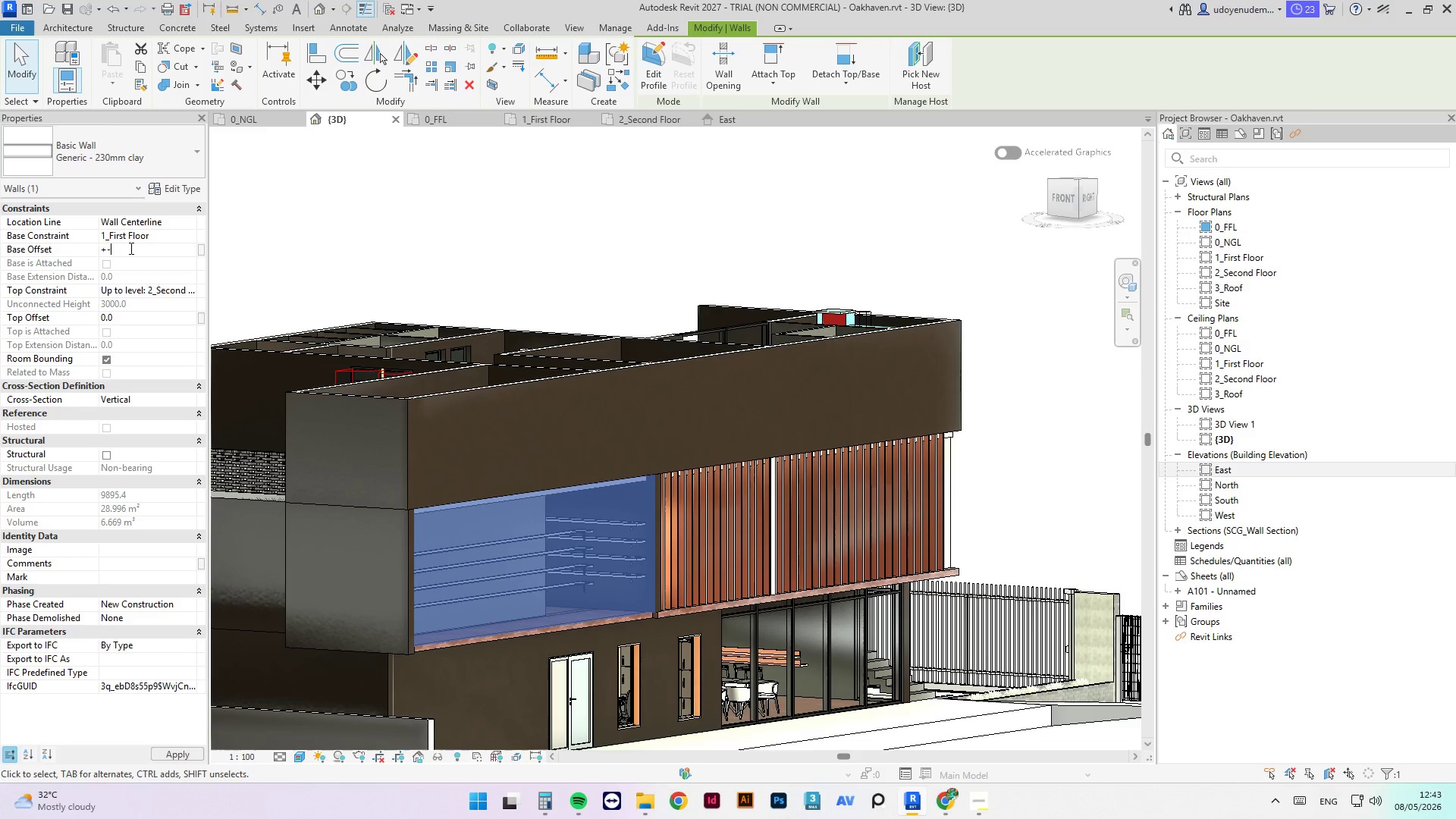 
key(NumpadSubtract)
 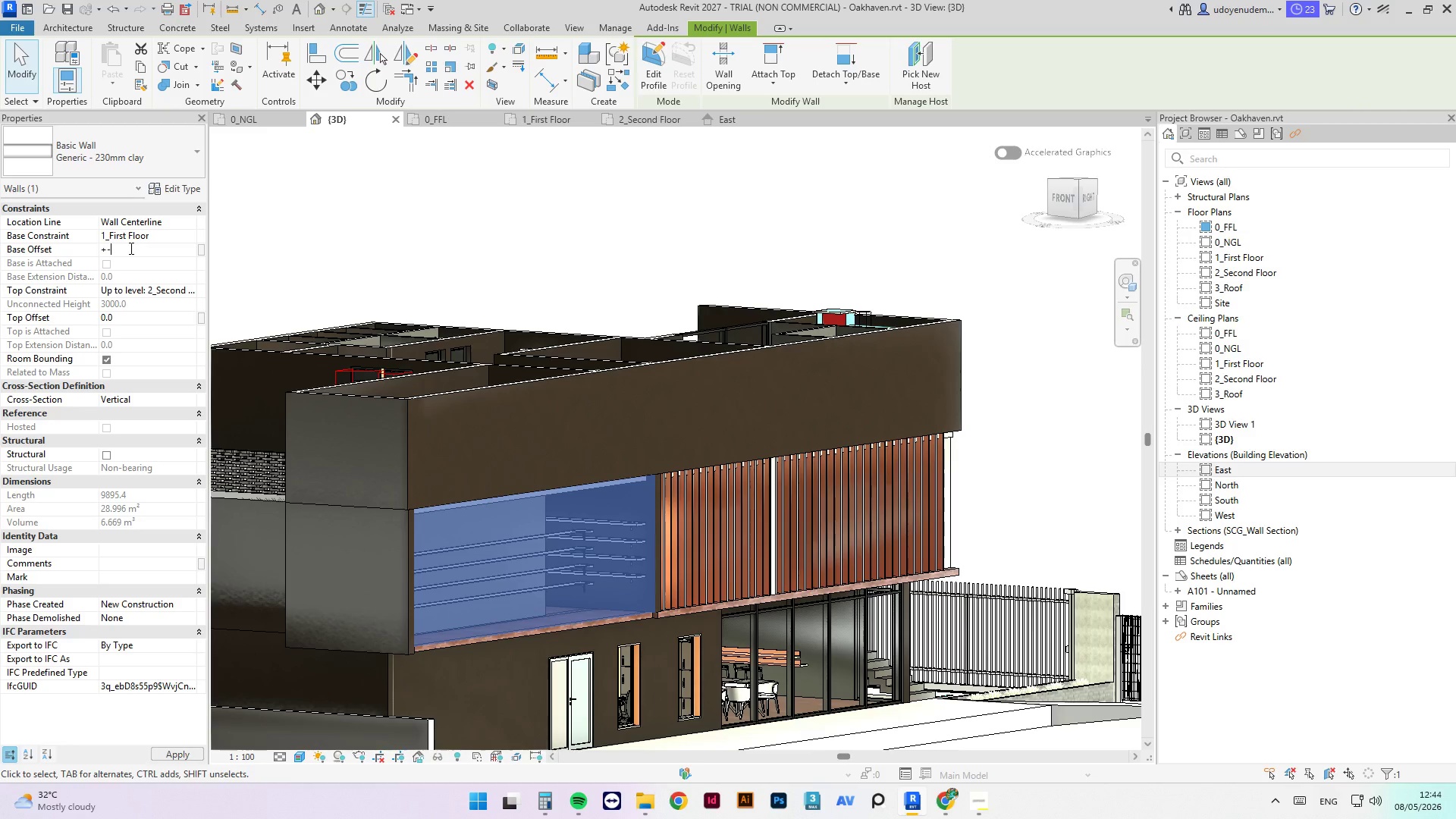 
key(Backspace)
 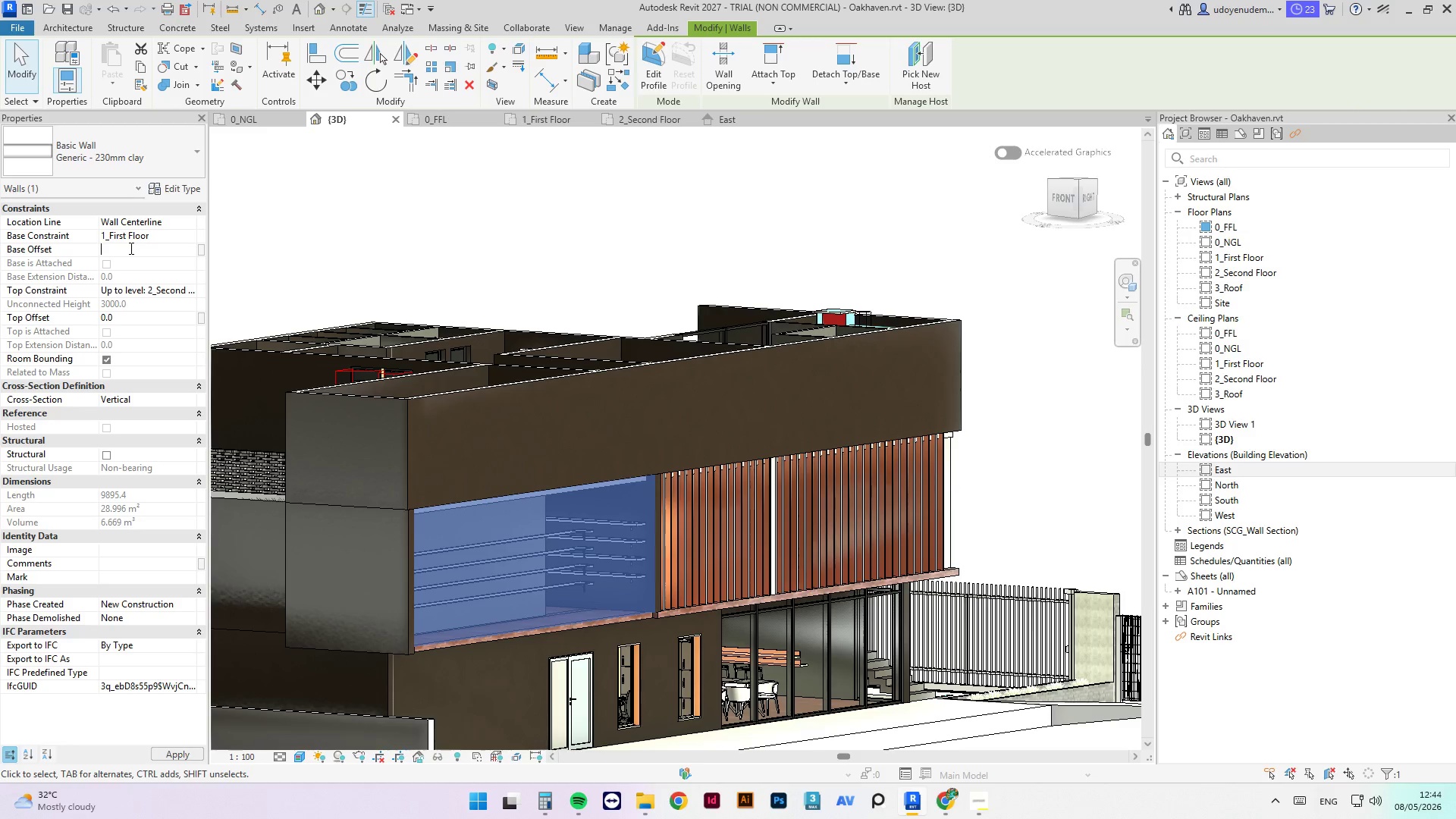 
key(Backspace)
 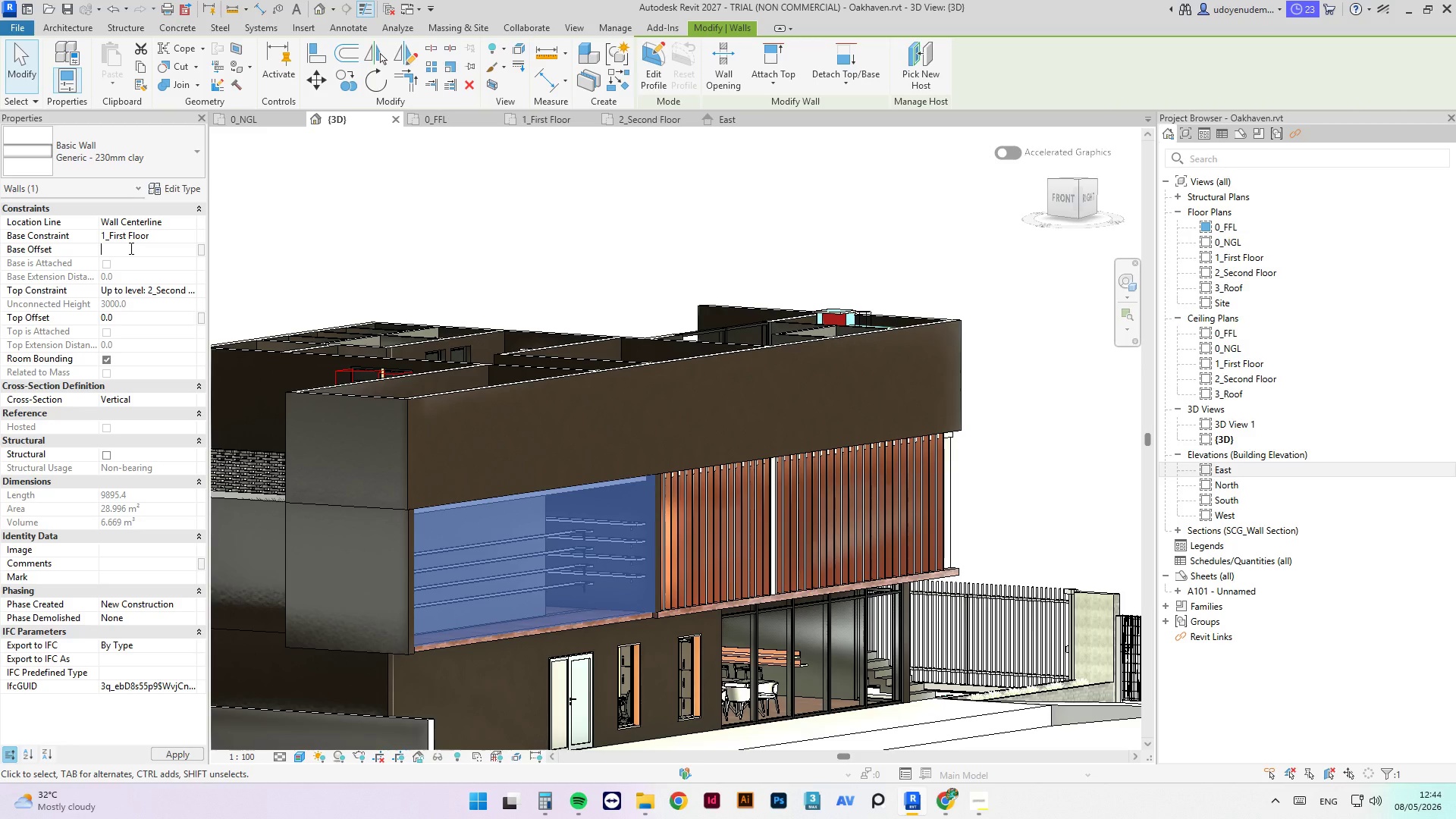 
key(Backspace)
 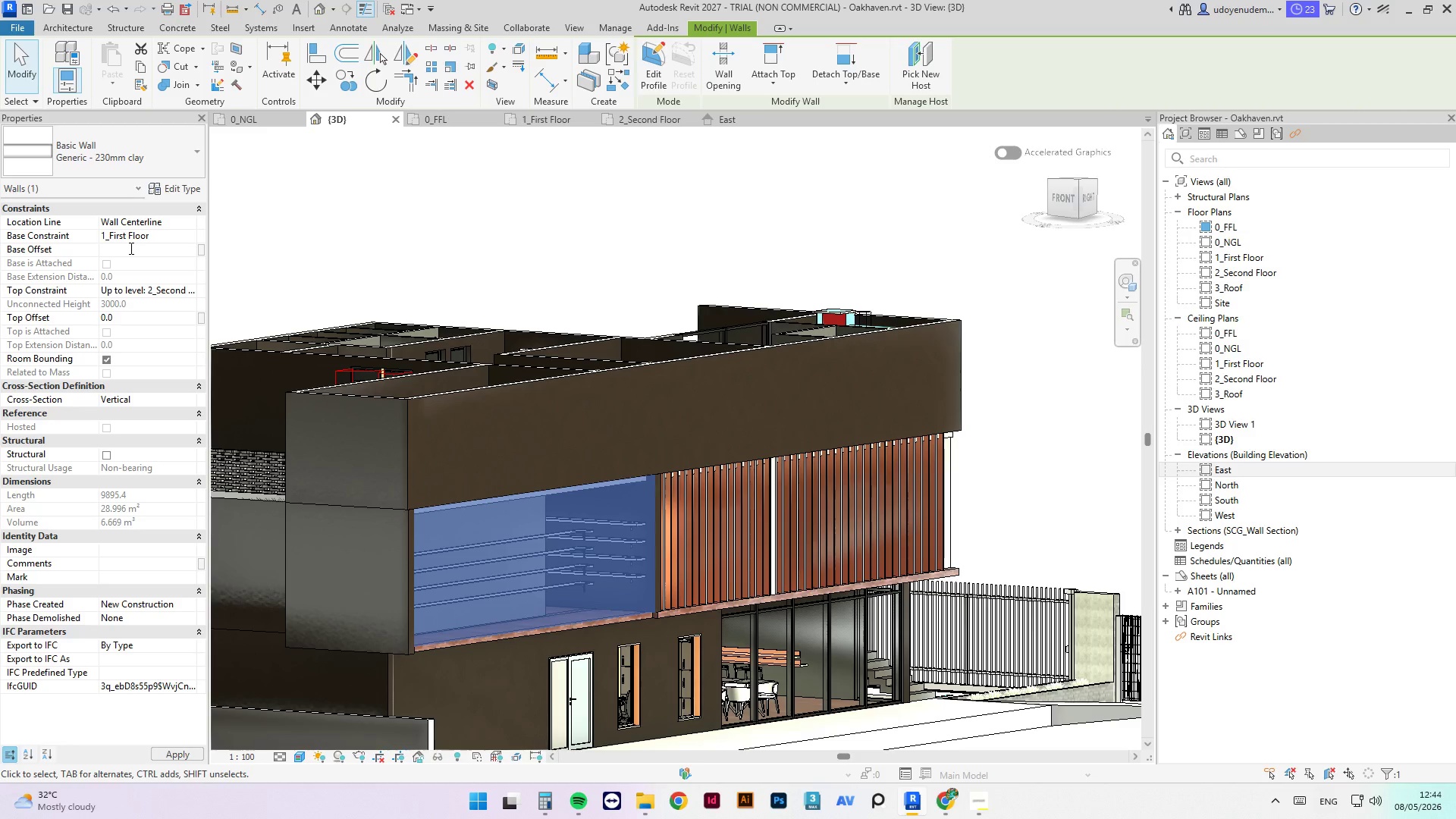 
key(NumpadSubtract)
 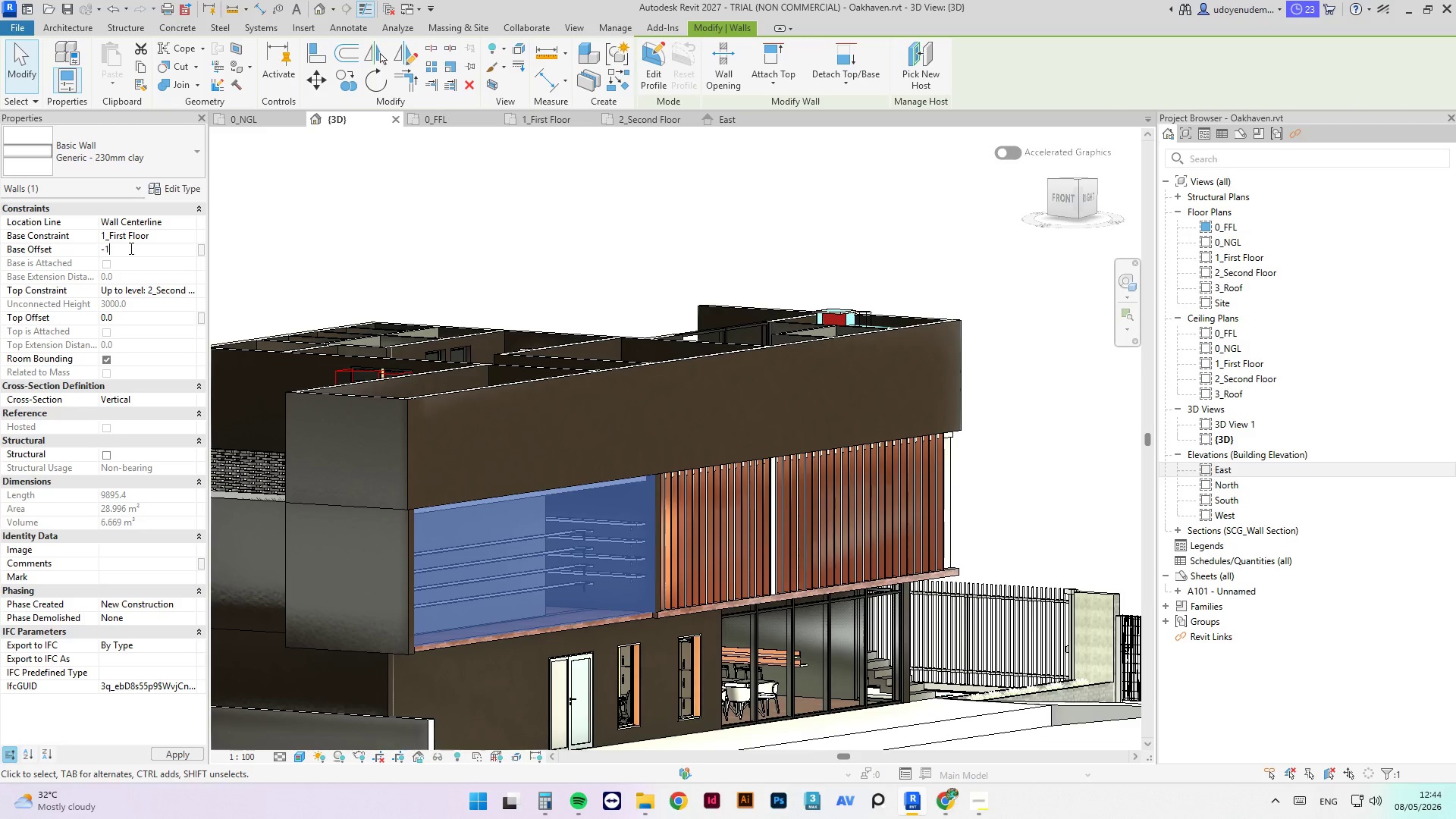 
key(Numpad1)
 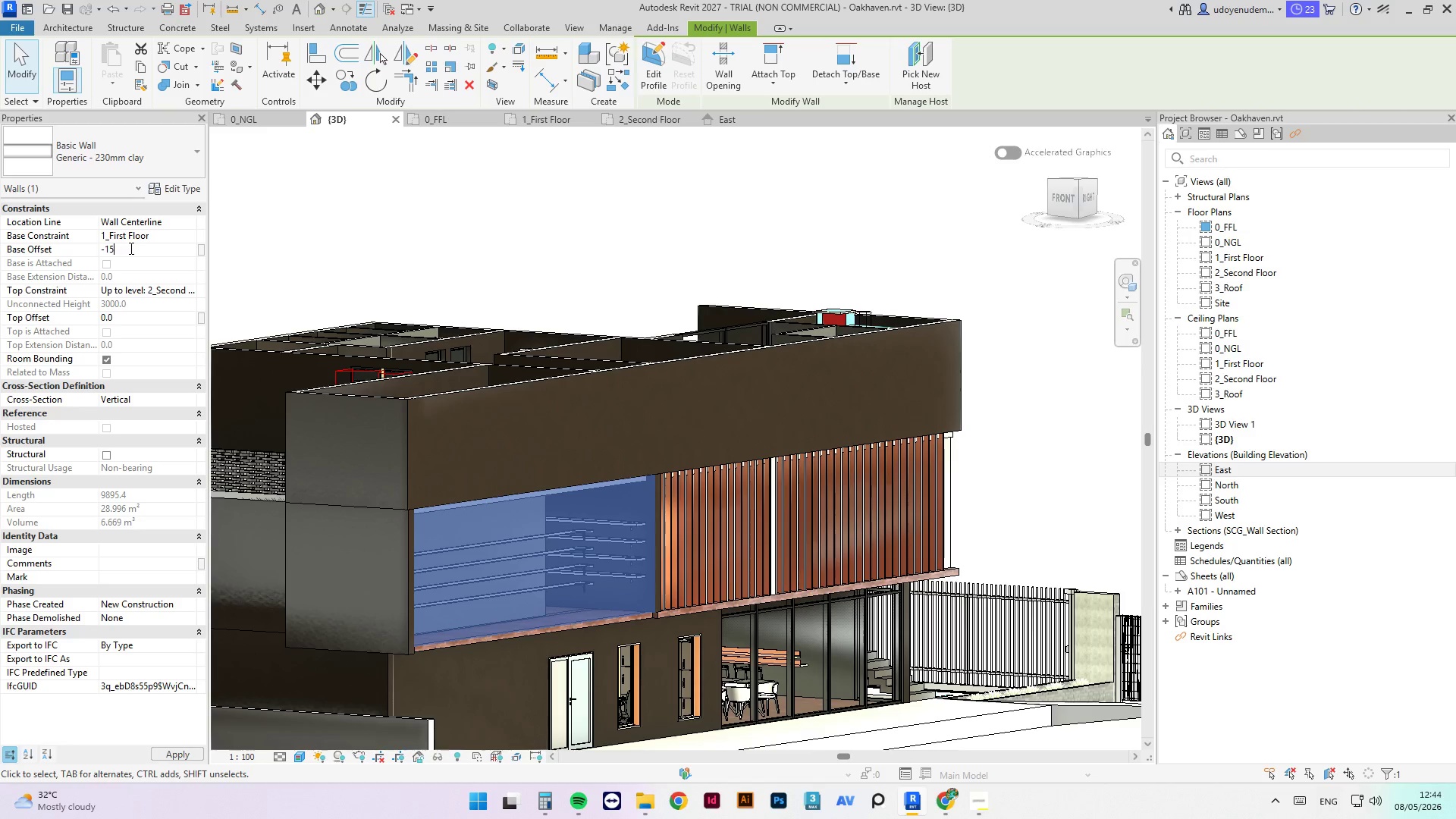 
key(Numpad5)
 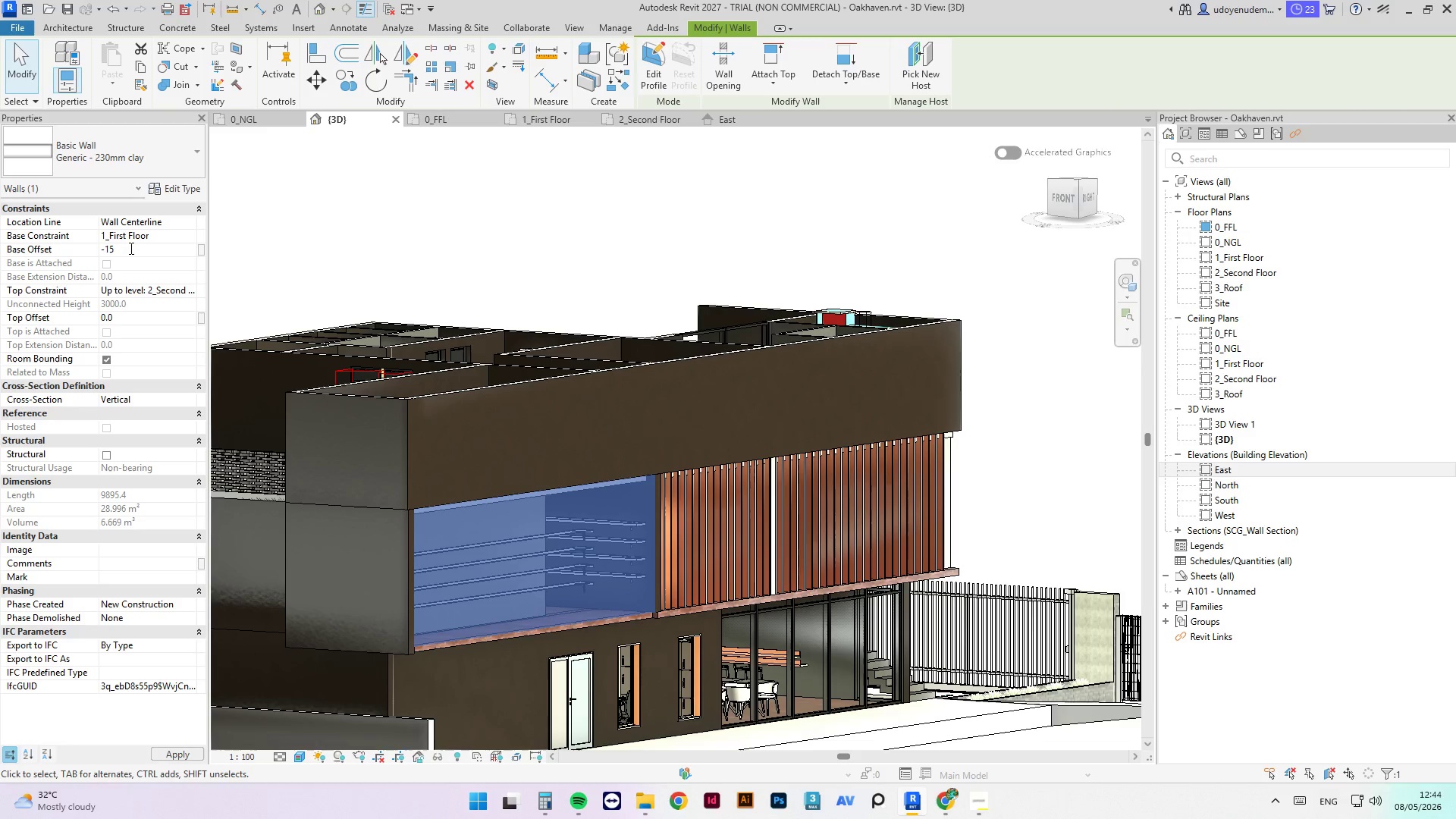 
key(Numpad0)
 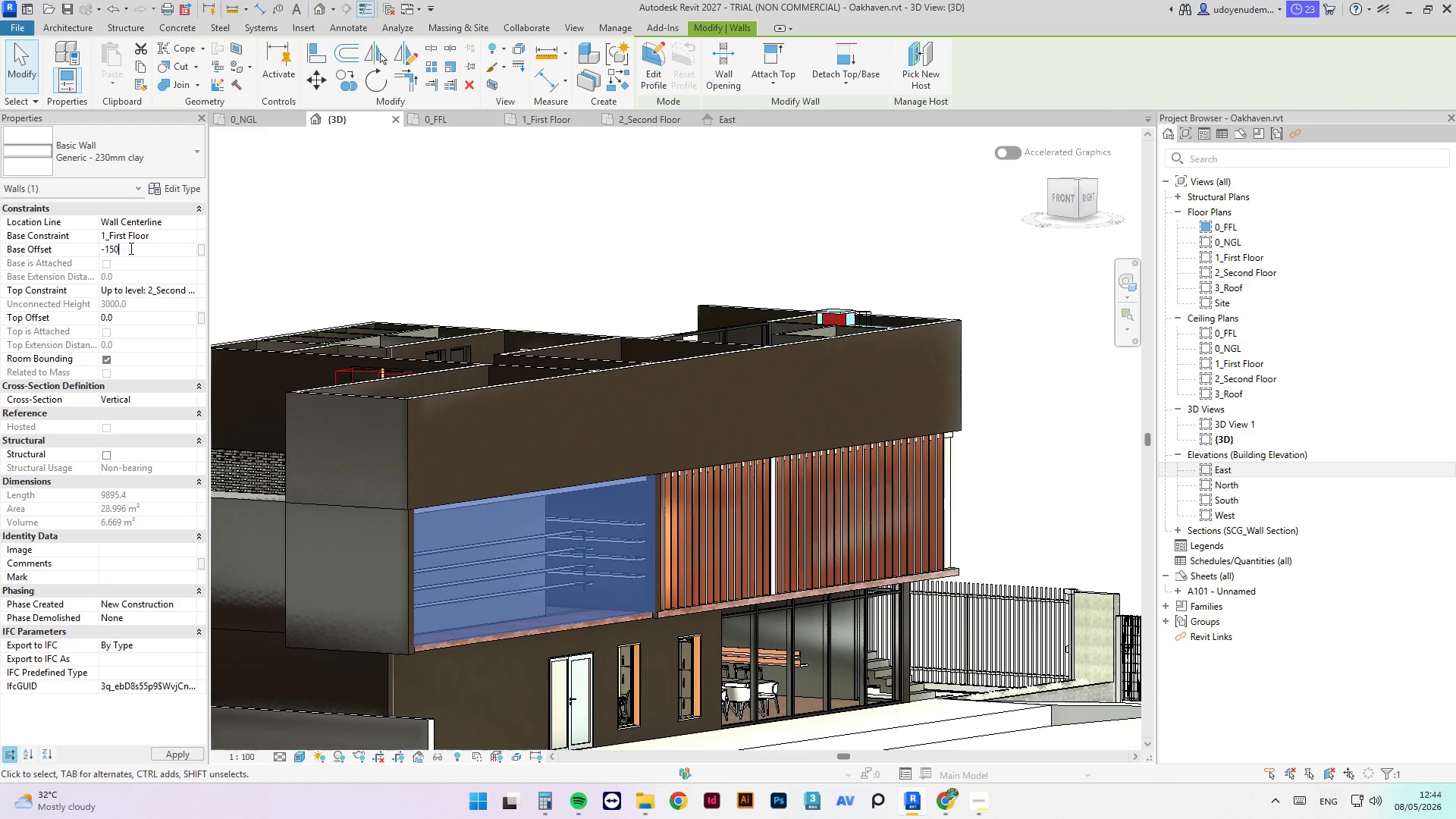 
key(NumpadEnter)
 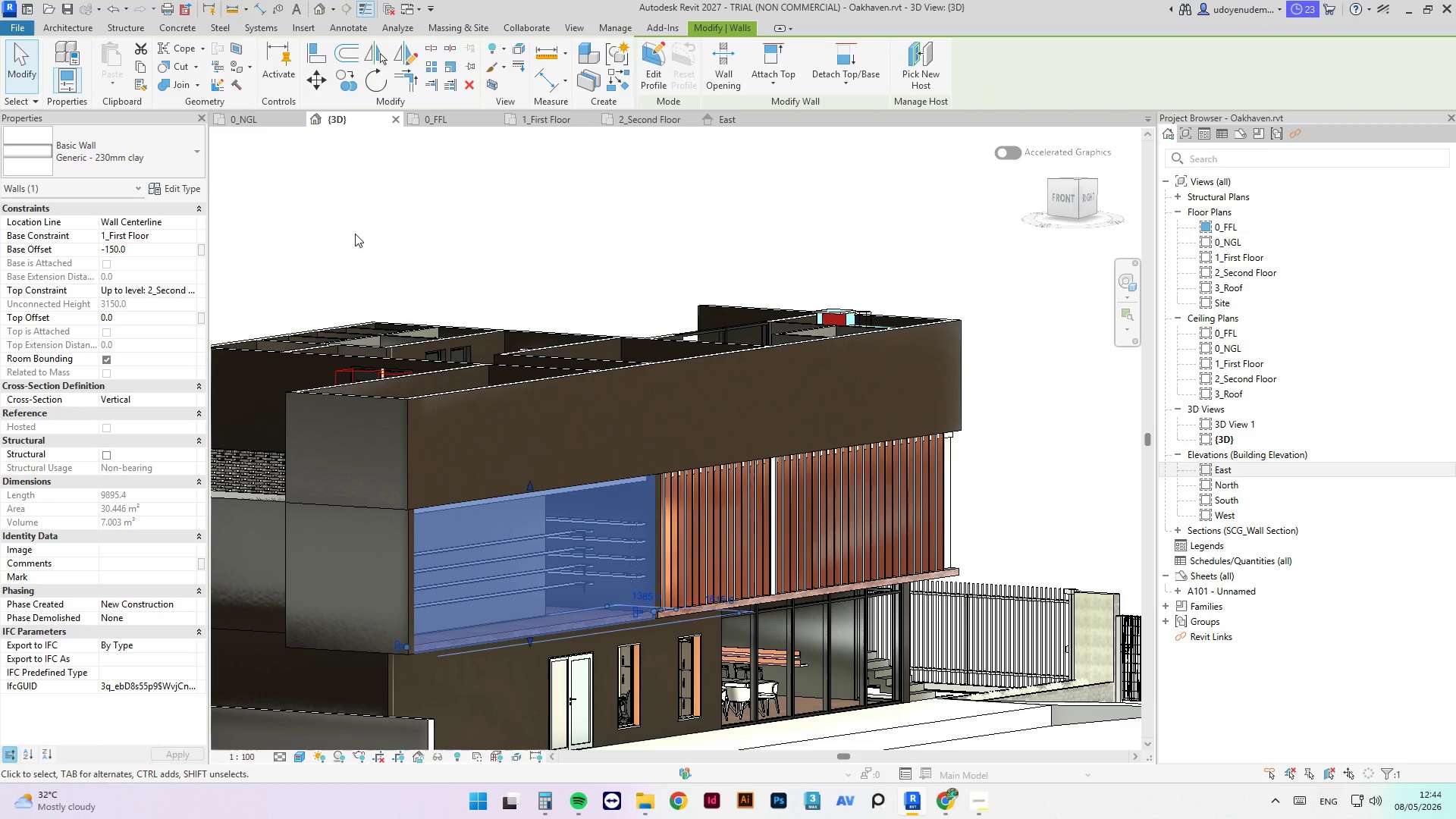 
left_click([585, 190])
 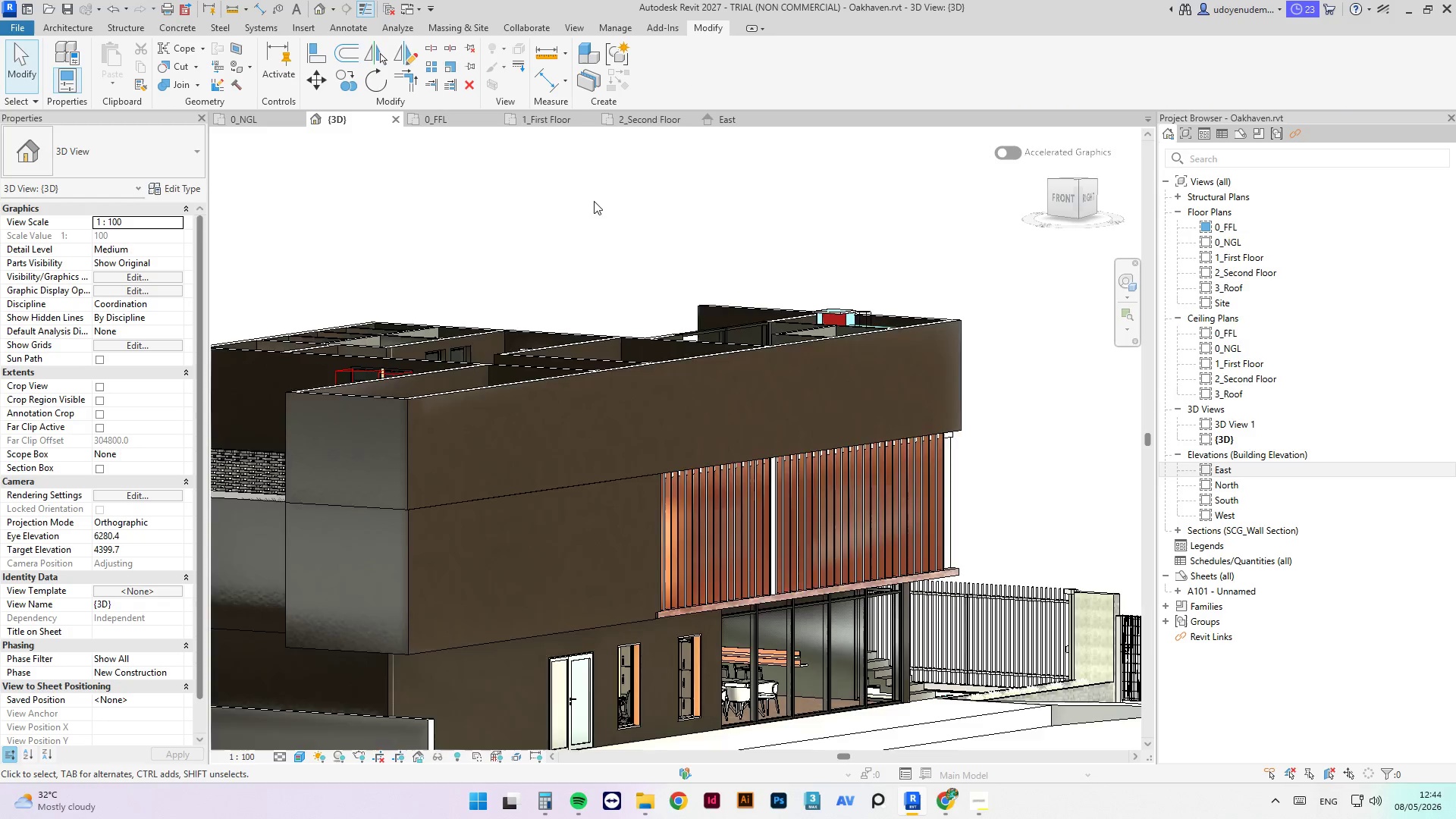 
hold_key(key=ShiftLeft, duration=5.38)
 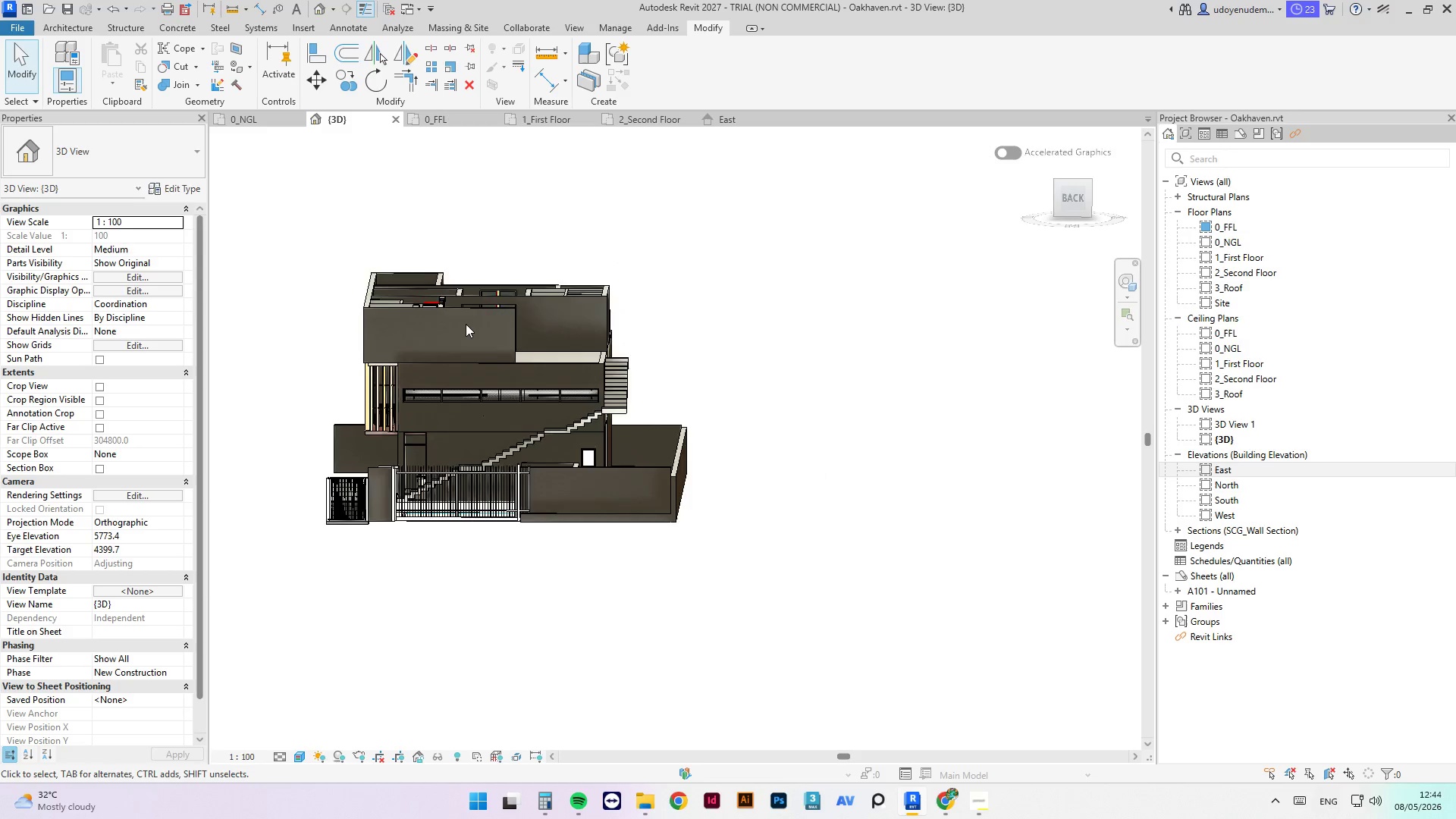 
scroll: coordinate [714, 292], scroll_direction: down, amount: 5.0
 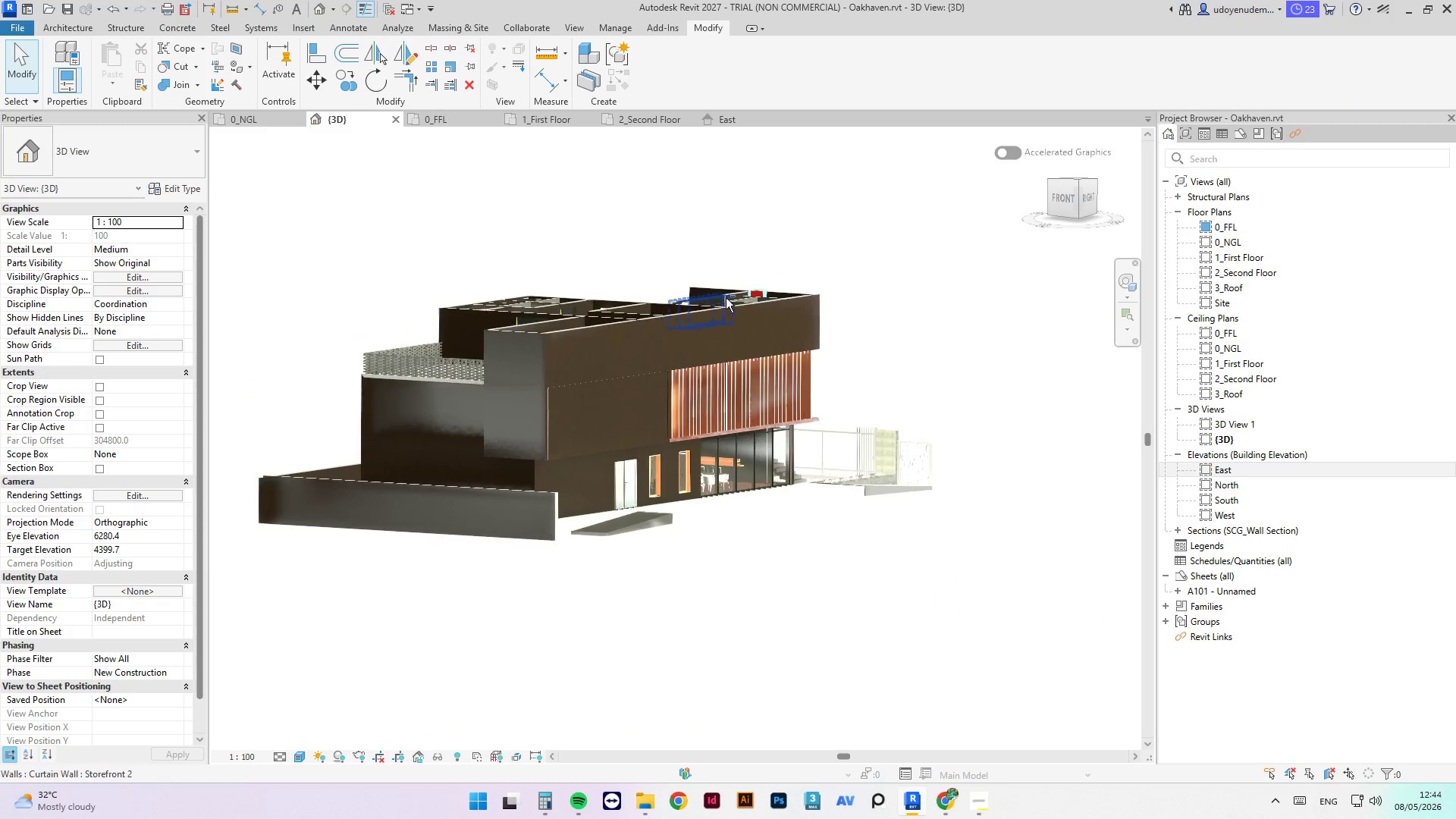 
scroll: coordinate [465, 322], scroll_direction: up, amount: 3.0
 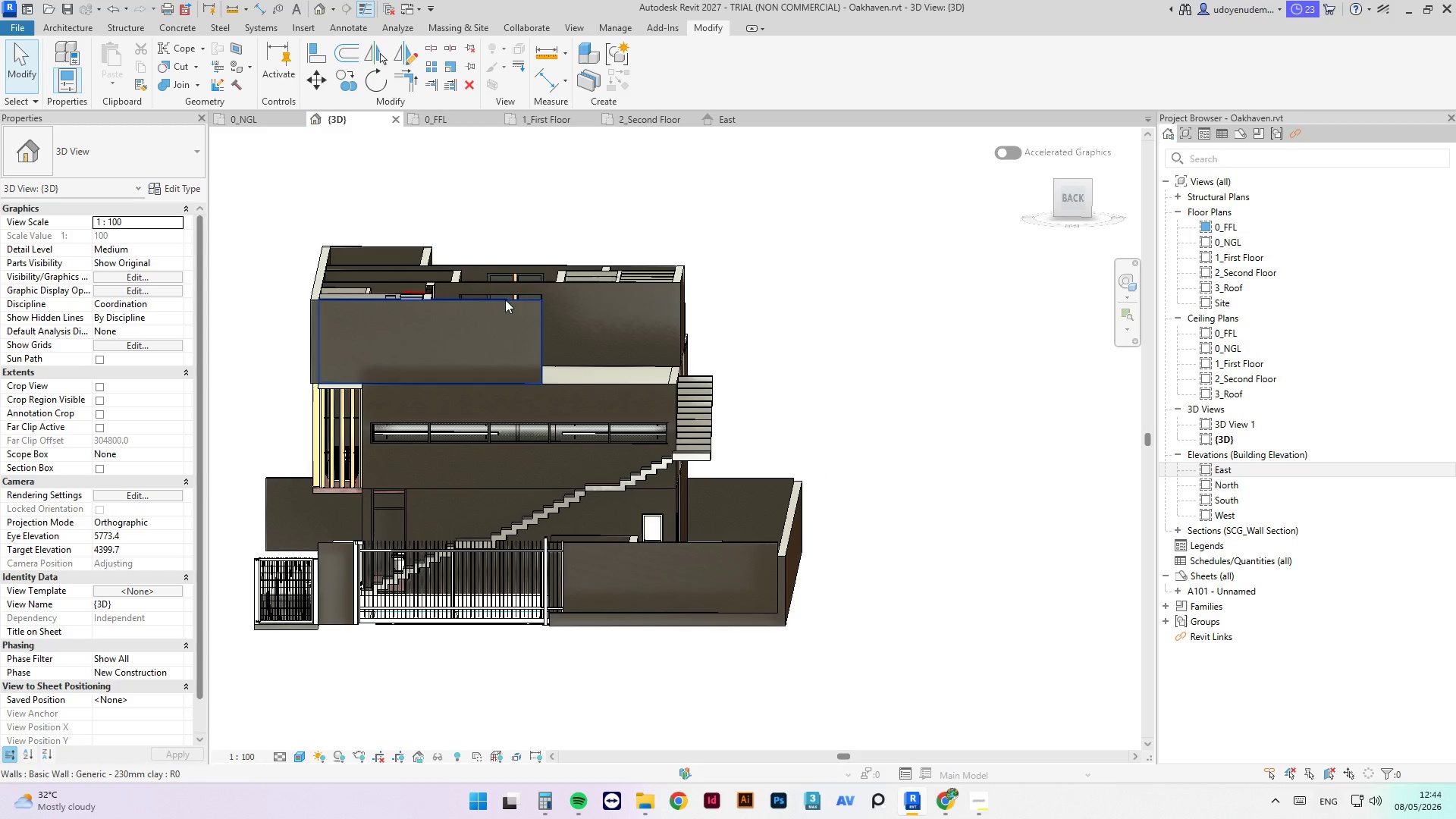 
left_click([505, 300])
 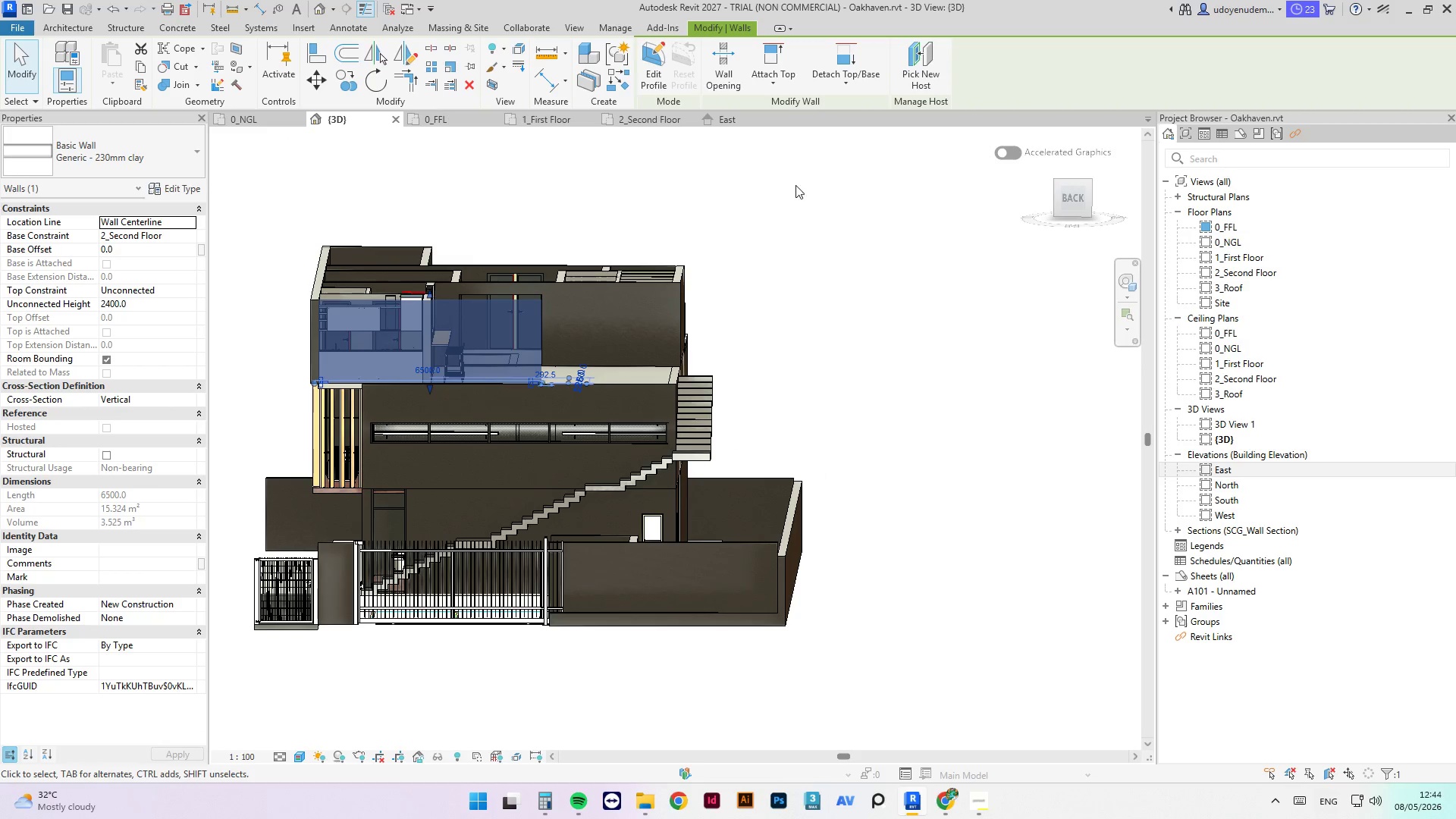 
left_click([654, 121])
 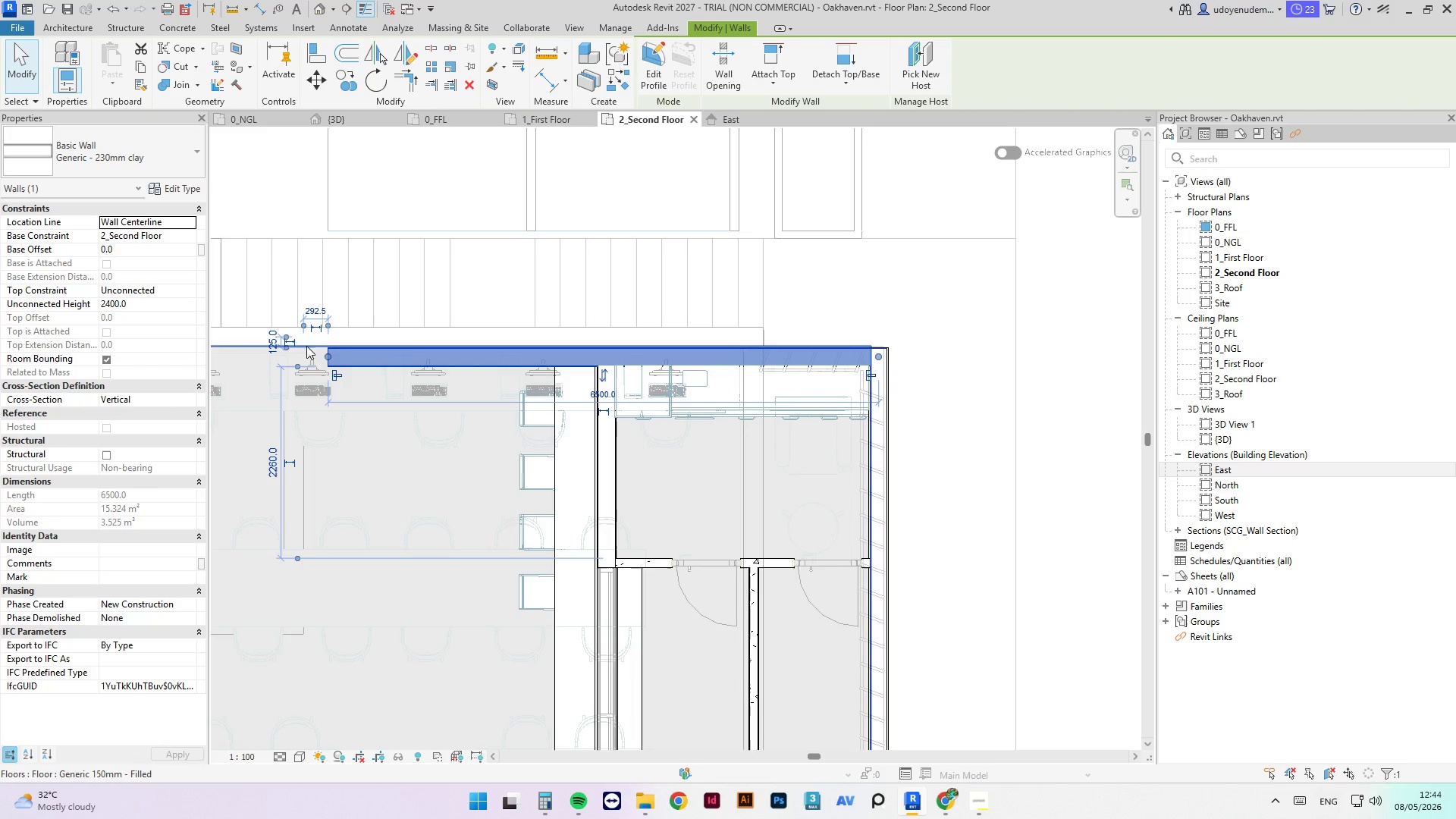 
left_click_drag(start_coordinate=[325, 356], to_coordinate=[610, 361])
 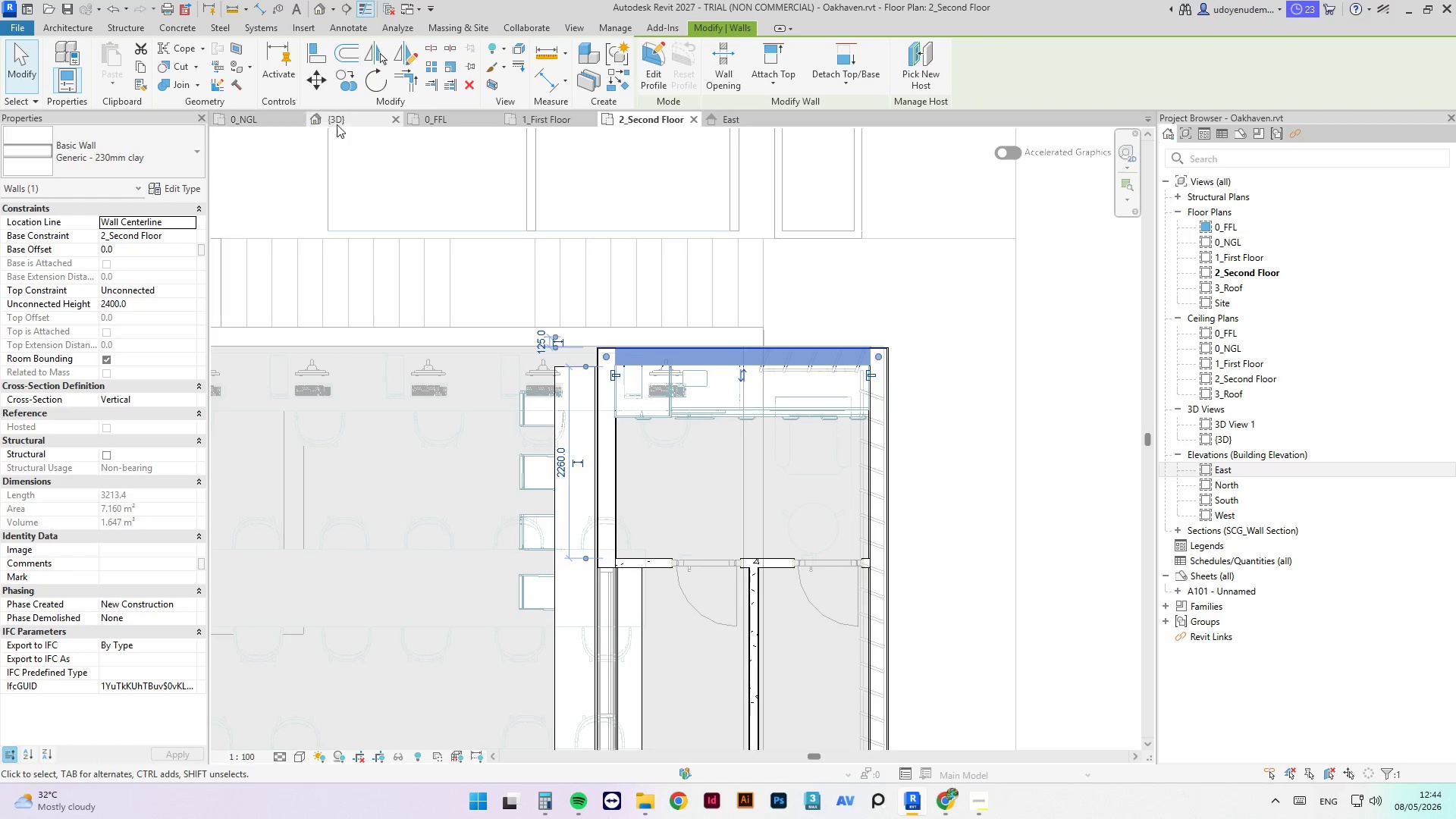 
double_click([346, 125])
 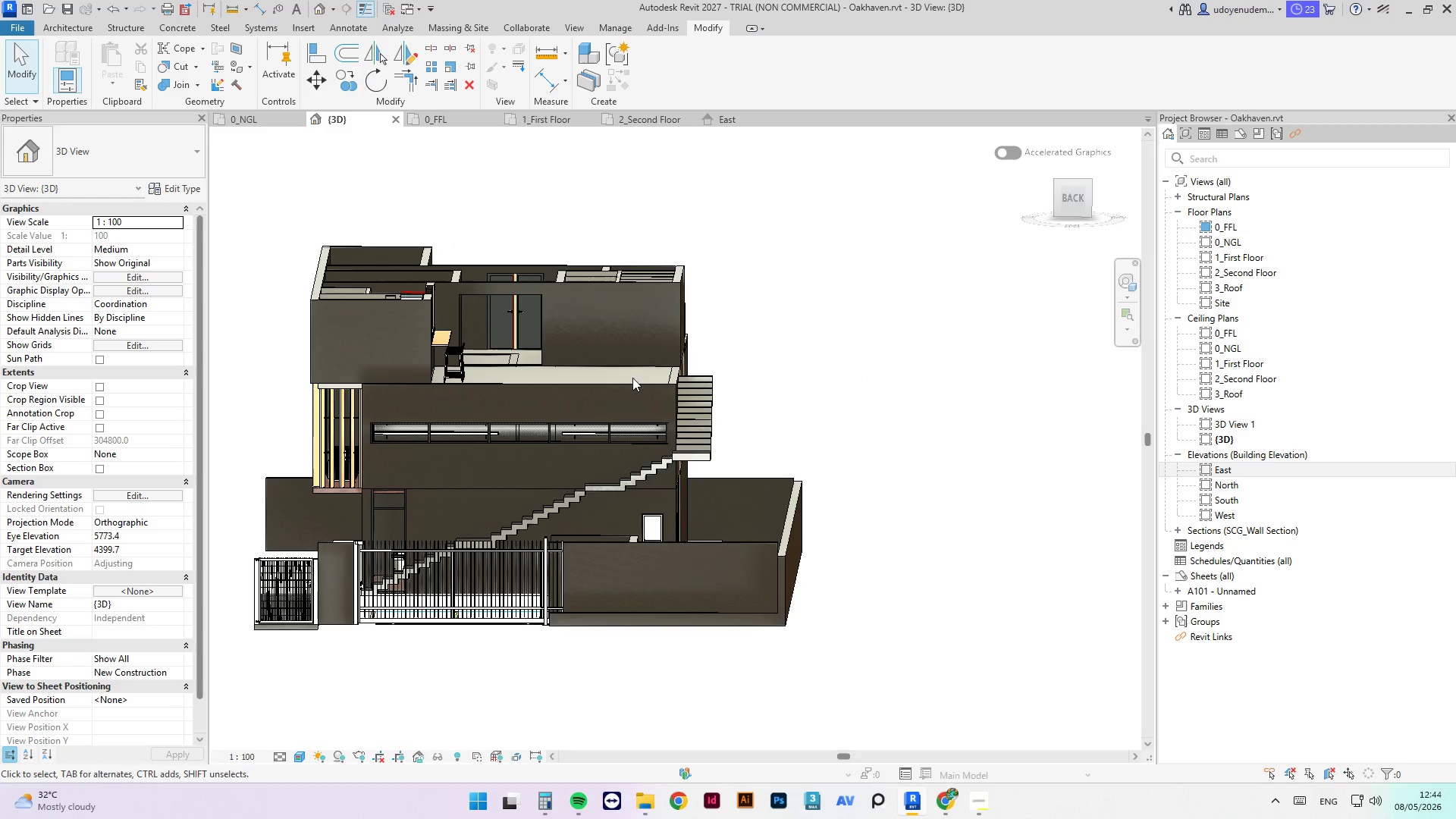 
left_click([737, 350])
 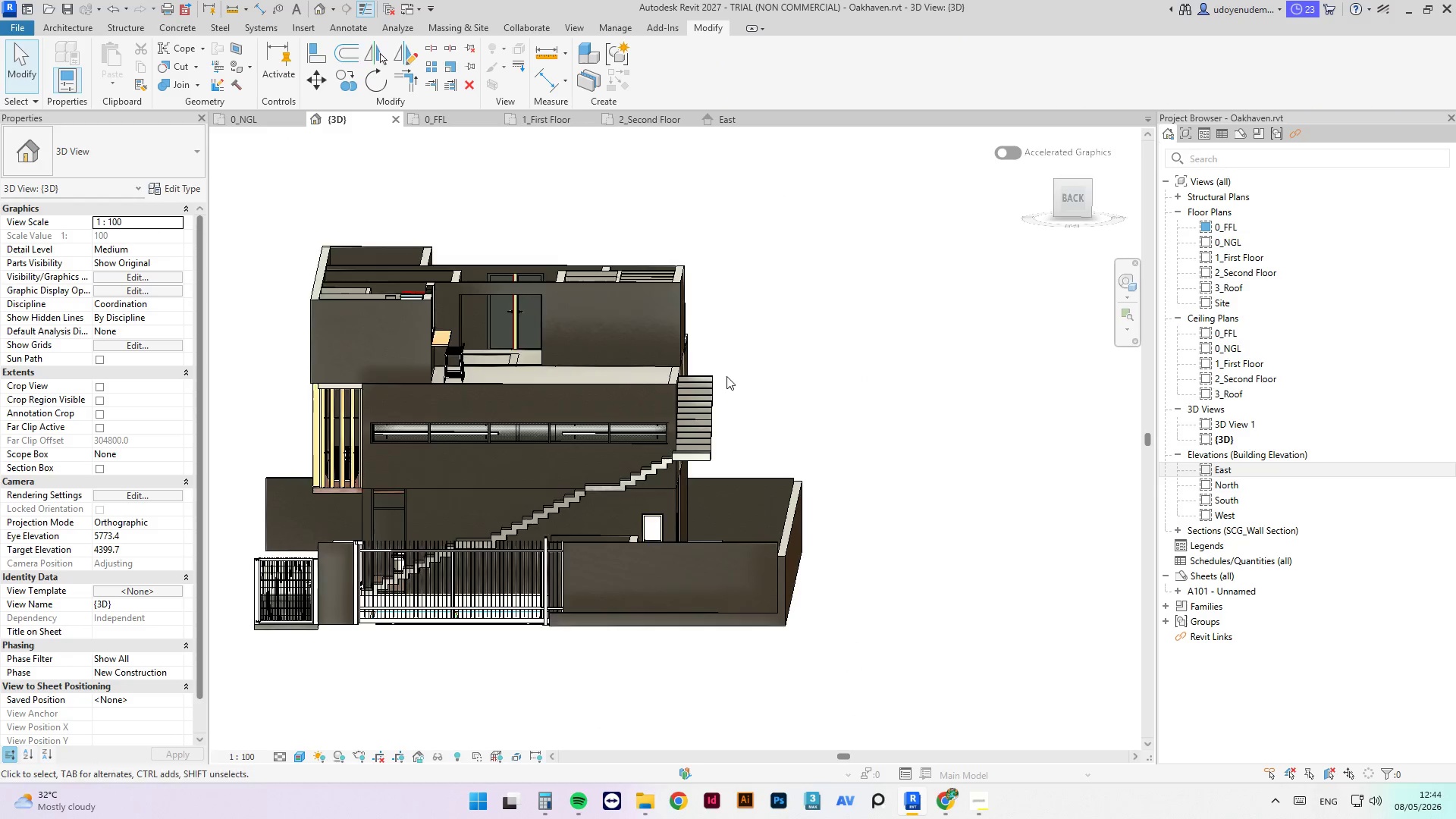 
hold_key(key=ShiftLeft, duration=9.67)
 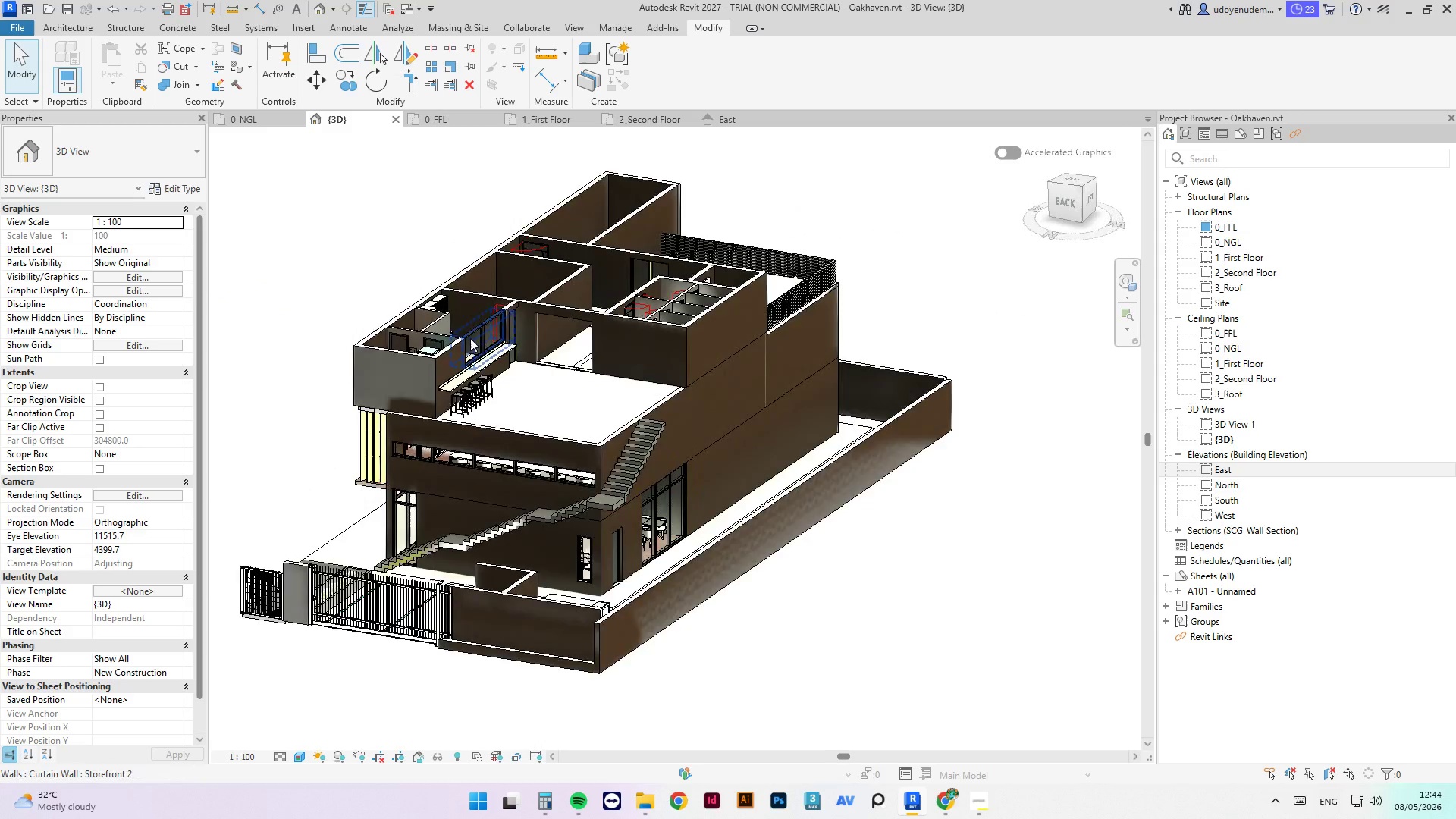 
scroll: coordinate [713, 434], scroll_direction: down, amount: 2.0
 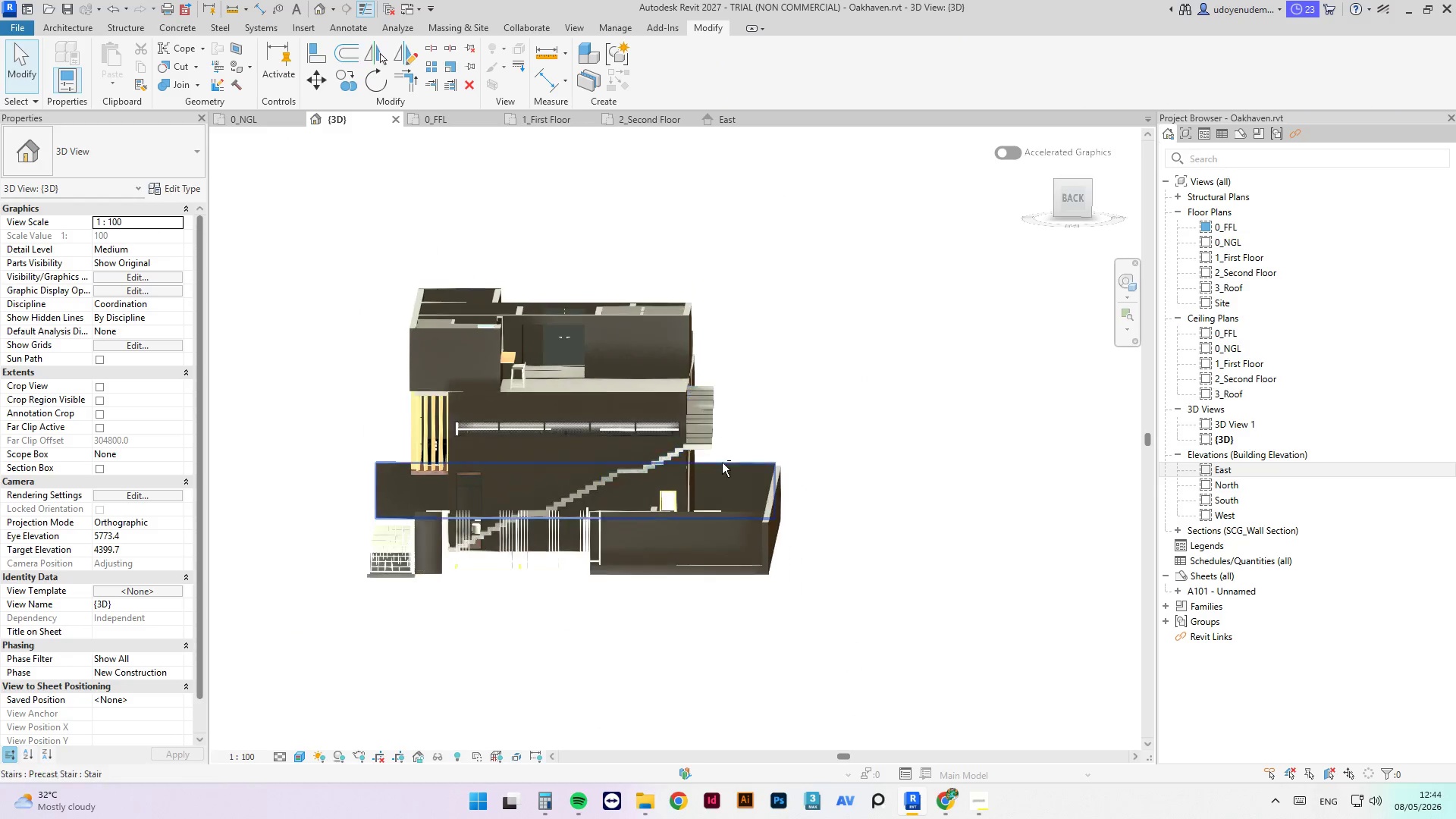 
scroll: coordinate [406, 362], scroll_direction: up, amount: 7.0
 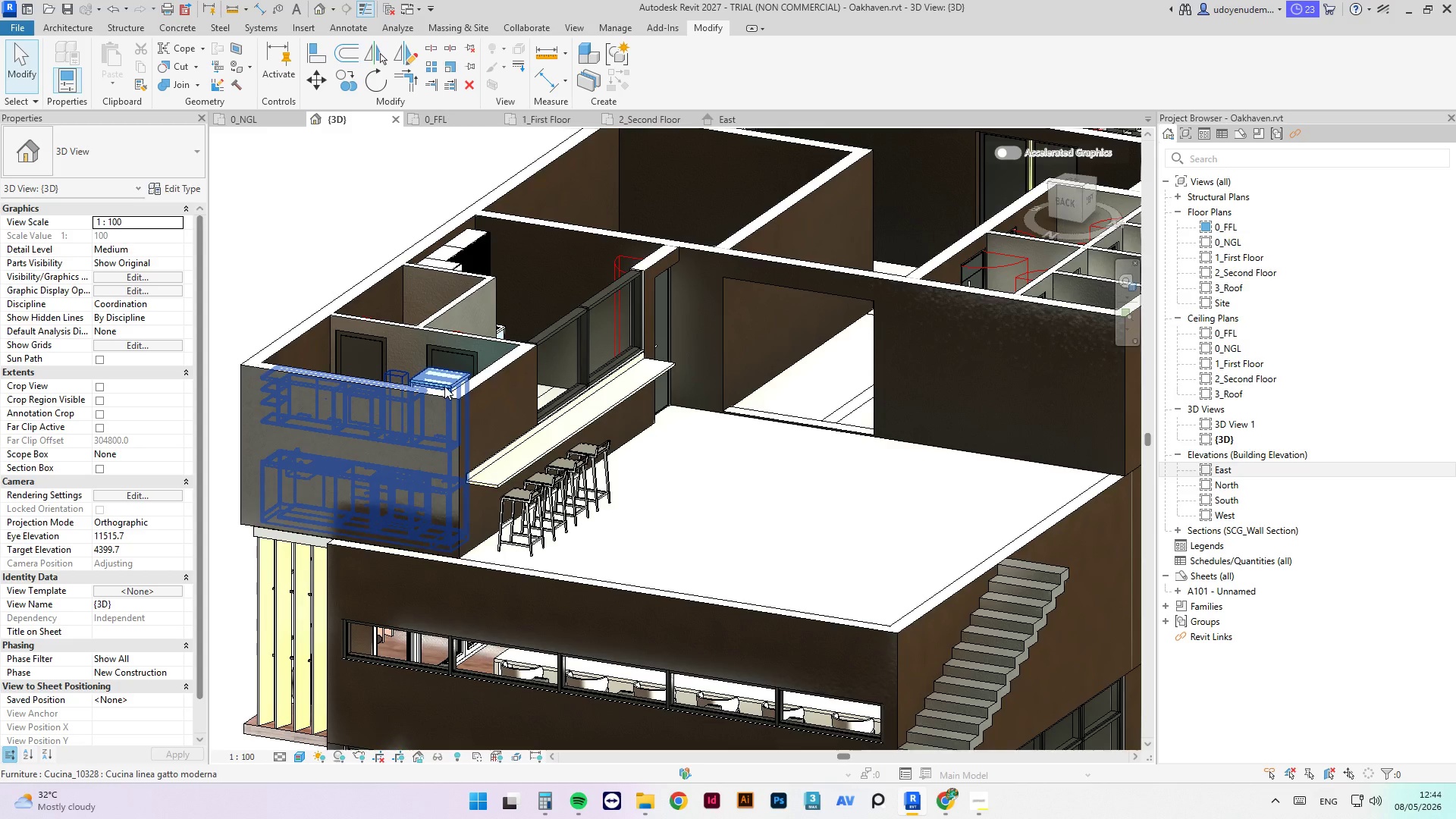 
left_click([444, 386])
 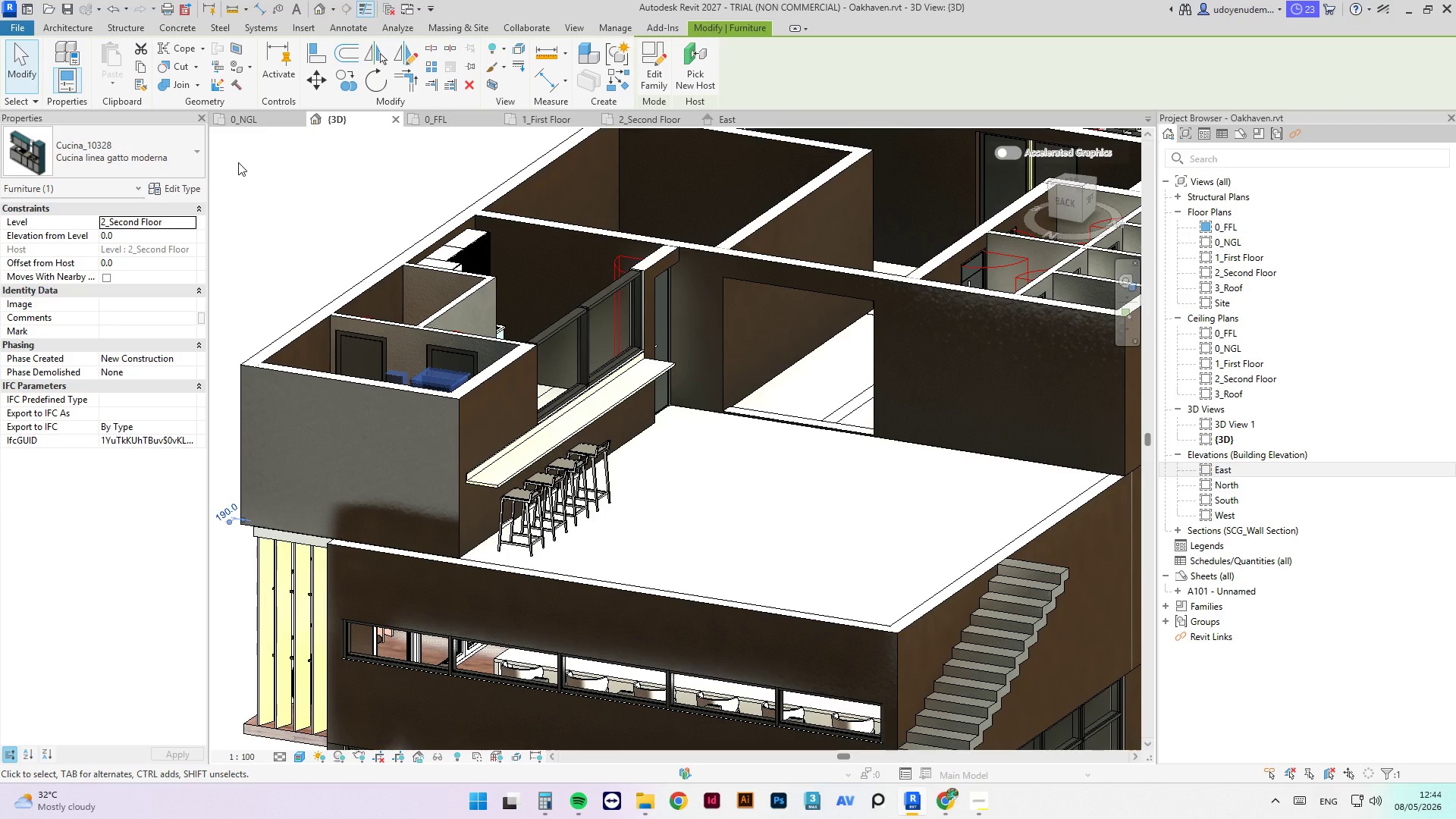 
key(Delete)
 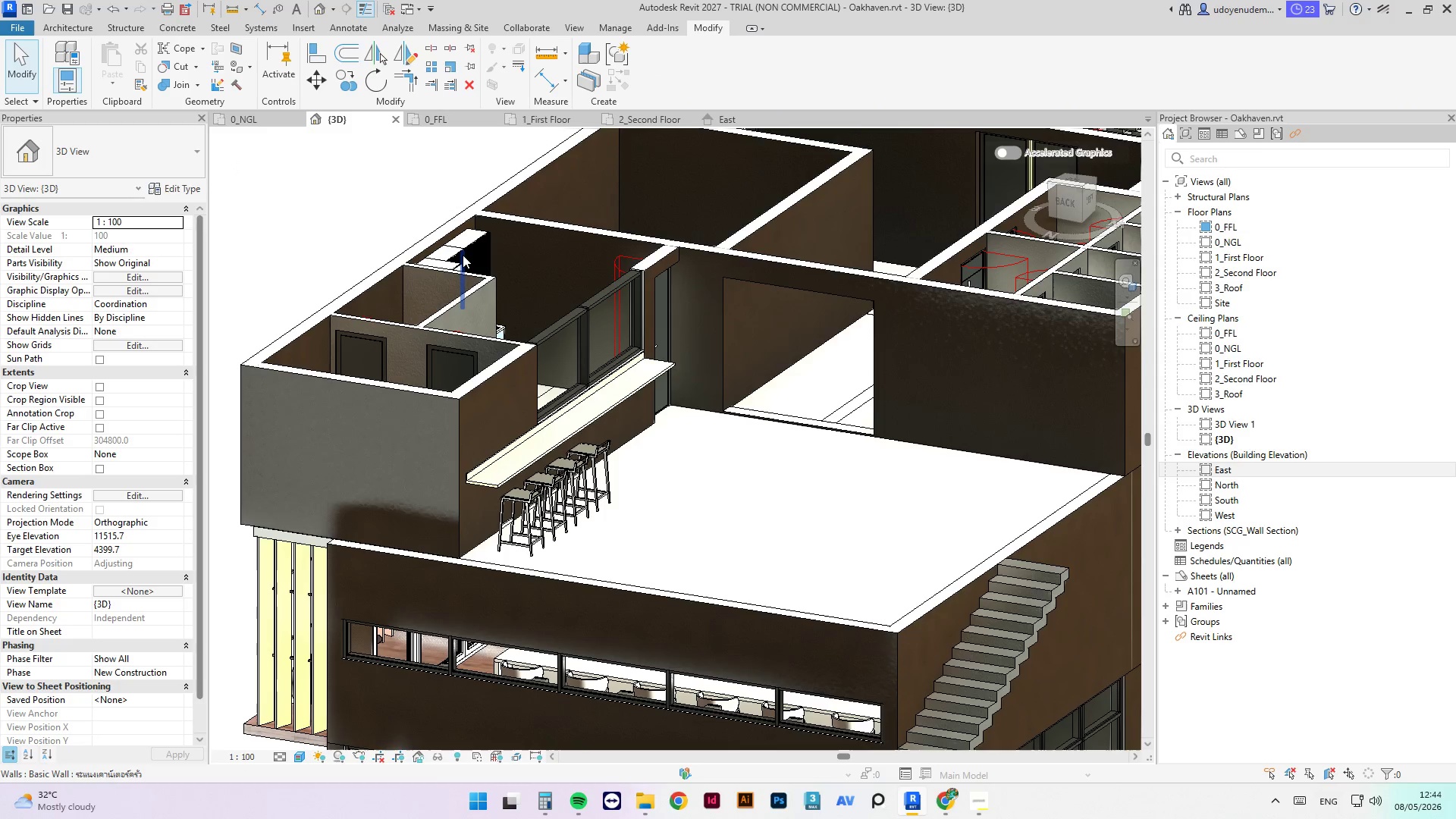 
hold_key(key=ShiftLeft, duration=17.55)
 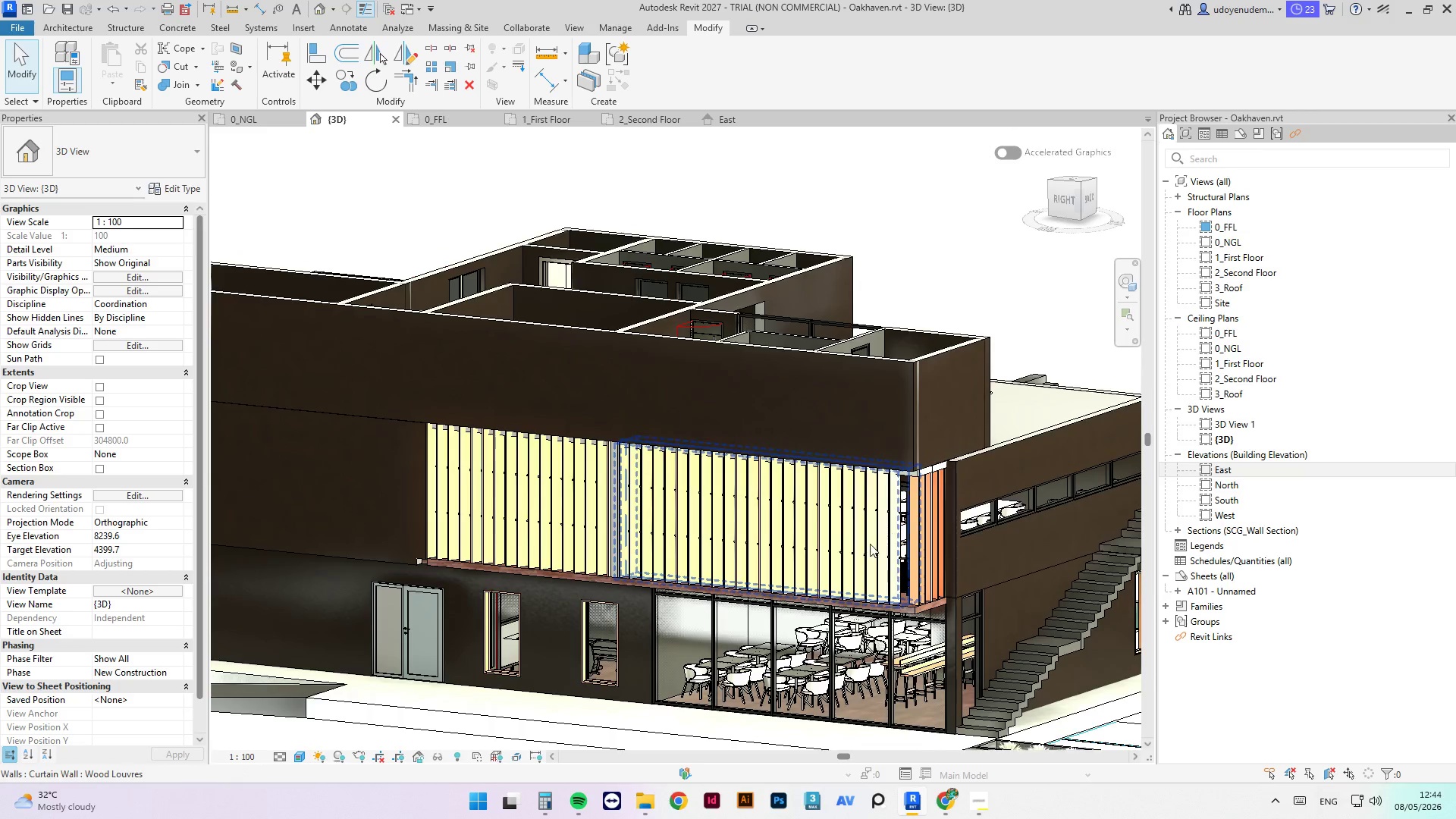 
scroll: coordinate [466, 234], scroll_direction: down, amount: 3.0
 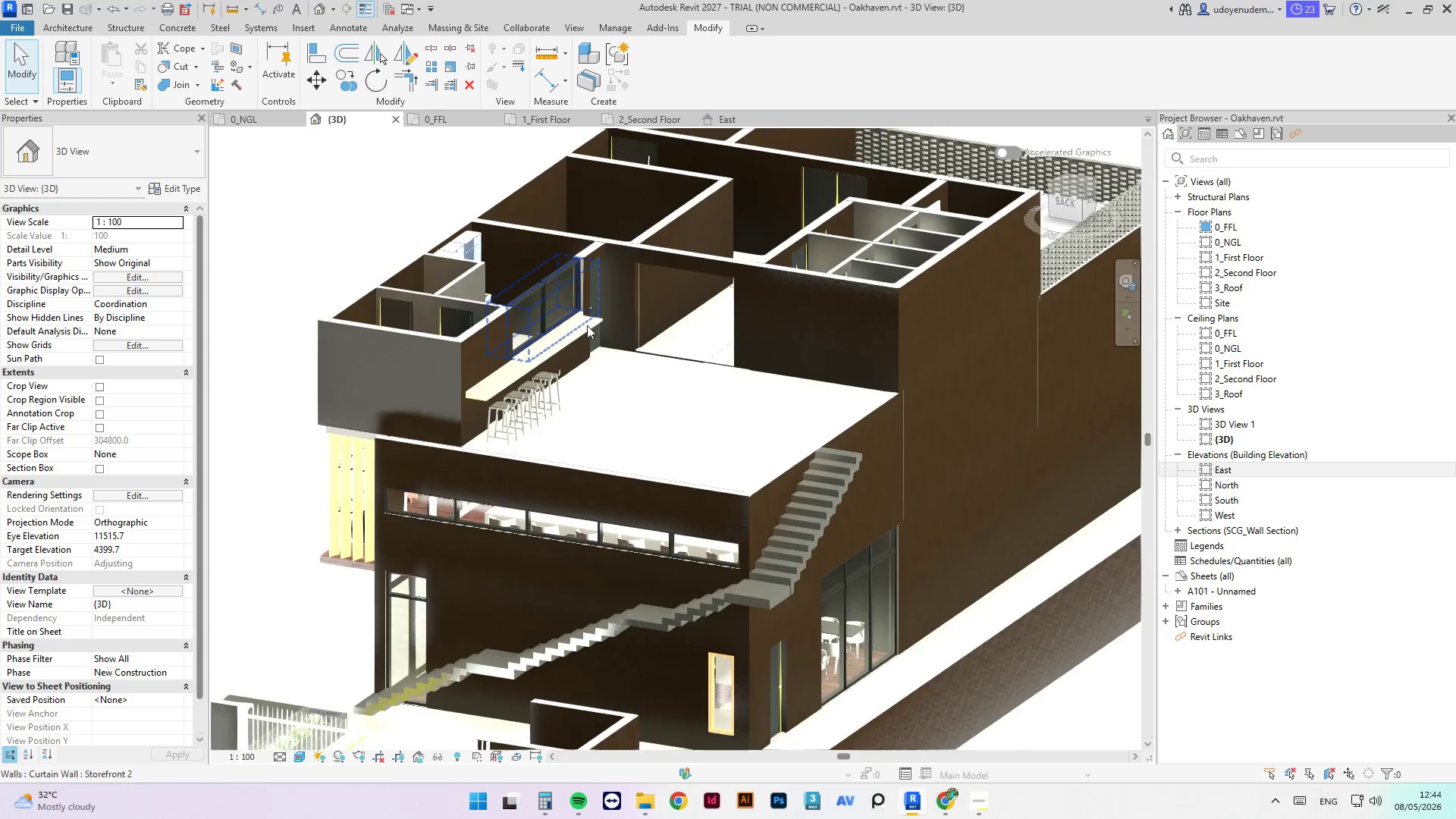 
scroll: coordinate [929, 479], scroll_direction: up, amount: 7.0
 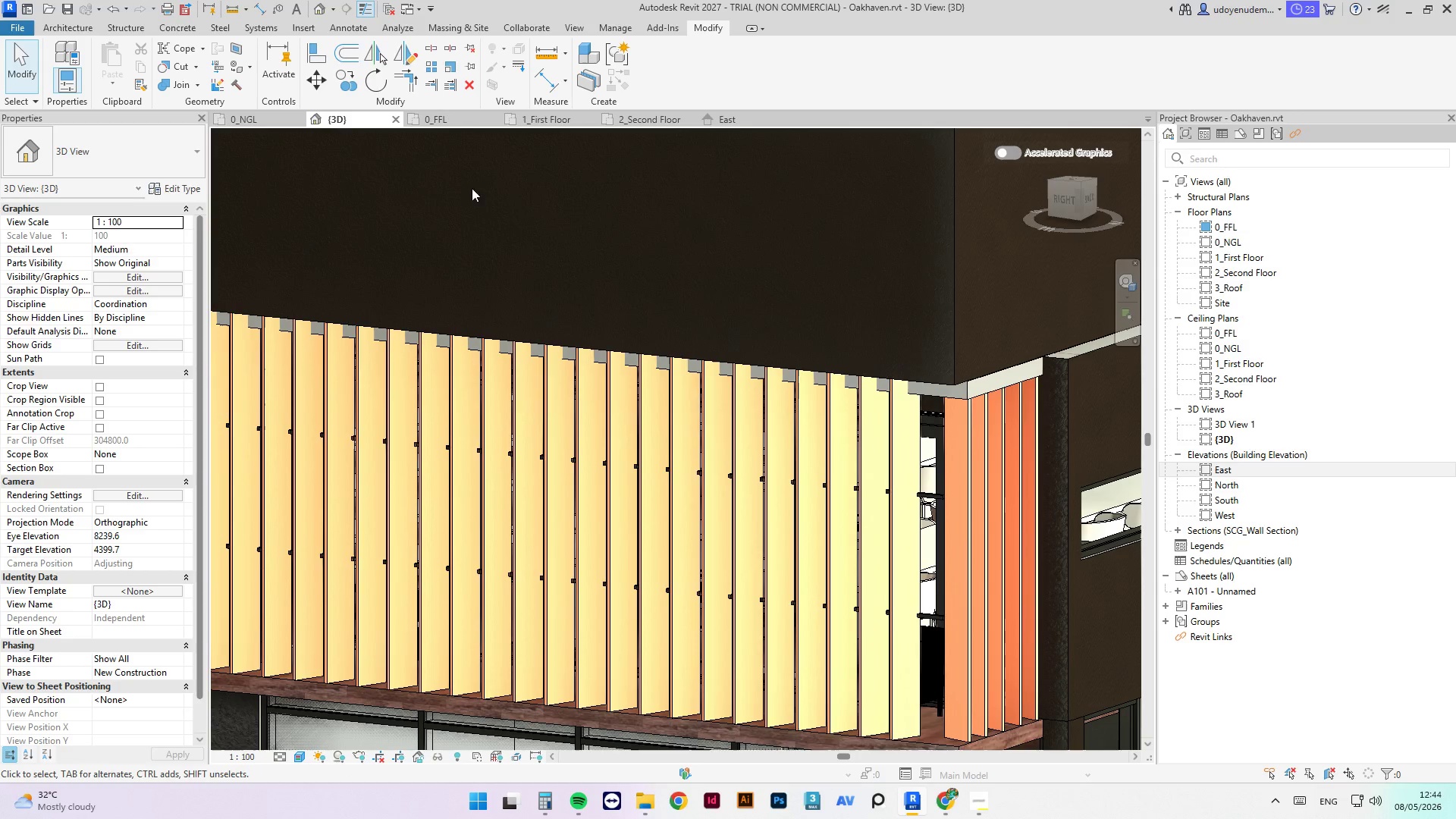 
hold_key(key=ShiftLeft, duration=0.8)
 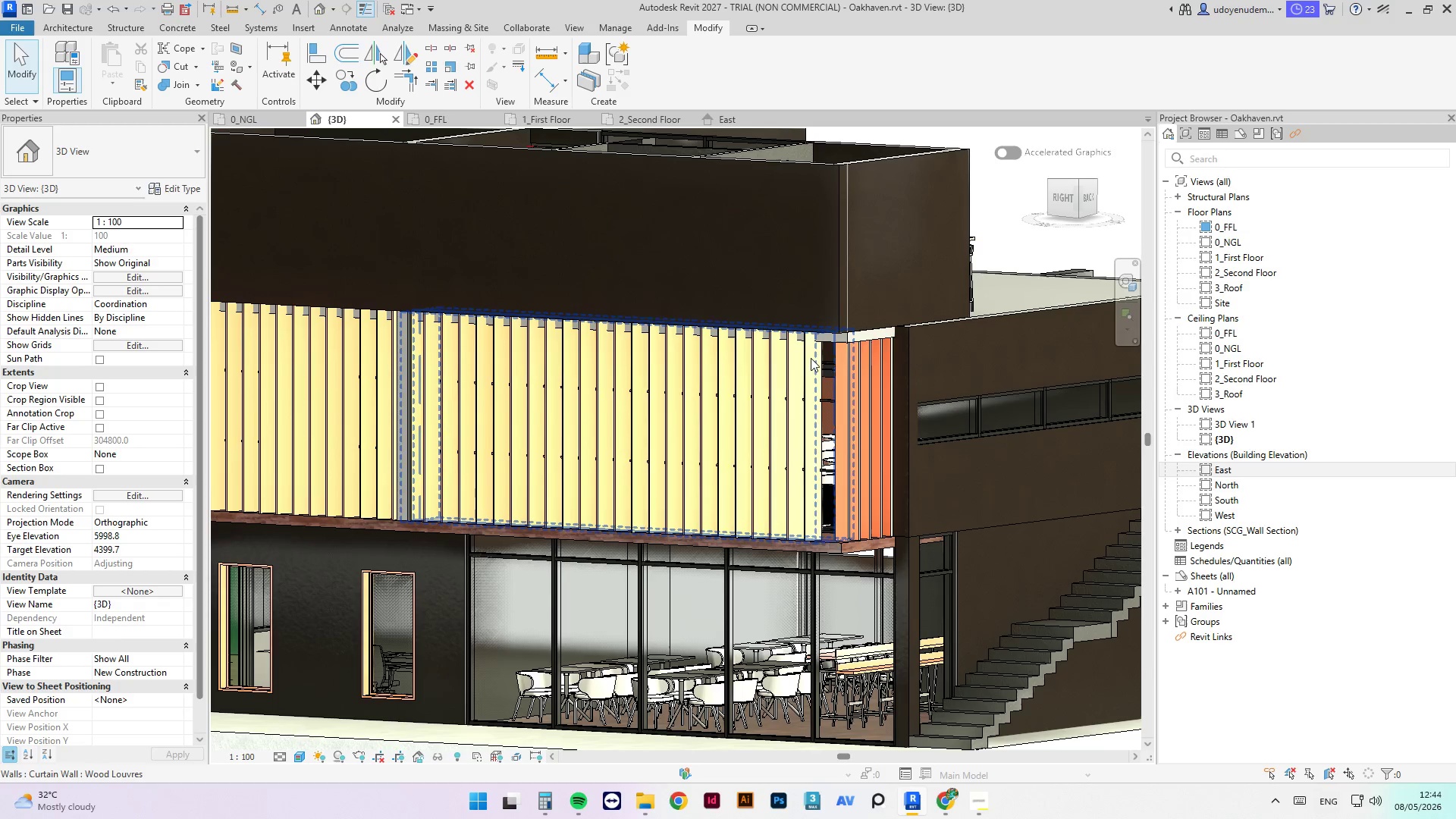 
scroll: coordinate [850, 435], scroll_direction: down, amount: 4.0
 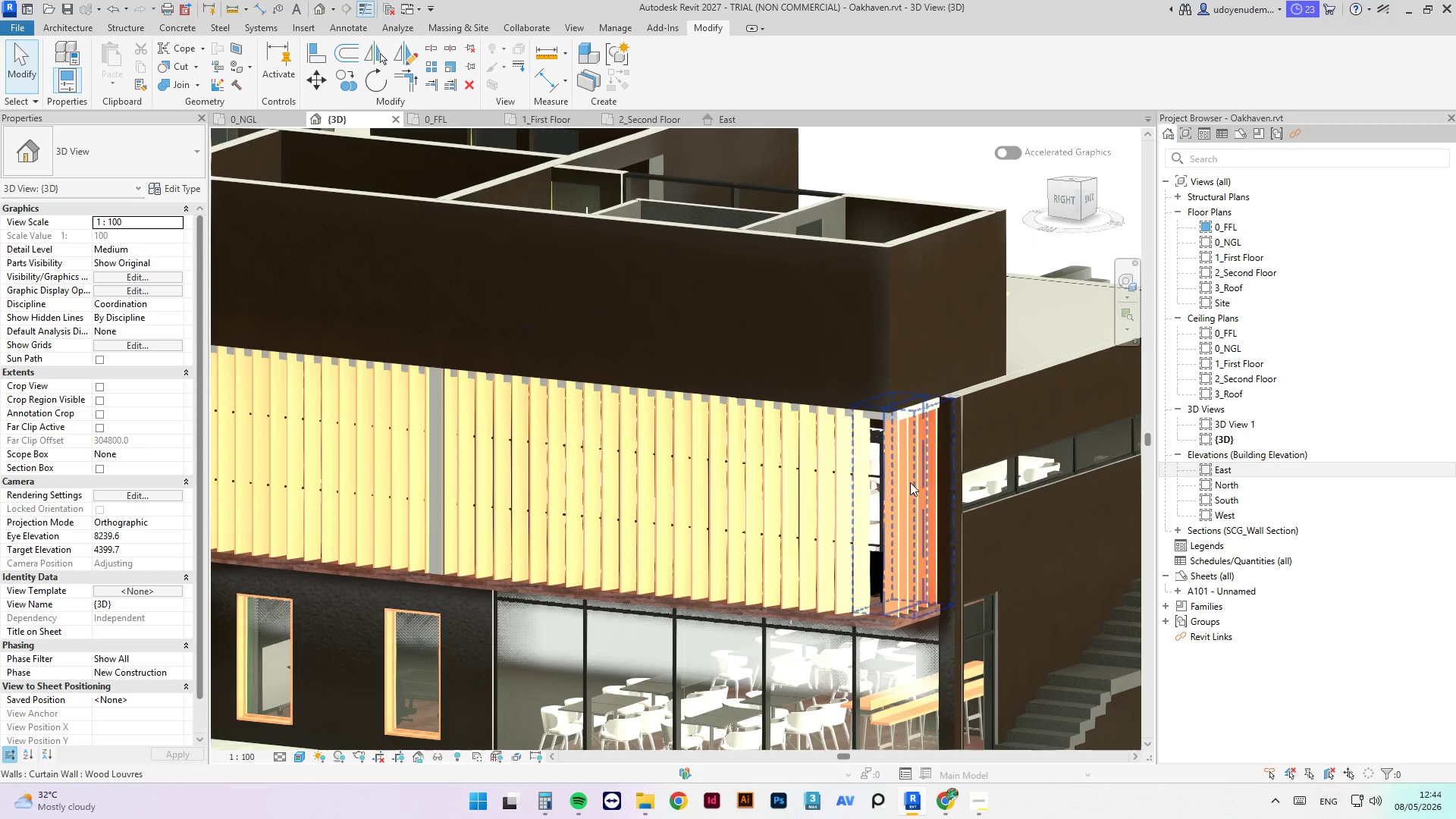 
left_click([812, 359])
 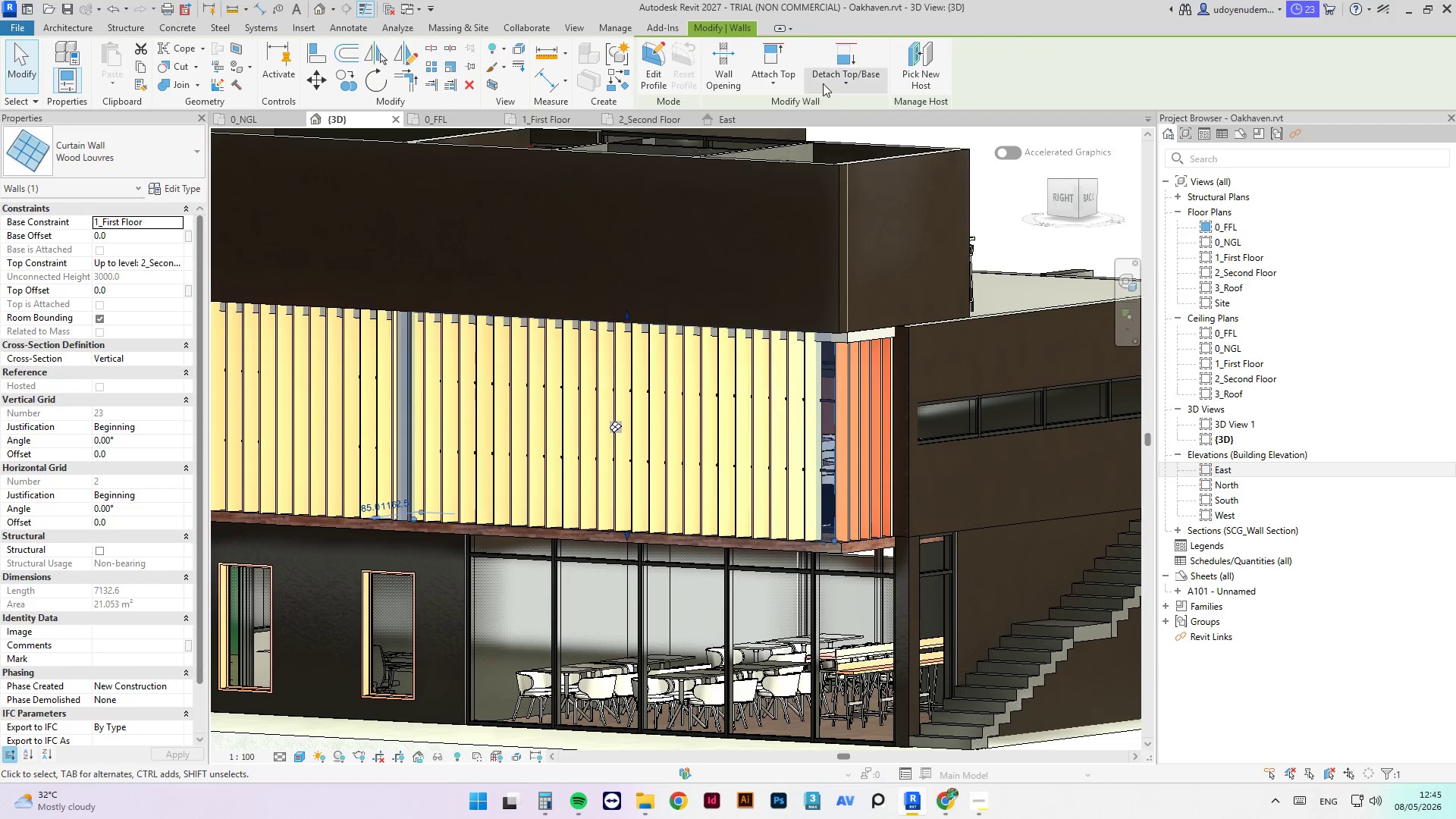 
left_click([786, 57])
 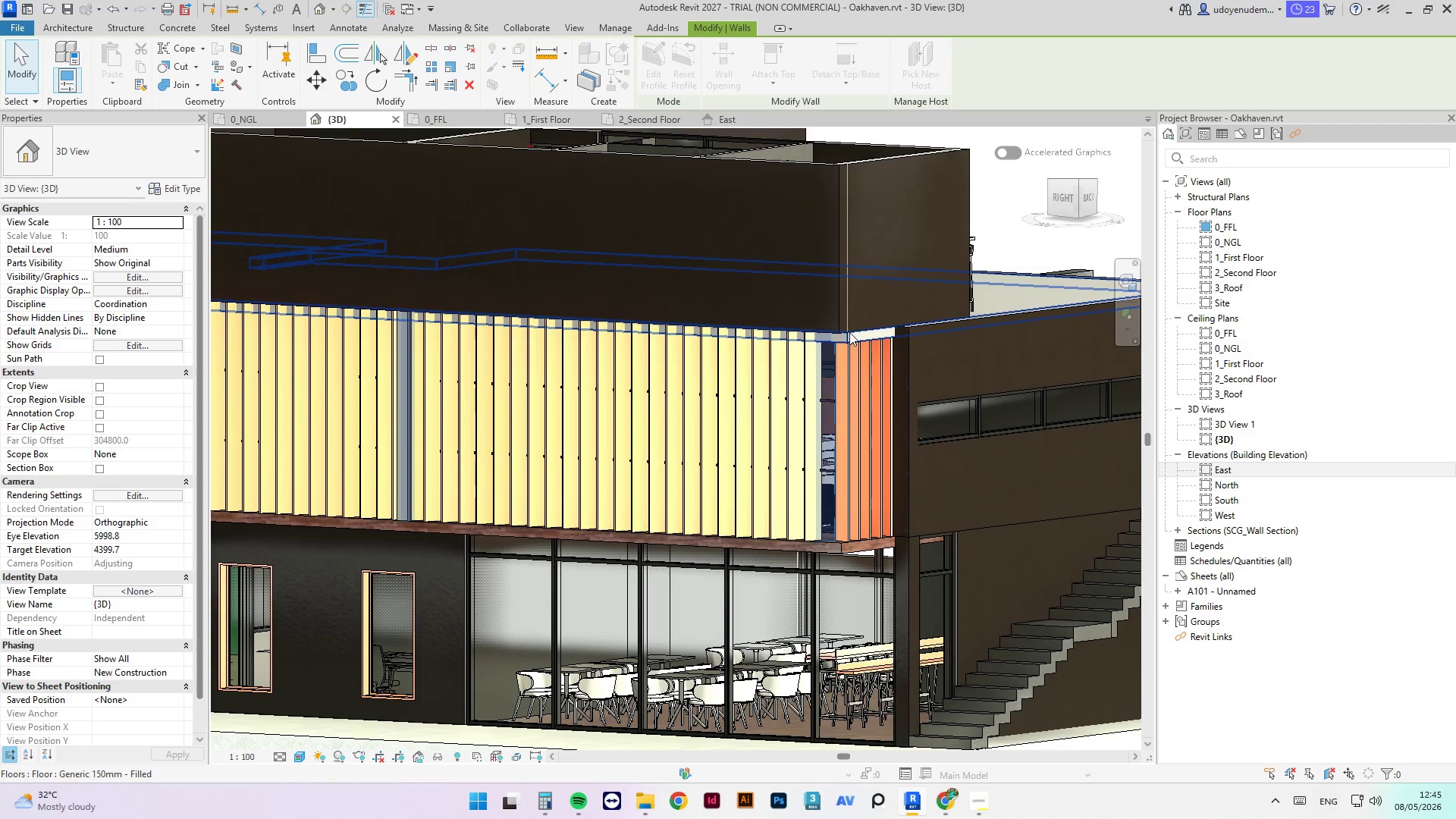 
left_click([849, 340])
 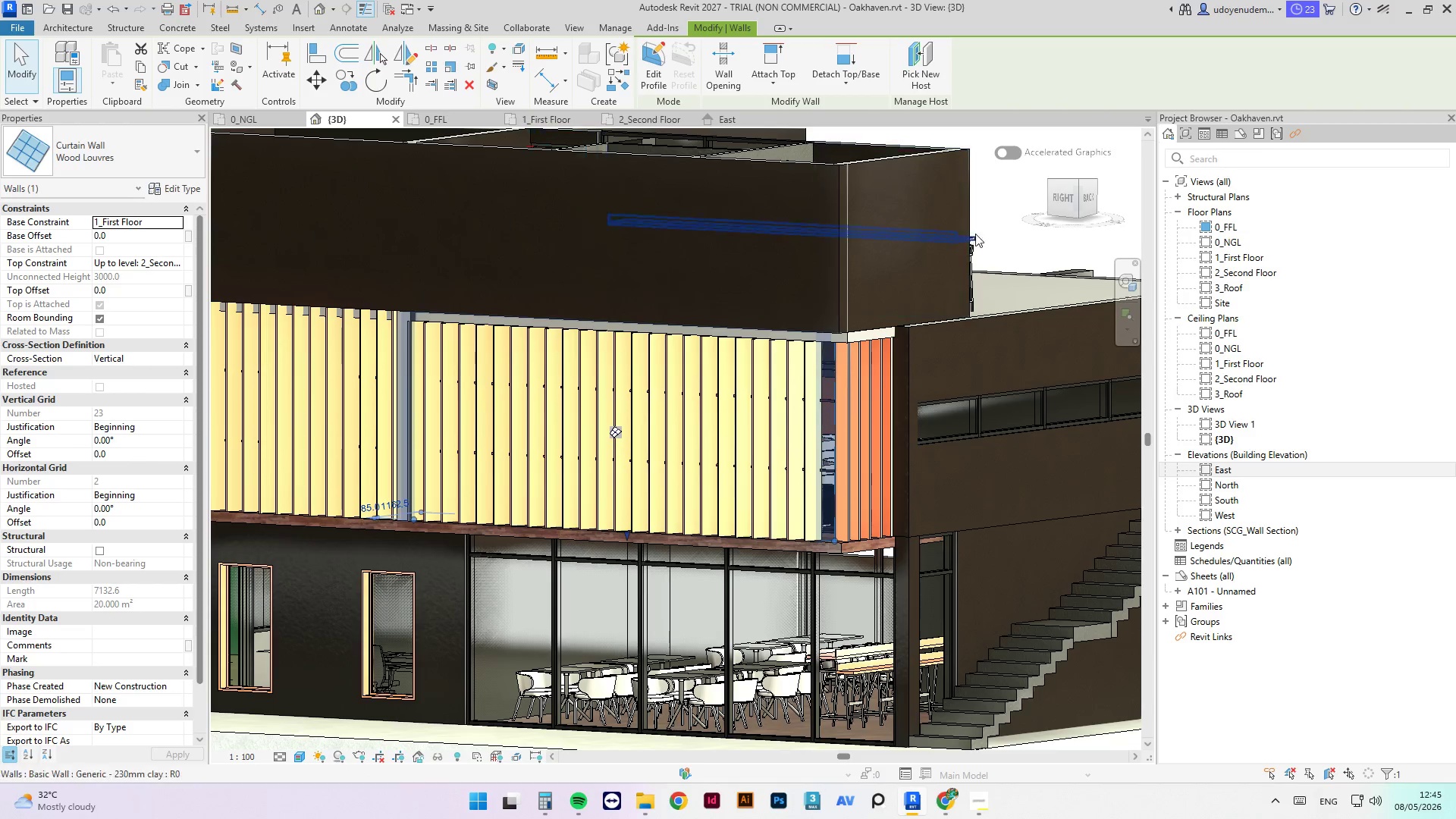 
left_click([1002, 237])
 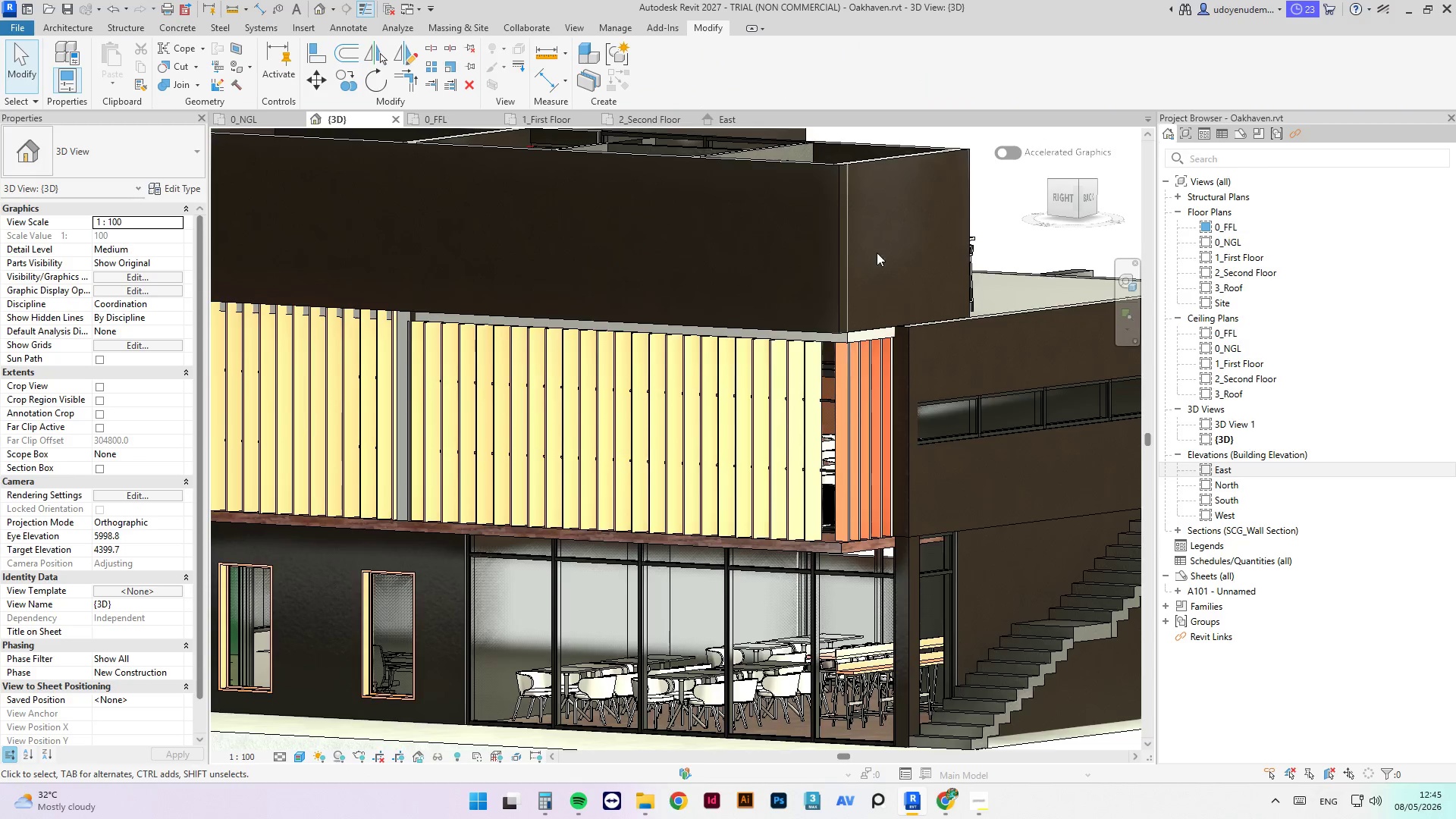 
hold_key(key=ShiftLeft, duration=1.25)
 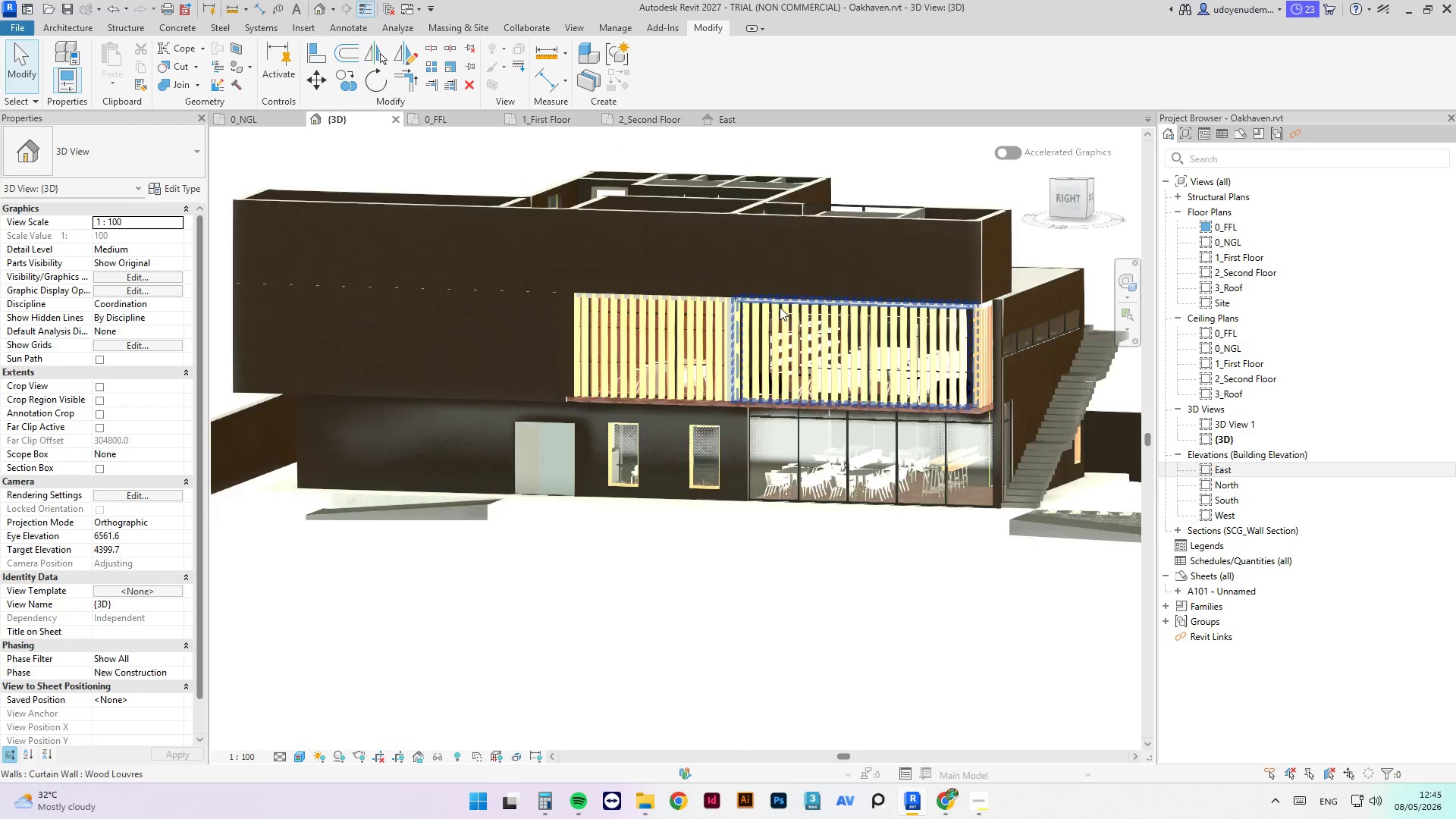 
scroll: coordinate [866, 288], scroll_direction: down, amount: 6.0
 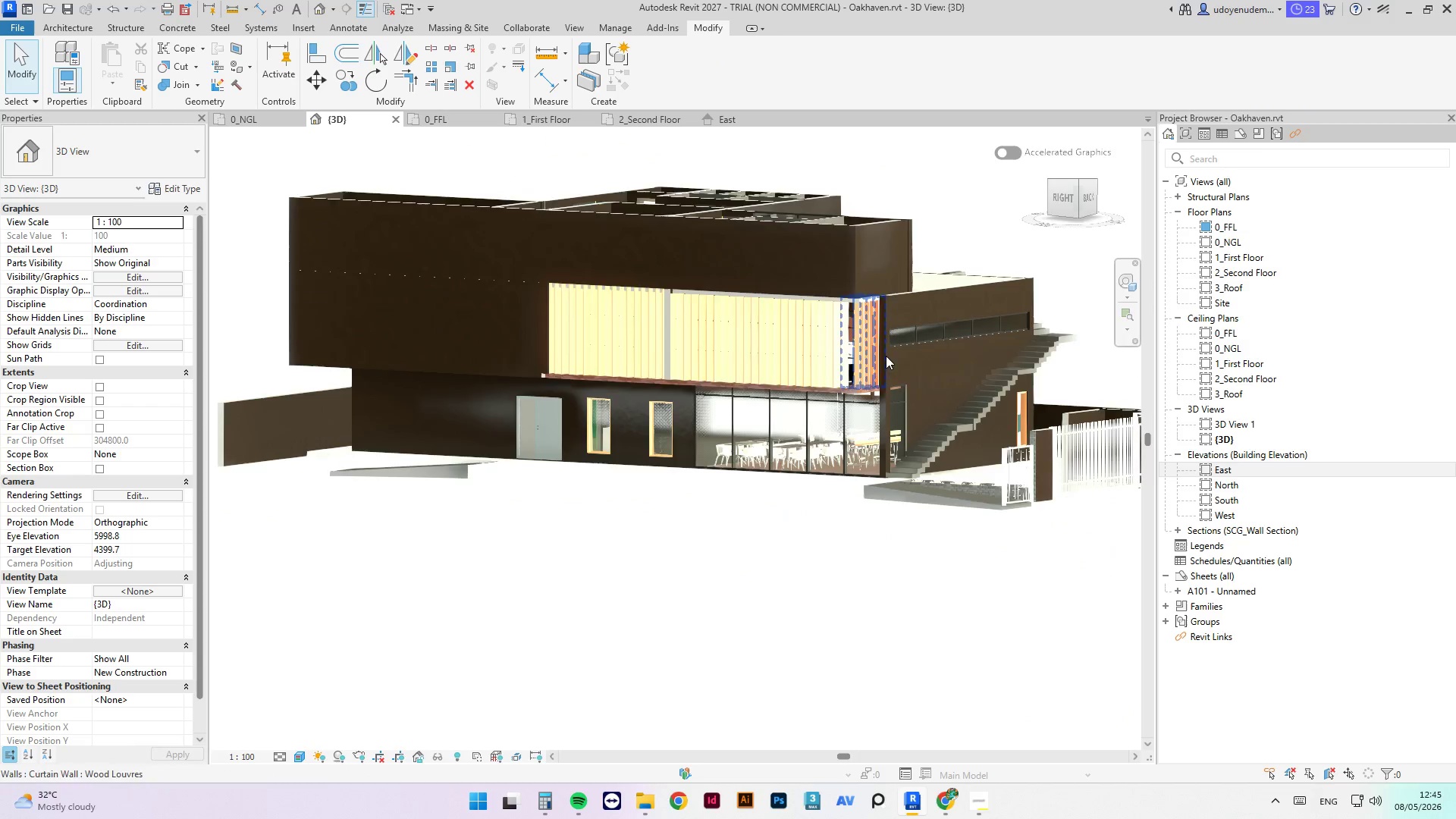 
scroll: coordinate [771, 312], scroll_direction: up, amount: 3.0
 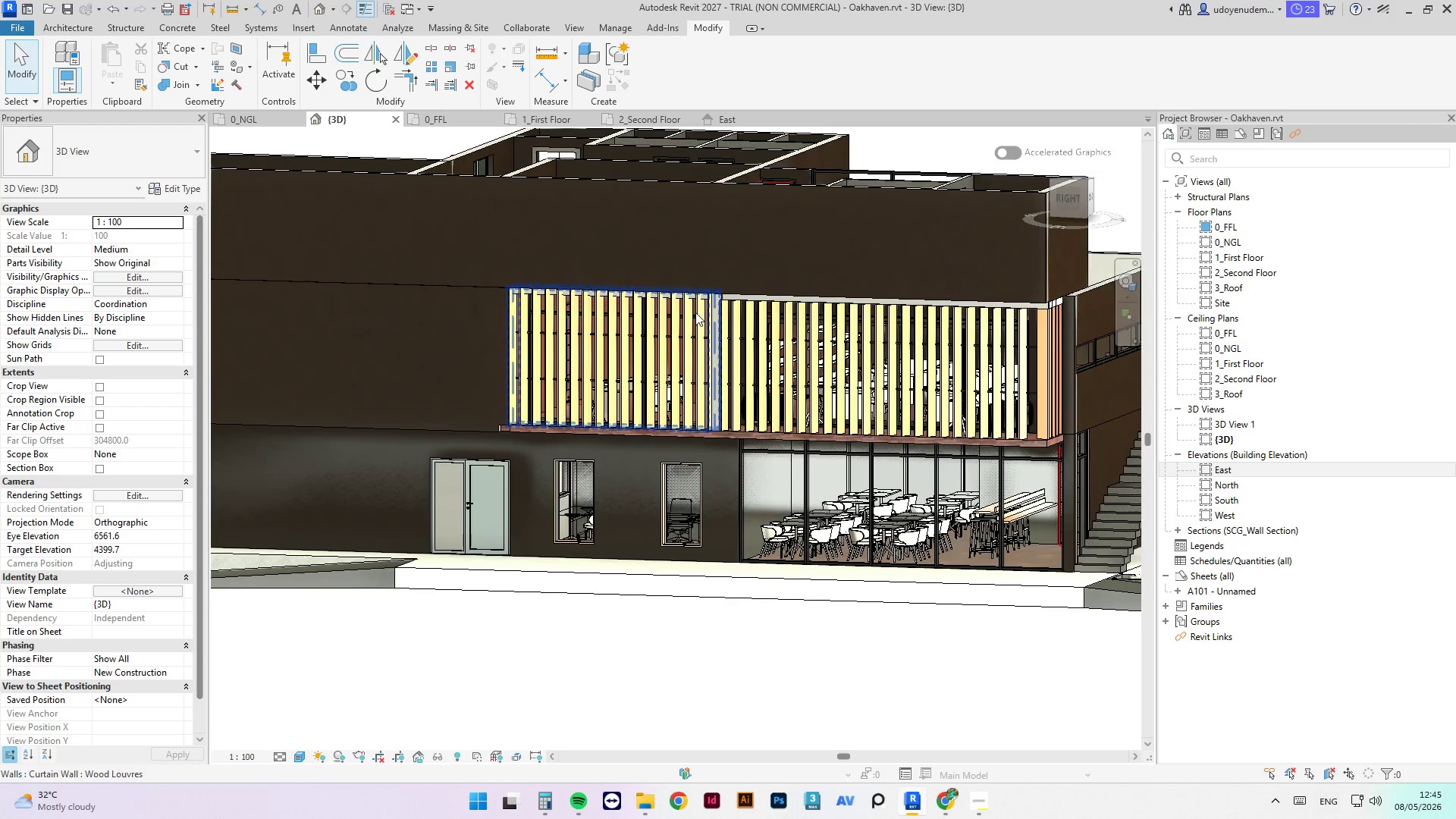 
left_click([695, 312])
 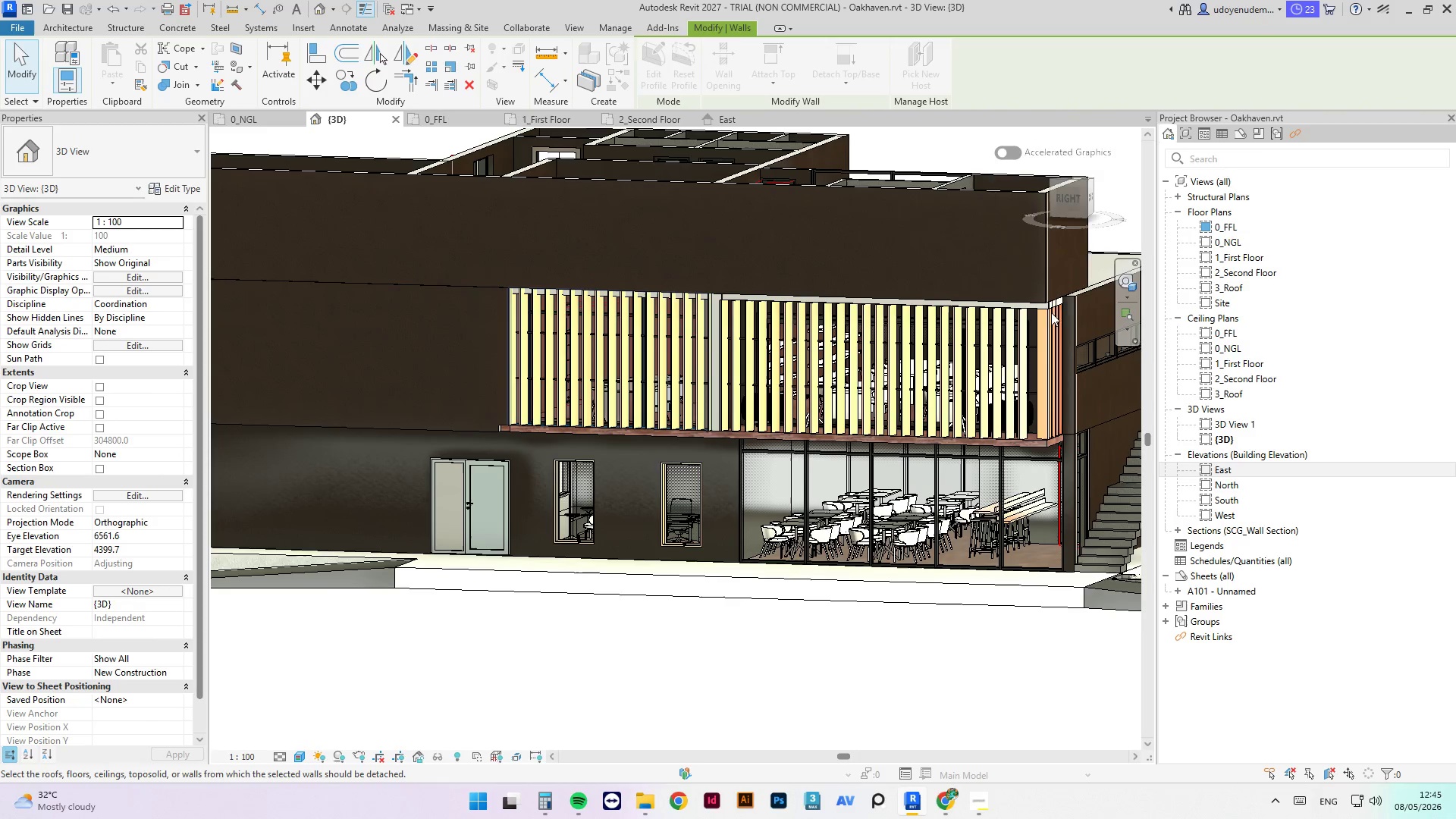 
scroll: coordinate [429, 256], scroll_direction: up, amount: 6.0
 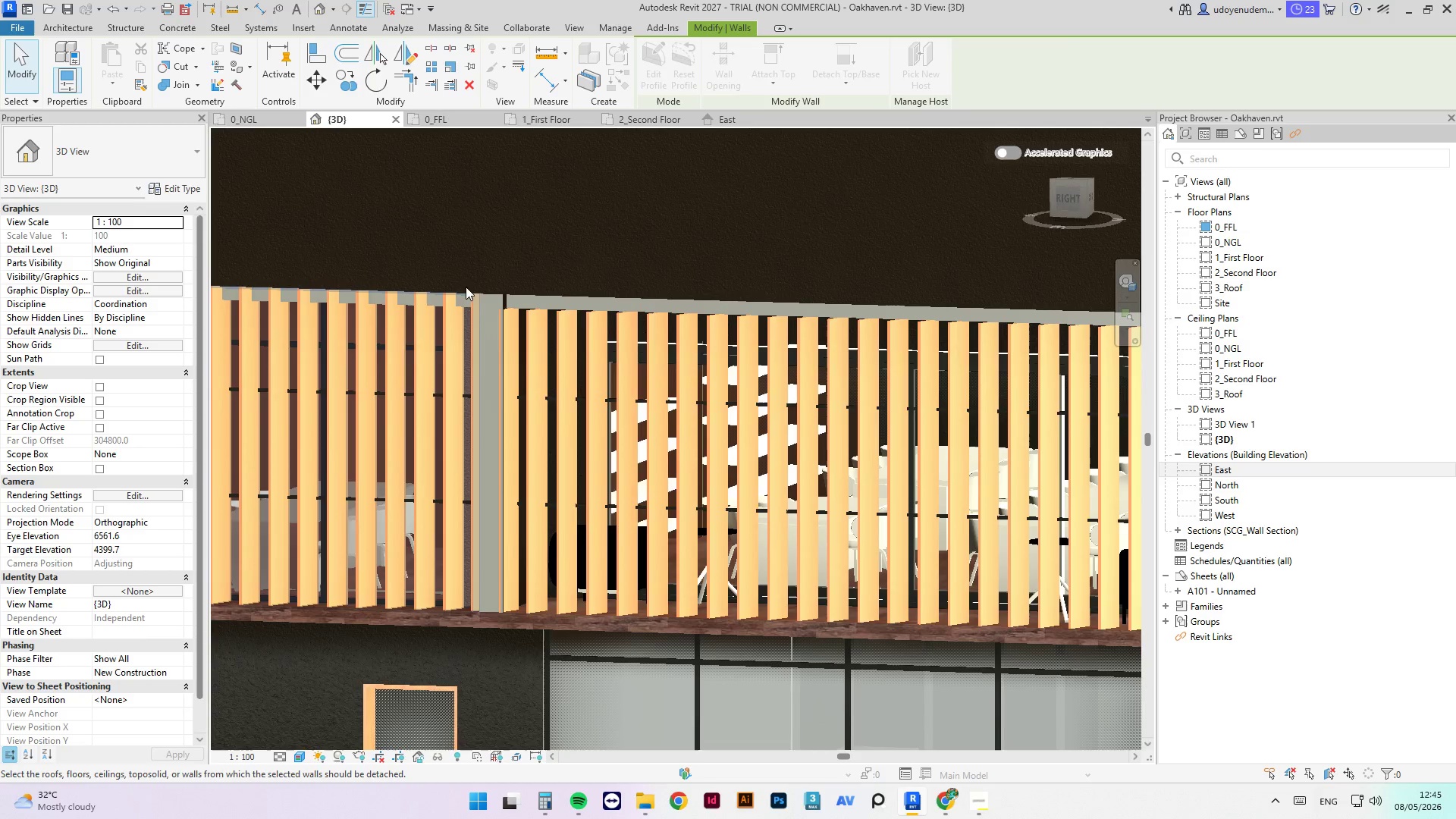 
left_click([463, 301])
 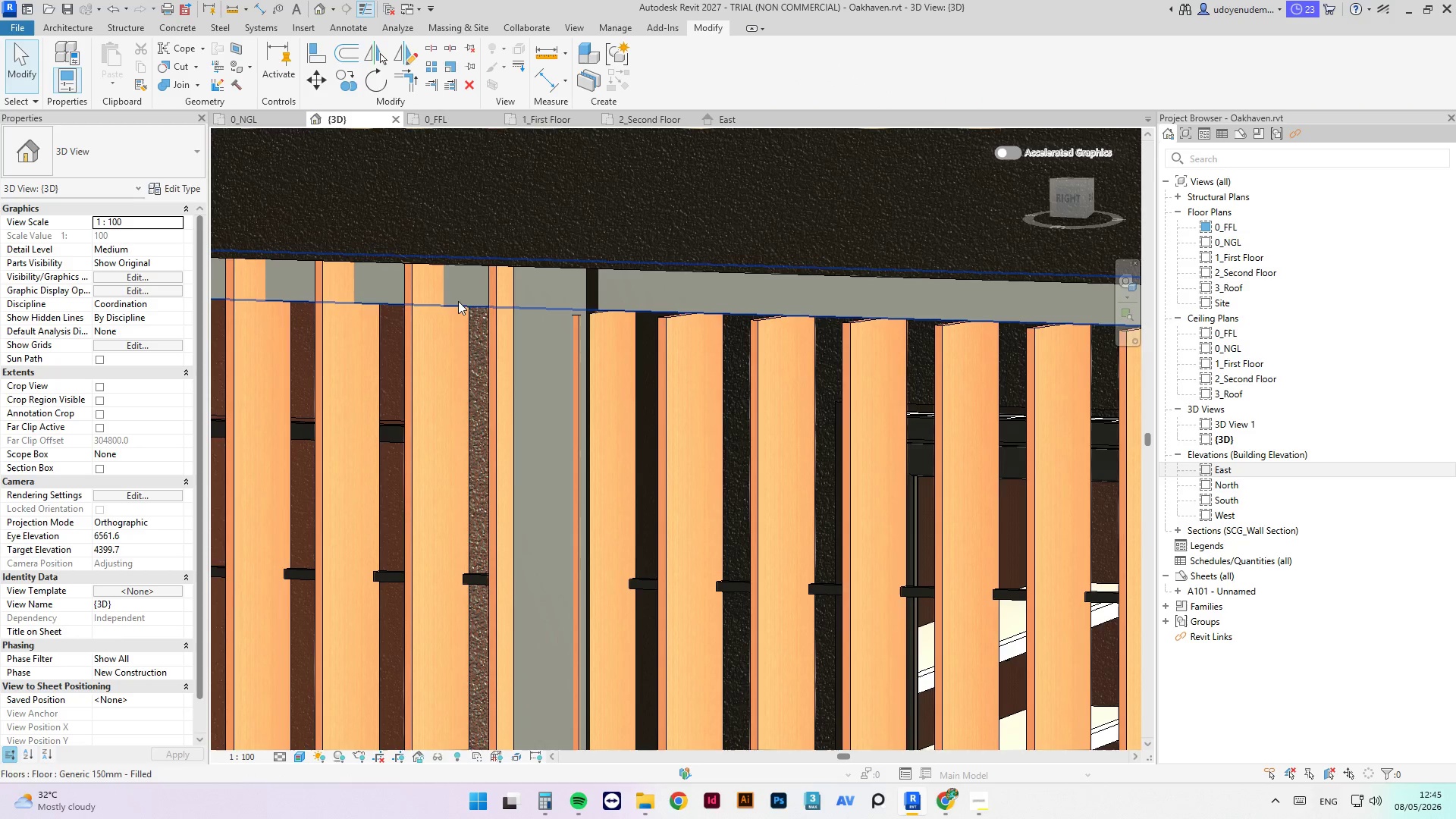 
scroll: coordinate [461, 310], scroll_direction: up, amount: 8.0
 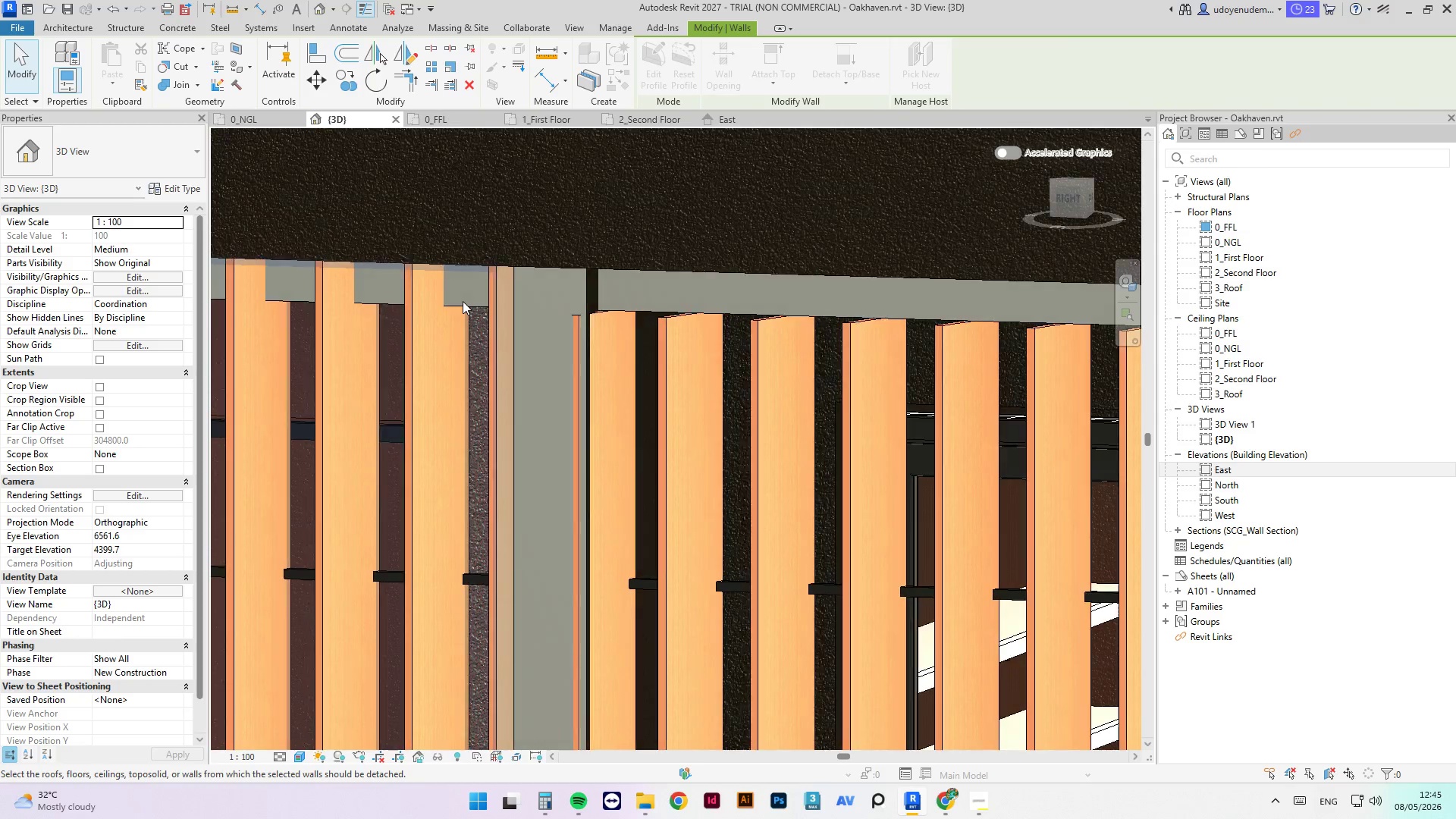 
left_click([410, 337])
 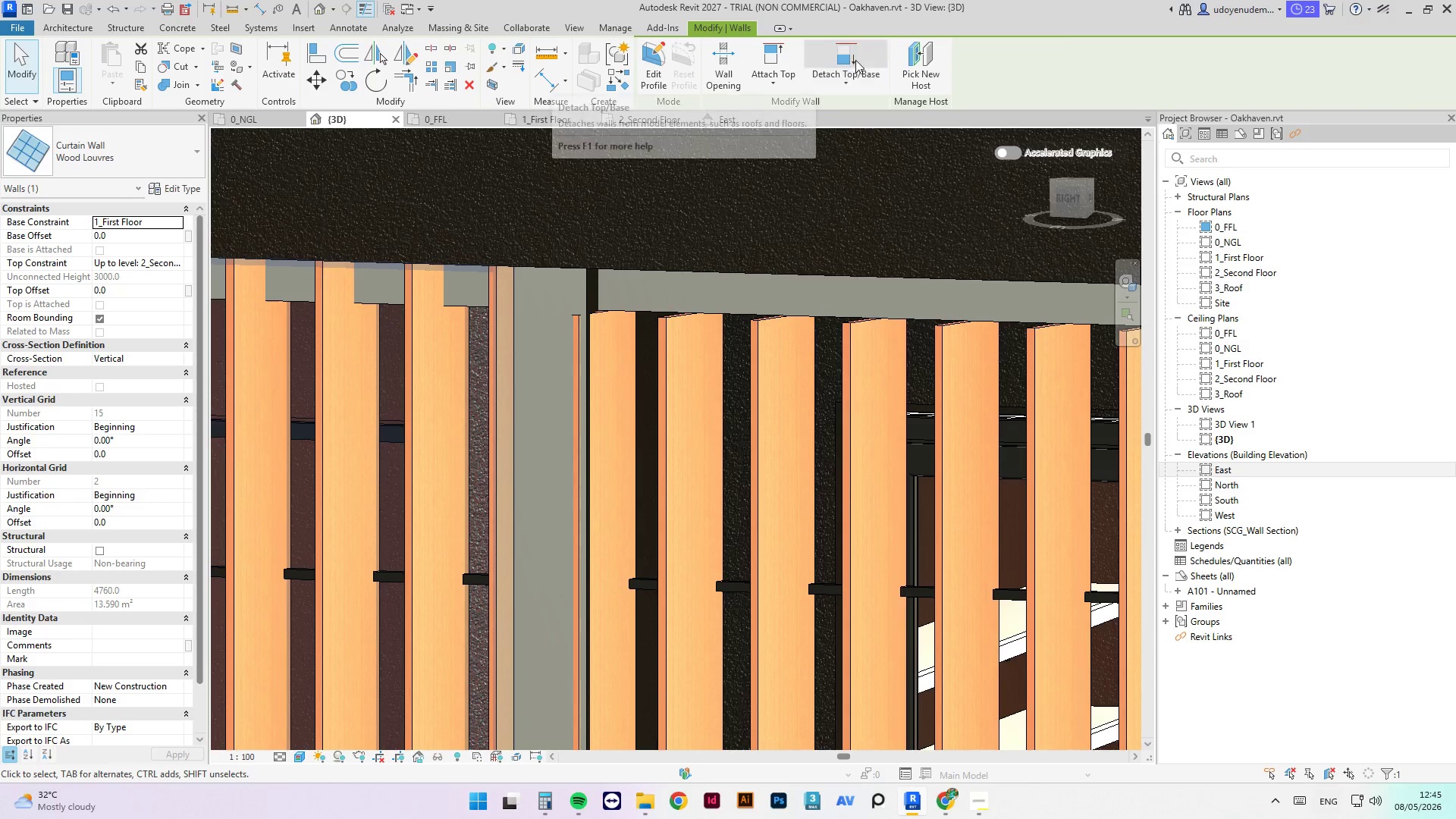 
left_click([776, 60])
 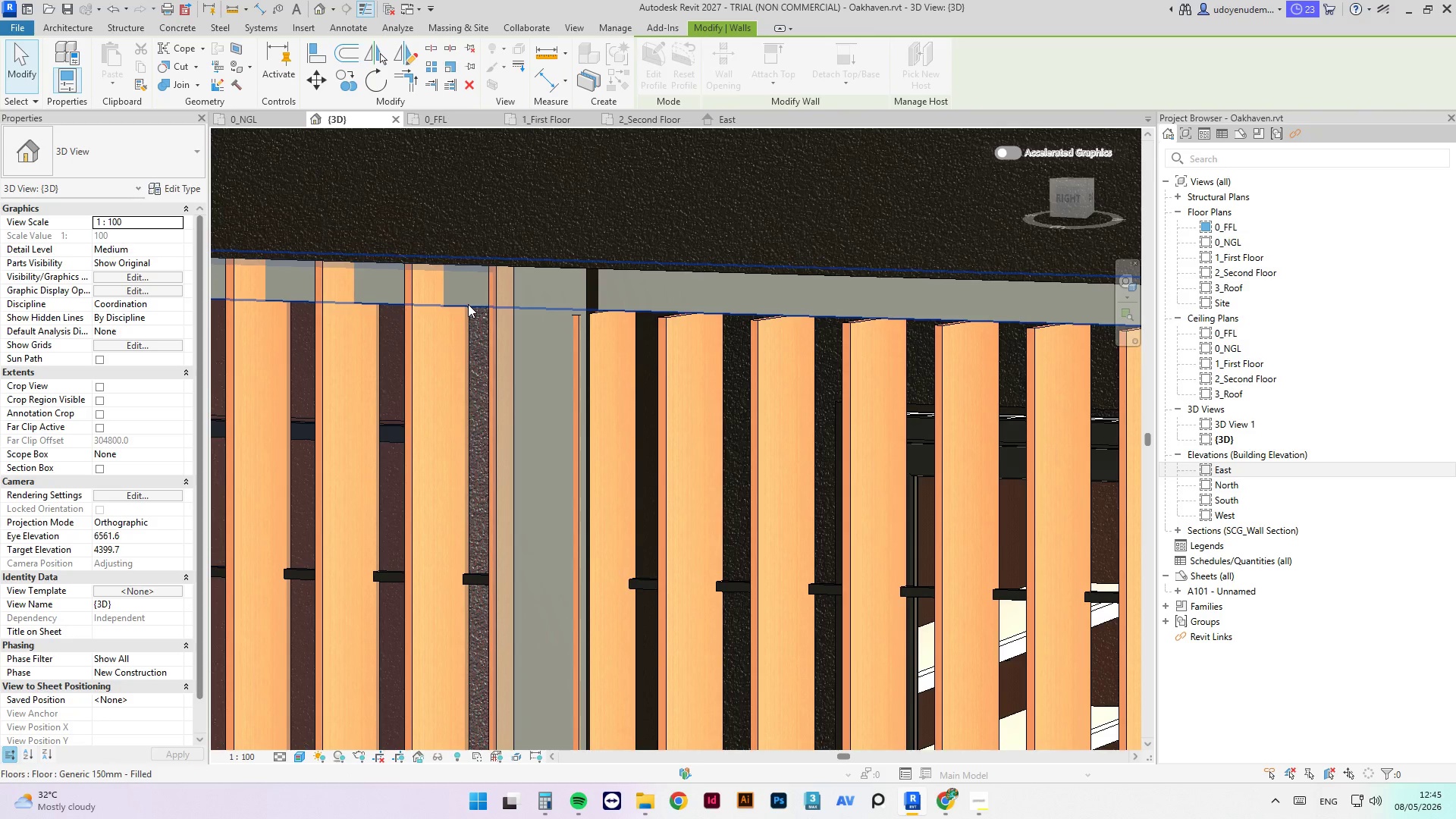 
left_click([468, 304])
 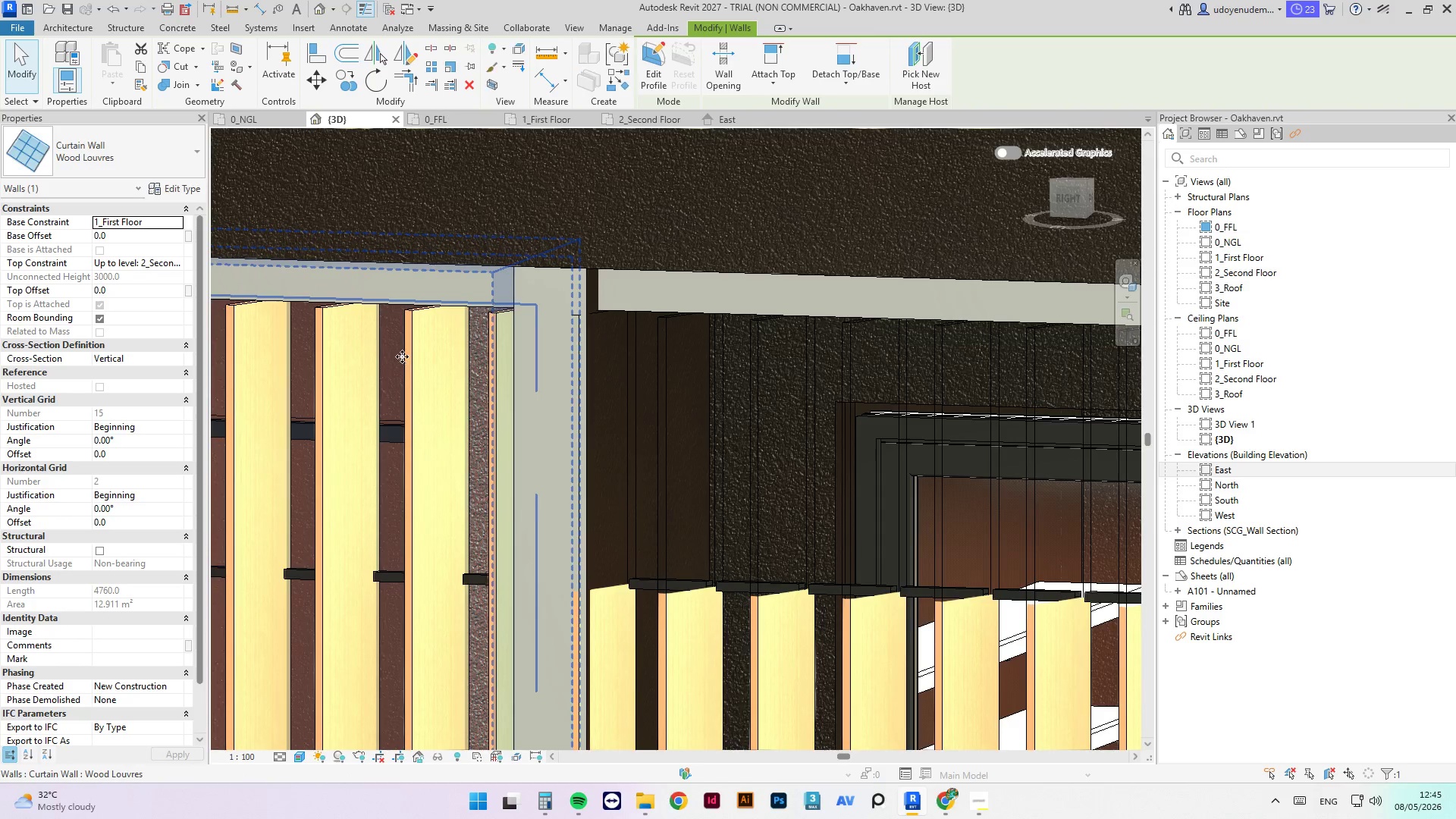 
scroll: coordinate [414, 352], scroll_direction: down, amount: 13.0
 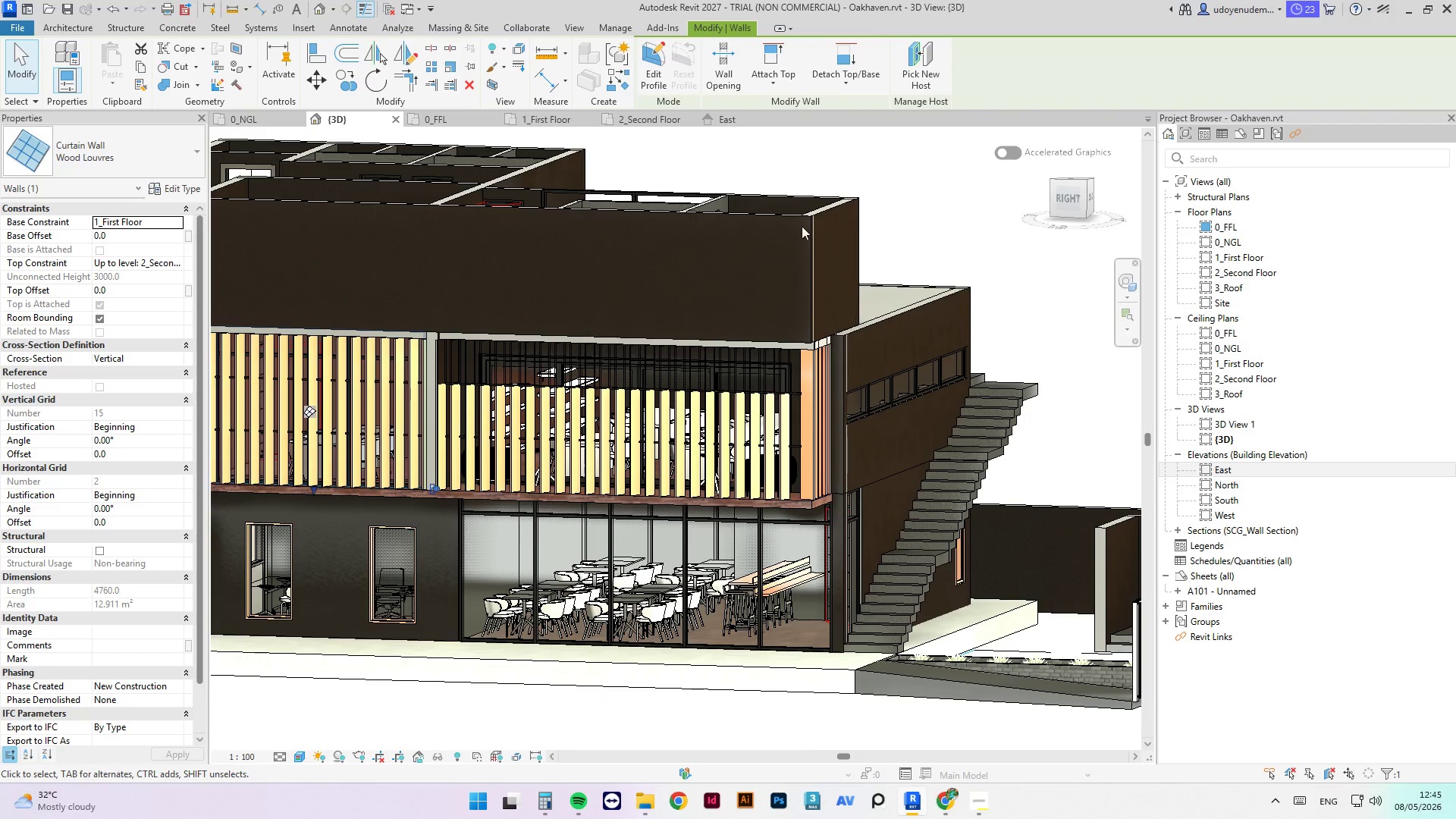 
left_click([933, 222])
 